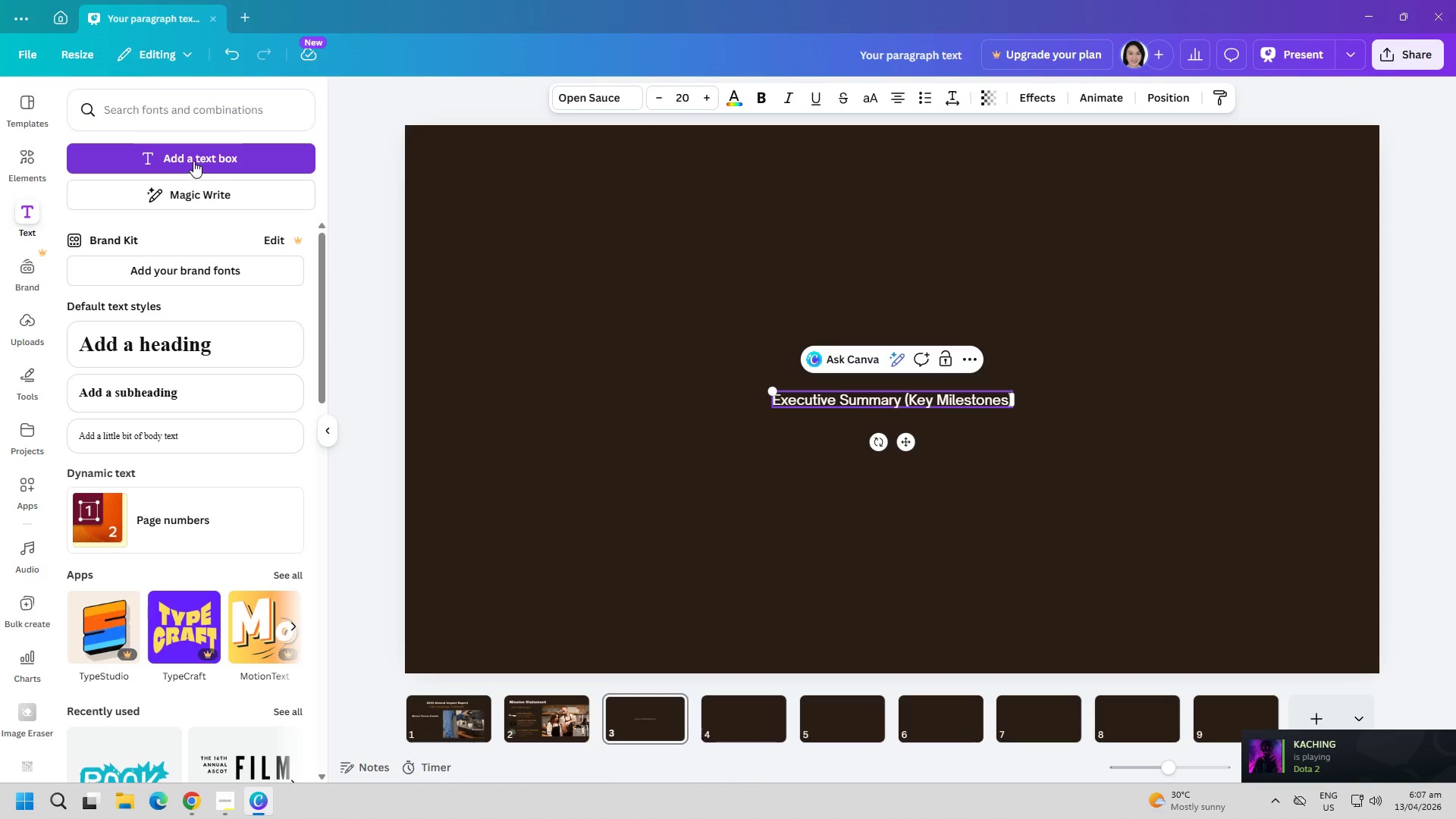 
 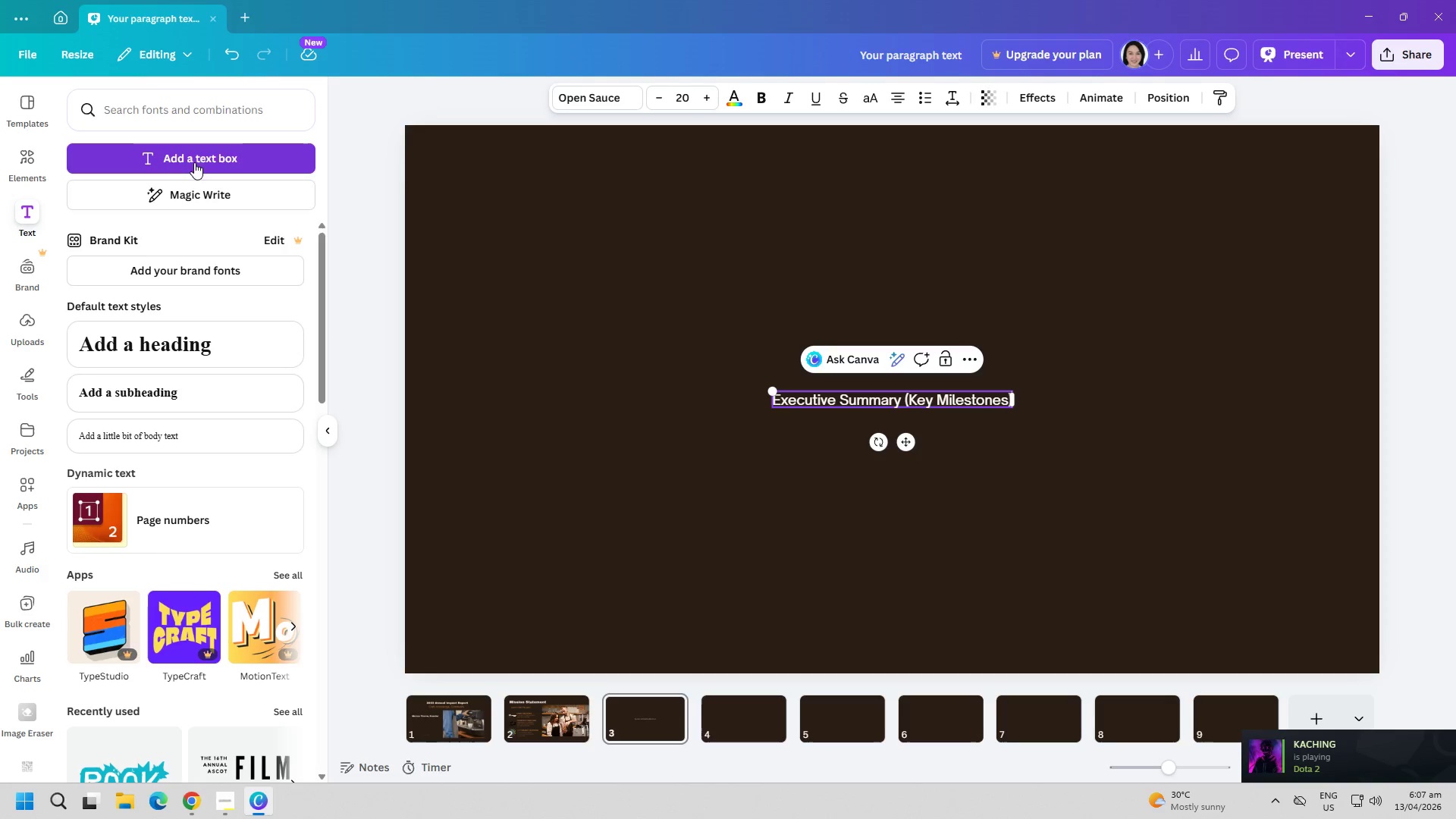 
key(Control+ControlLeft)
 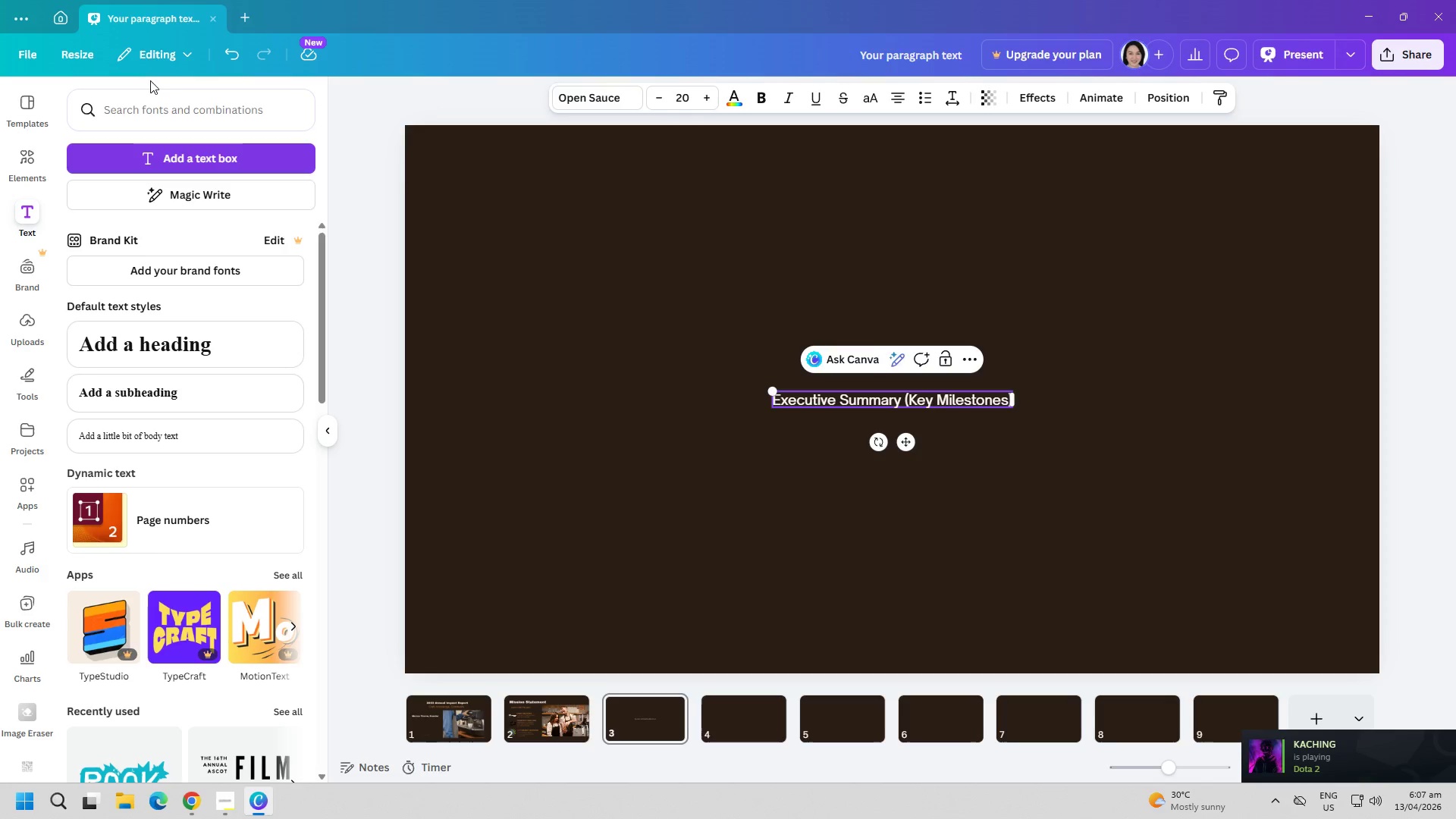 
key(Control+A)
 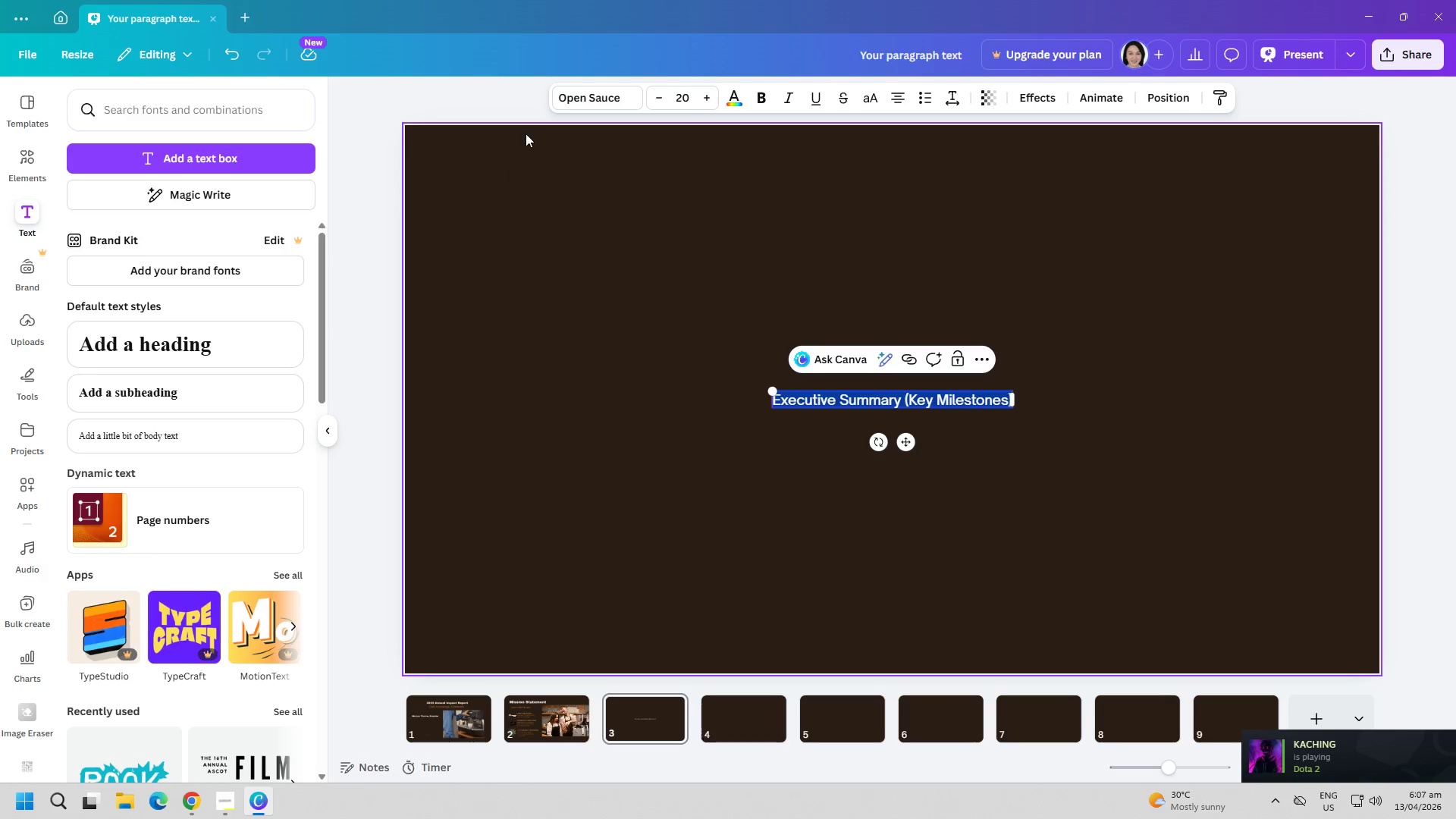 
left_click([564, 101])
 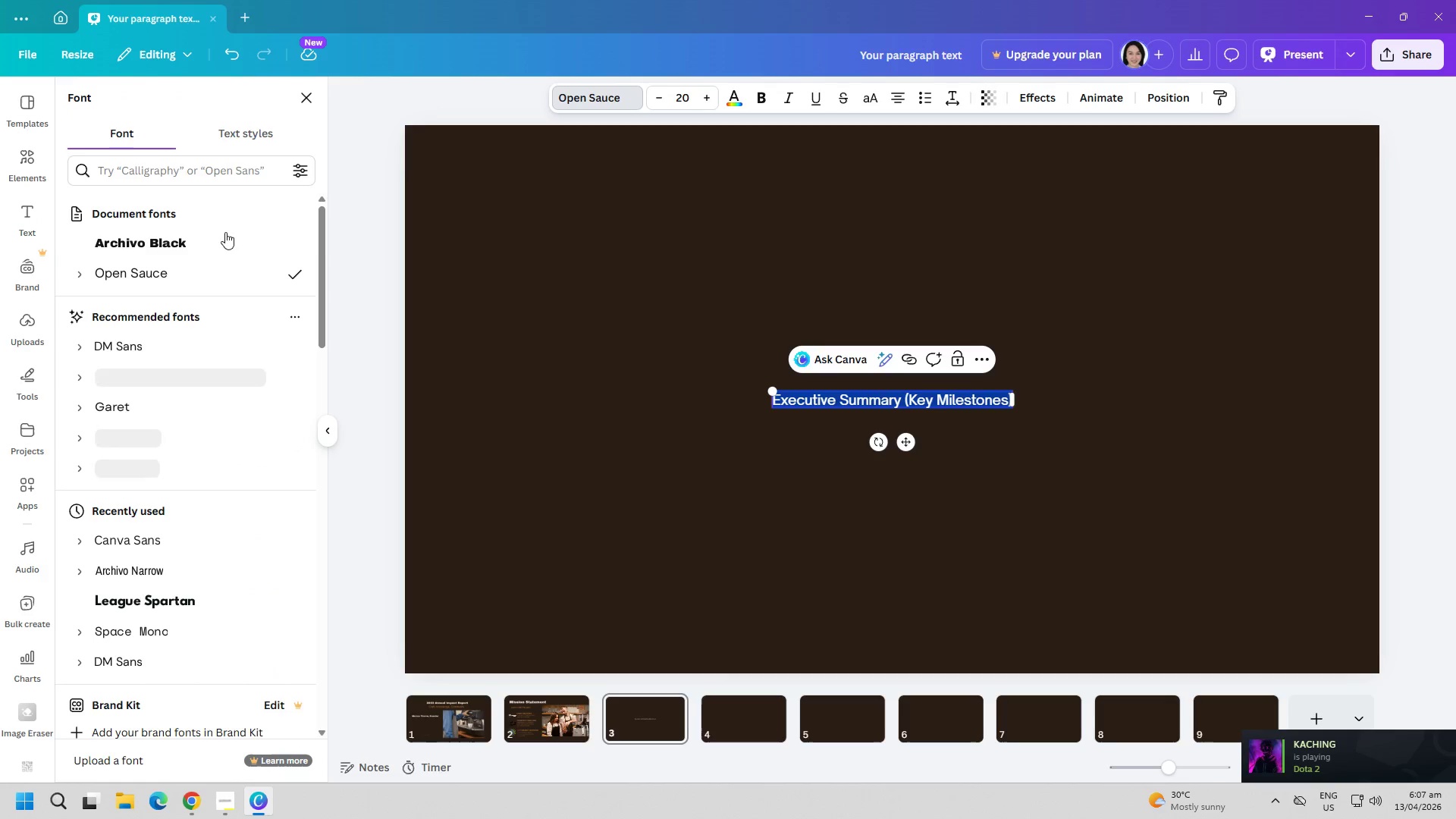 
left_click([181, 243])
 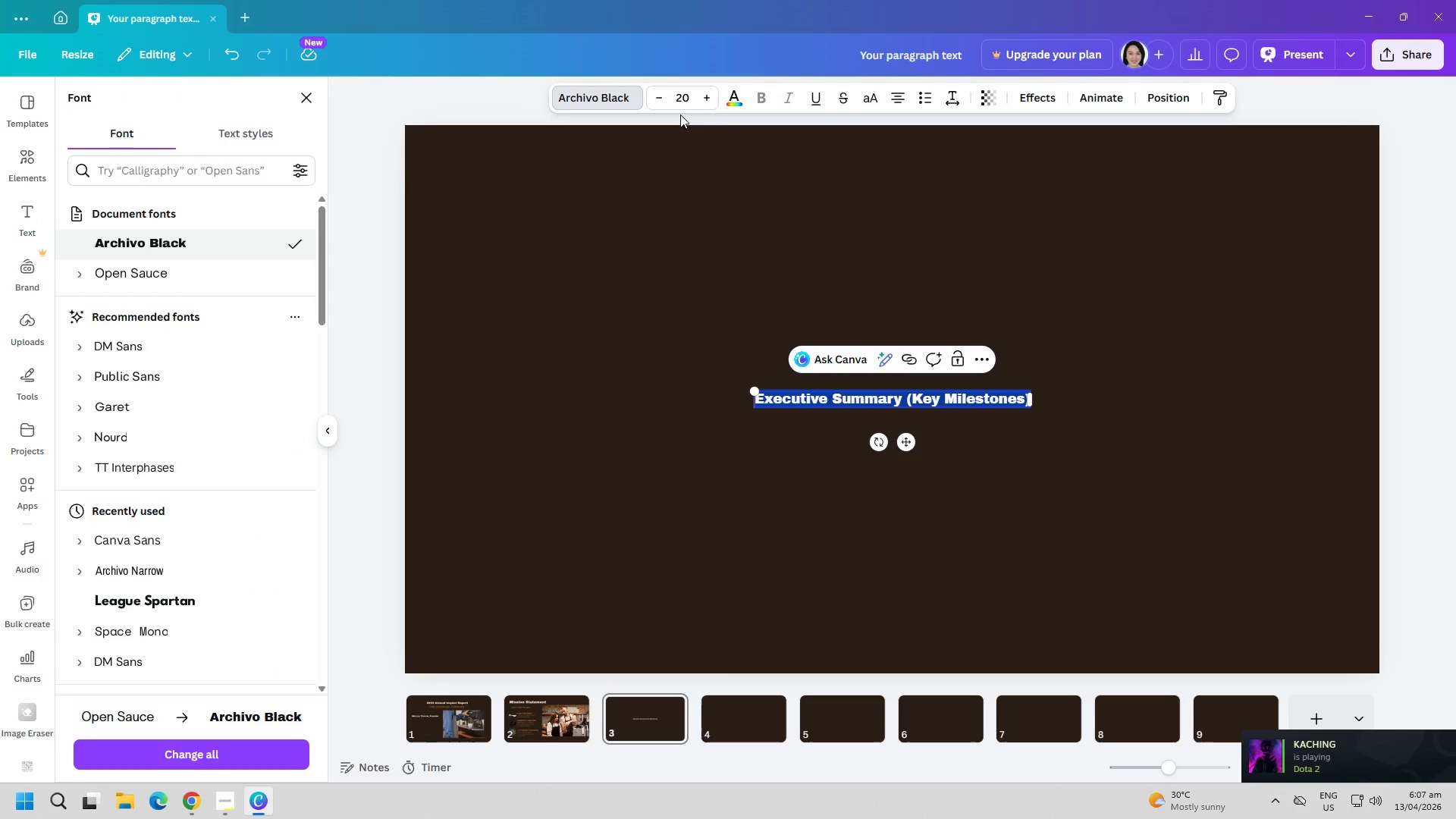 
left_click([684, 101])
 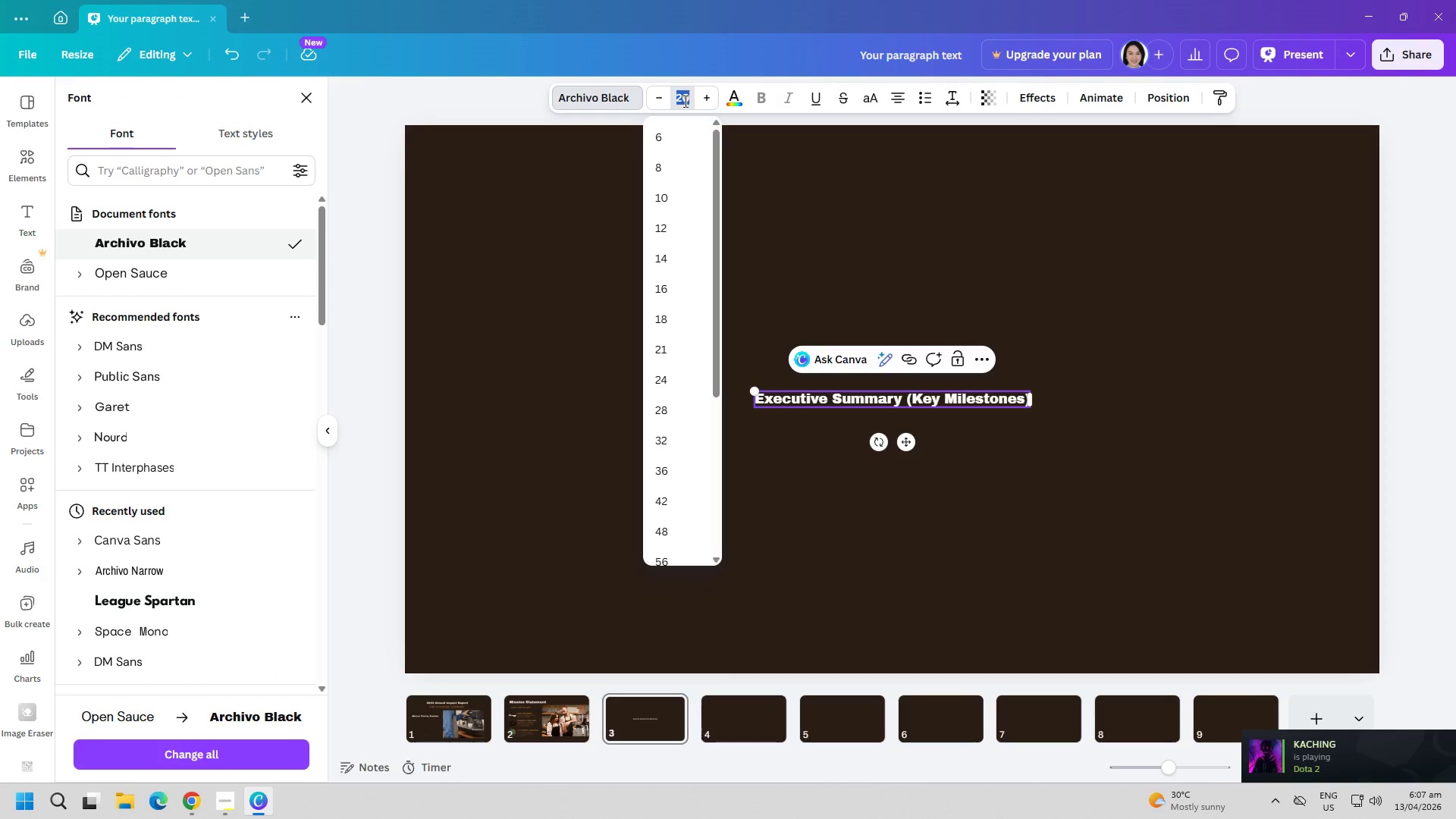 
key(Control+ControlLeft)
 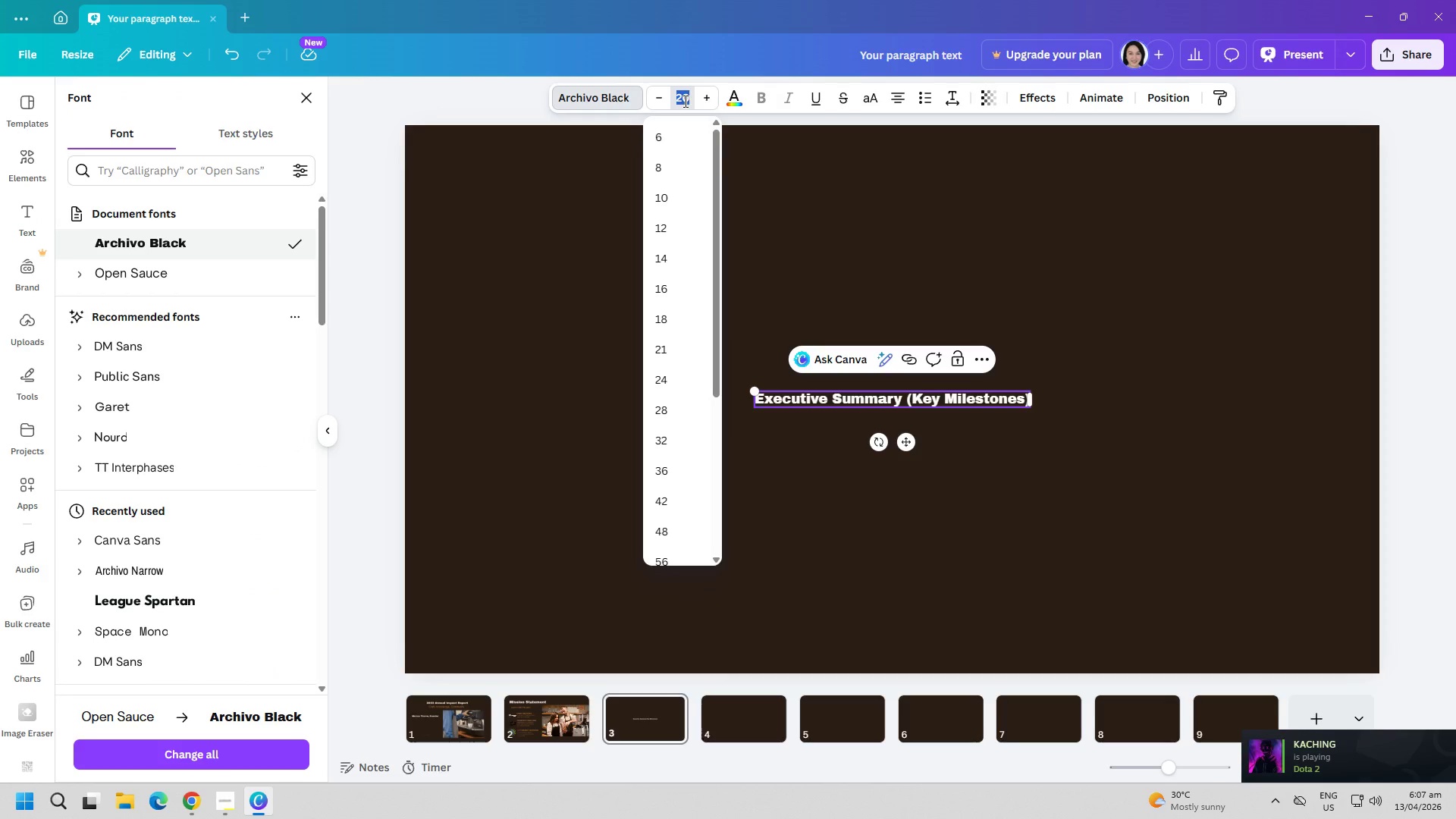 
key(Control+A)
 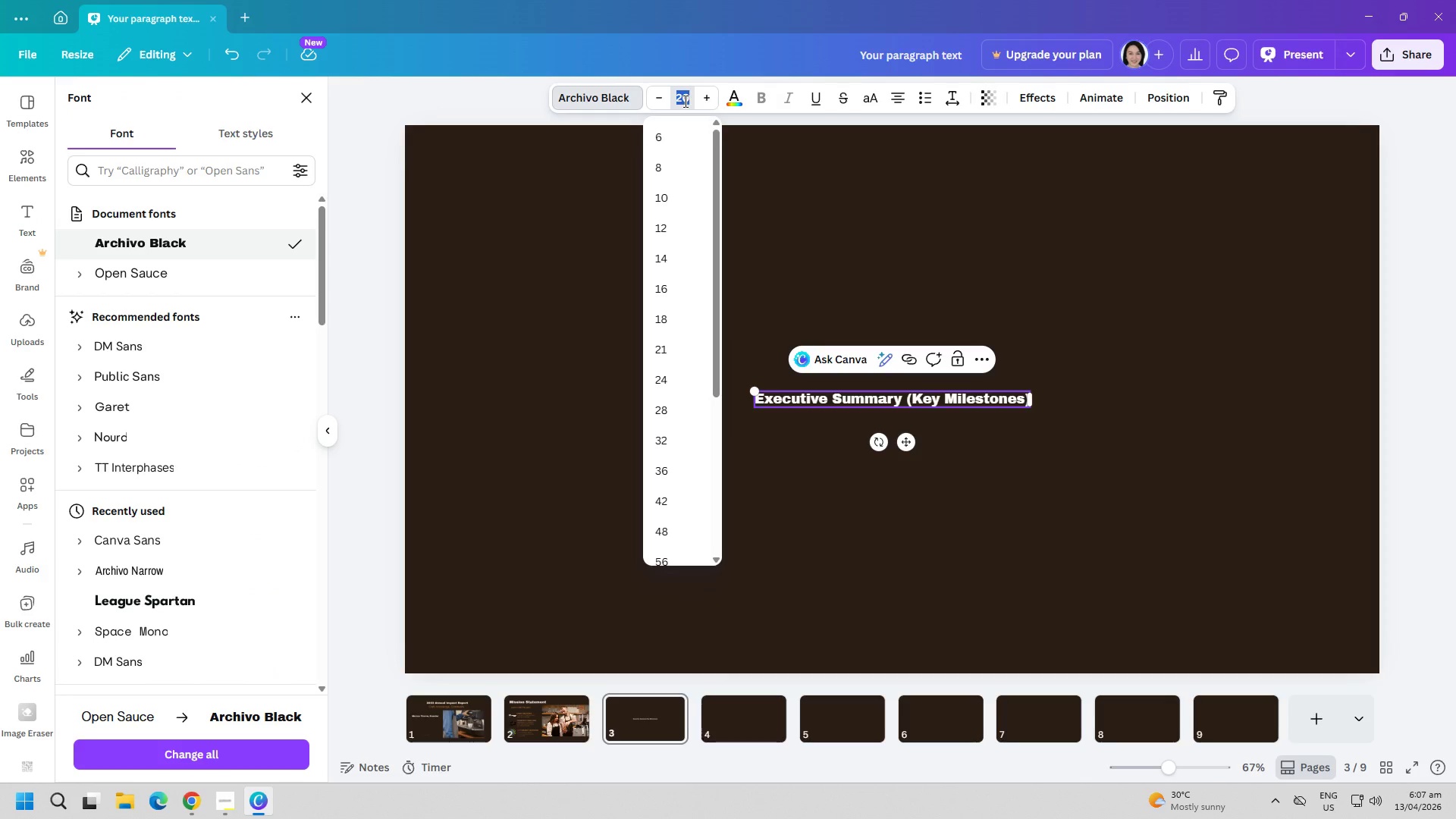 
type(60)
 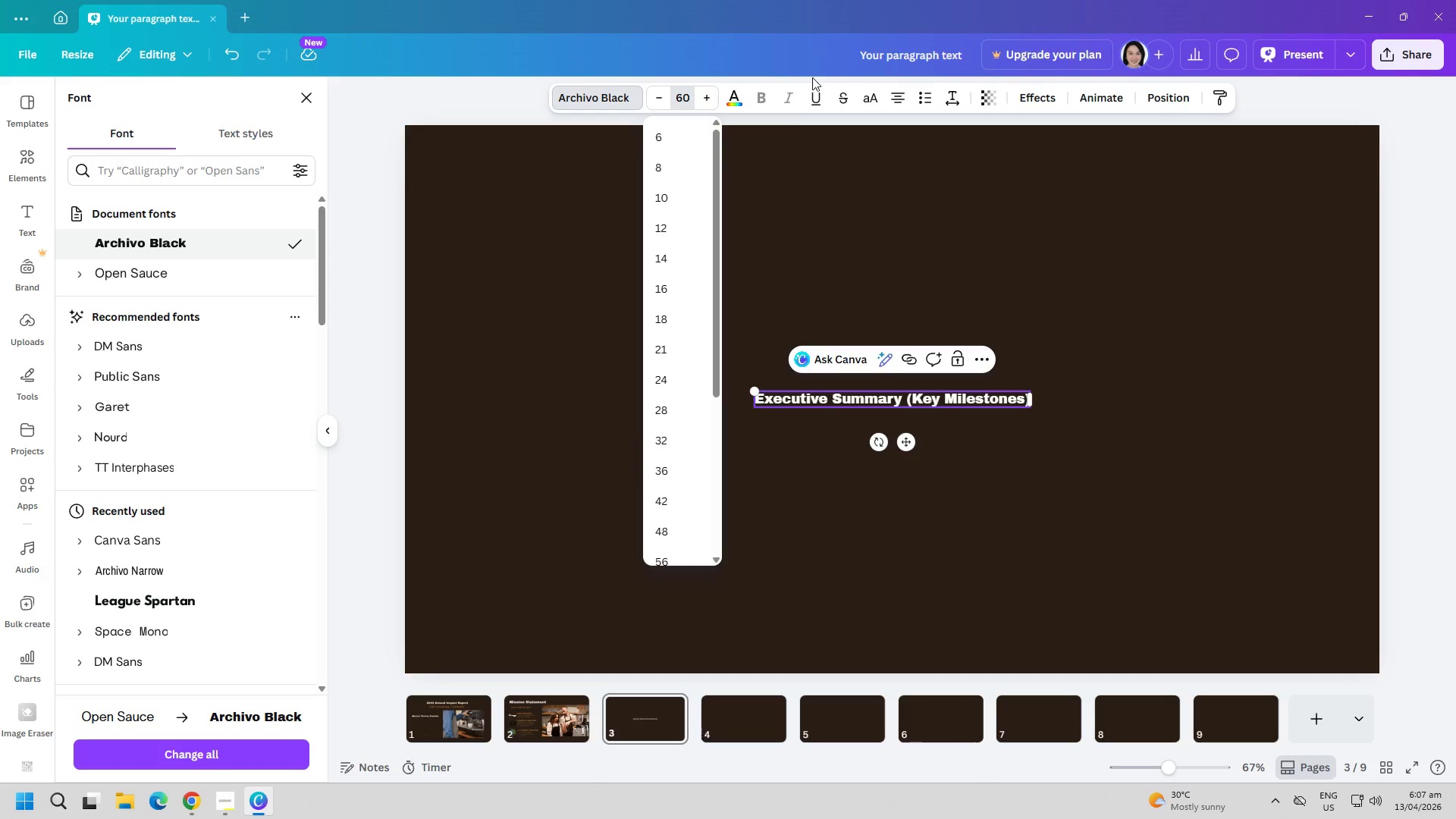 
left_click([843, 168])
 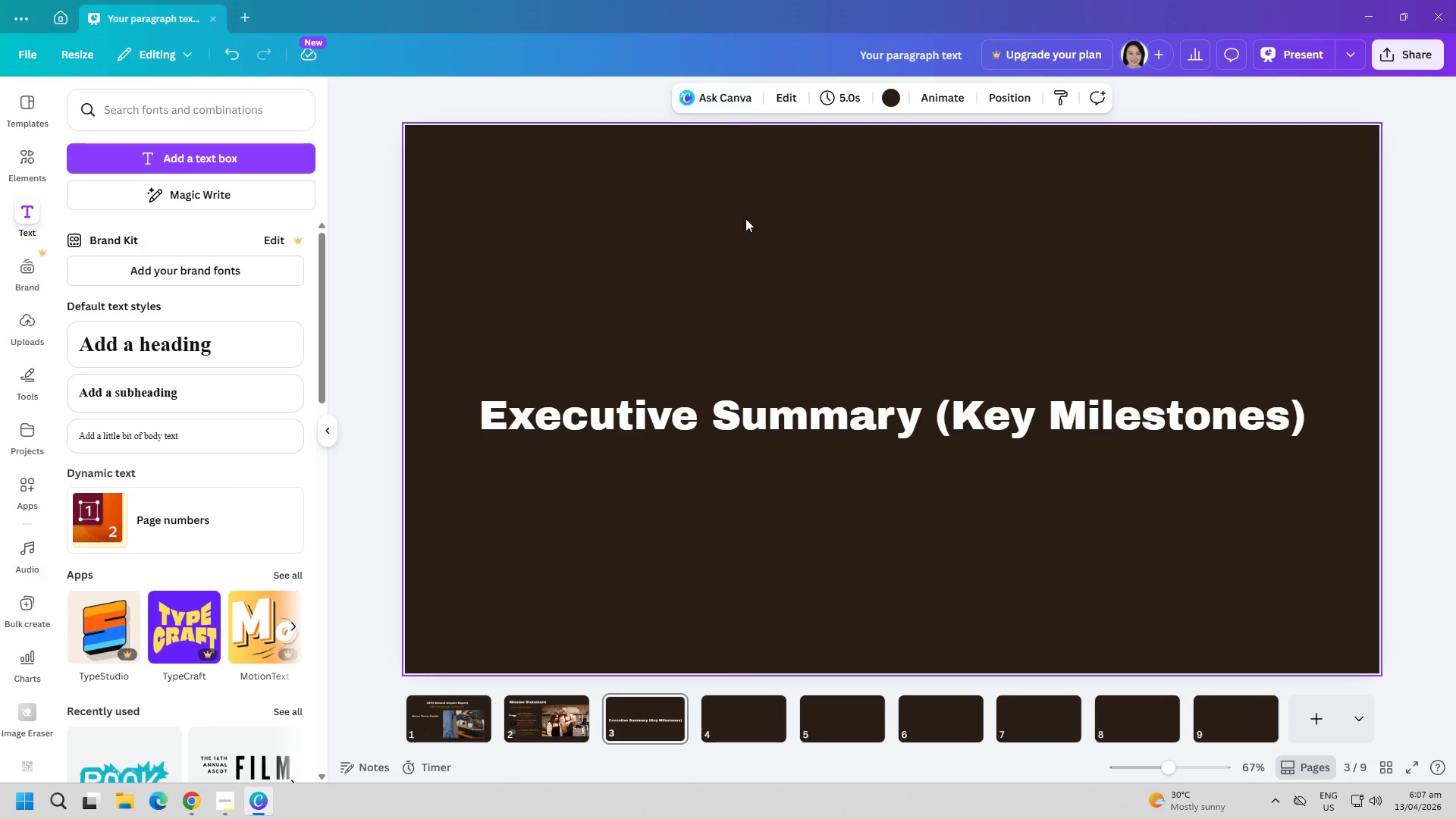 
left_click([771, 403])
 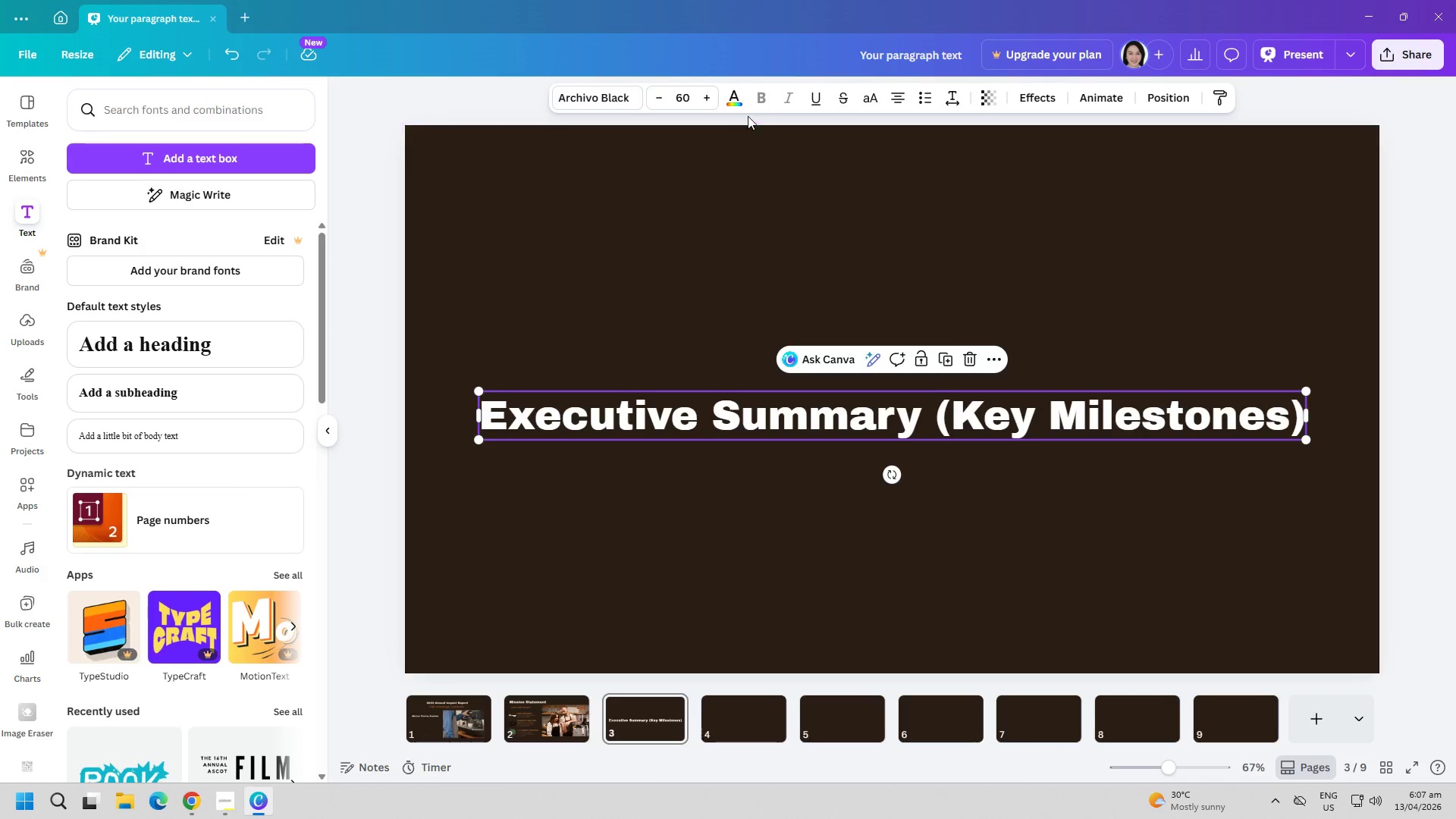 
left_click([742, 93])
 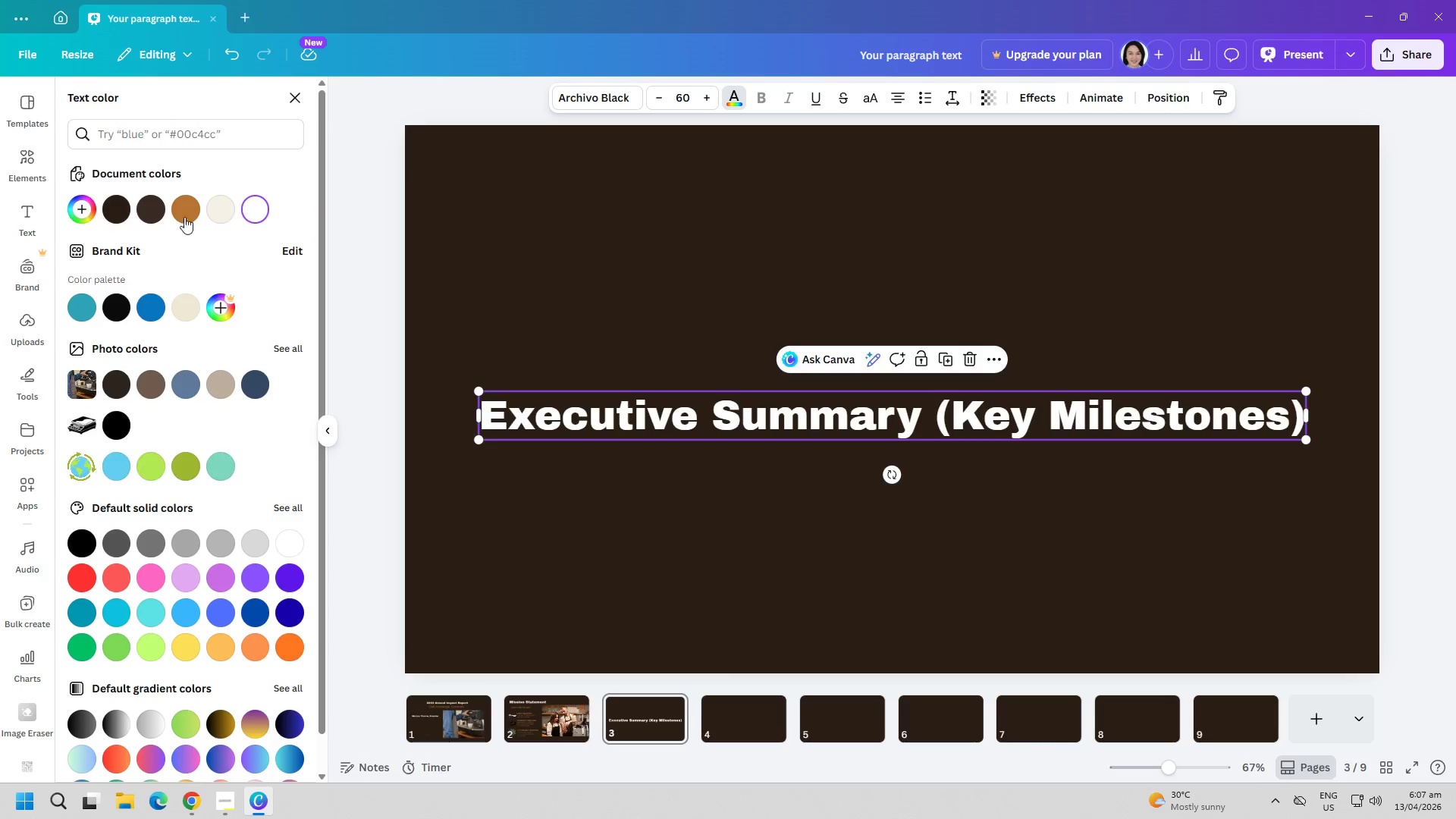 
mouse_move([171, 208])
 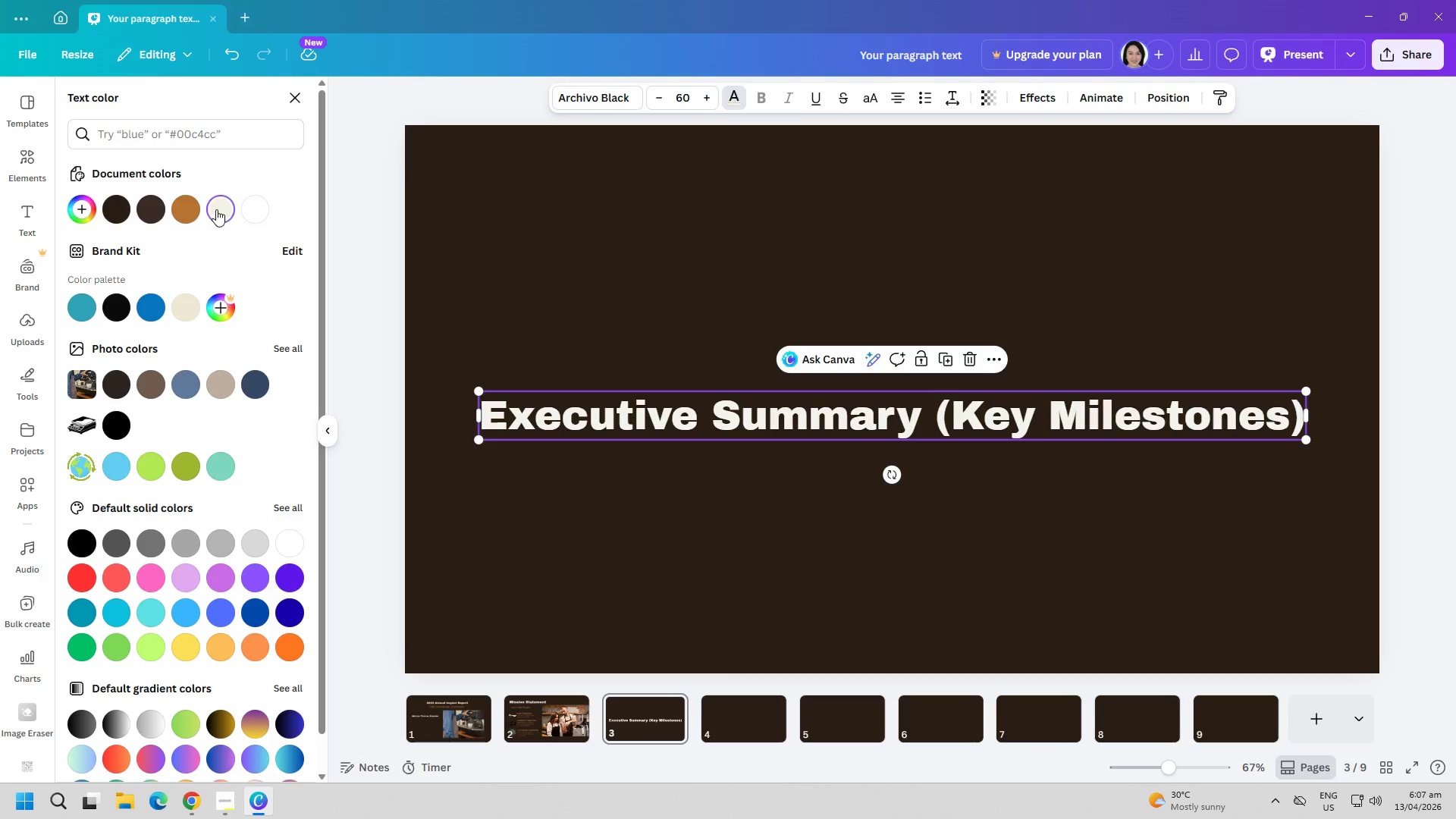 
double_click([614, 284])
 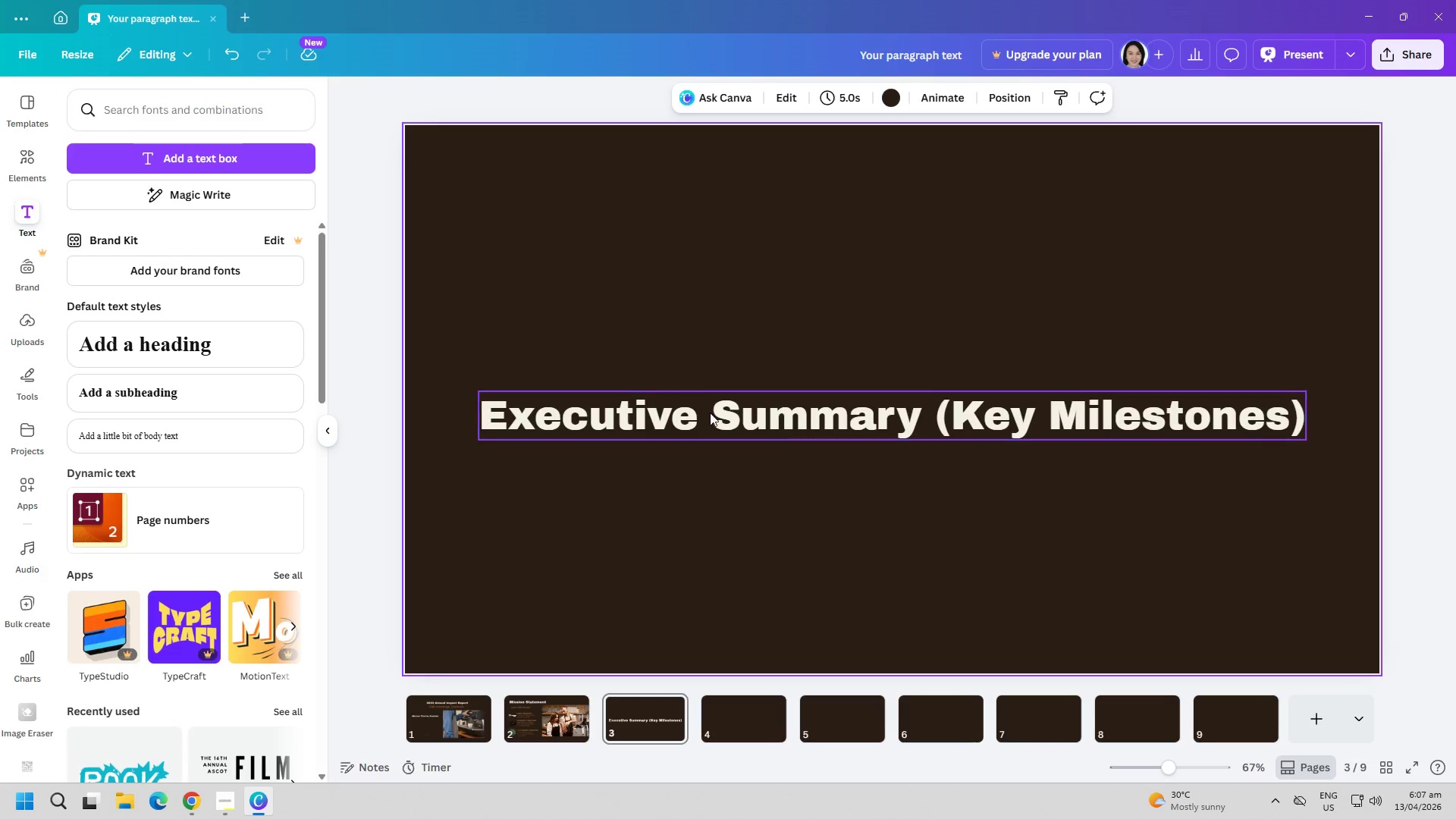 
left_click_drag(start_coordinate=[718, 423], to_coordinate=[714, 210])
 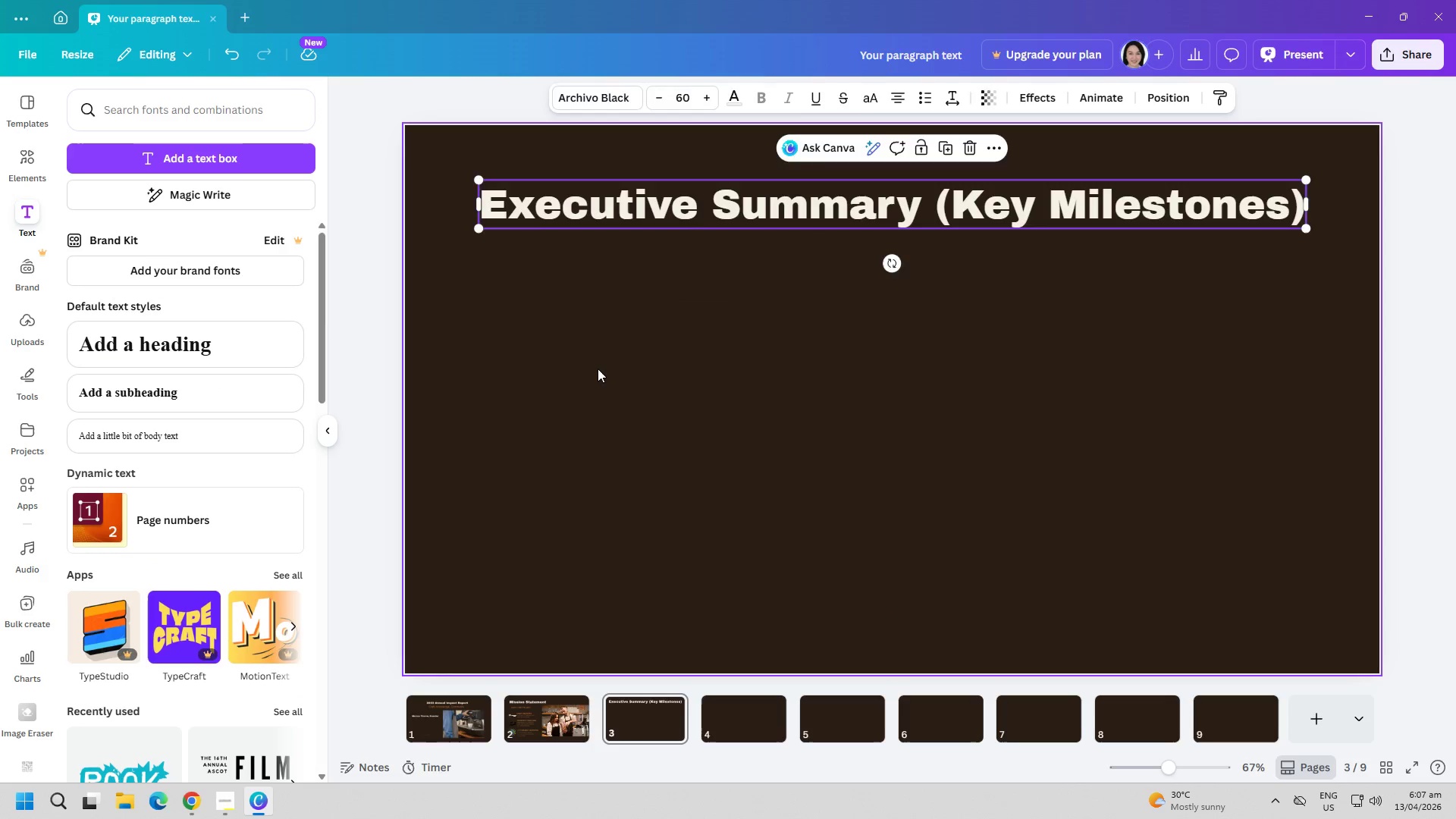 
left_click([598, 369])
 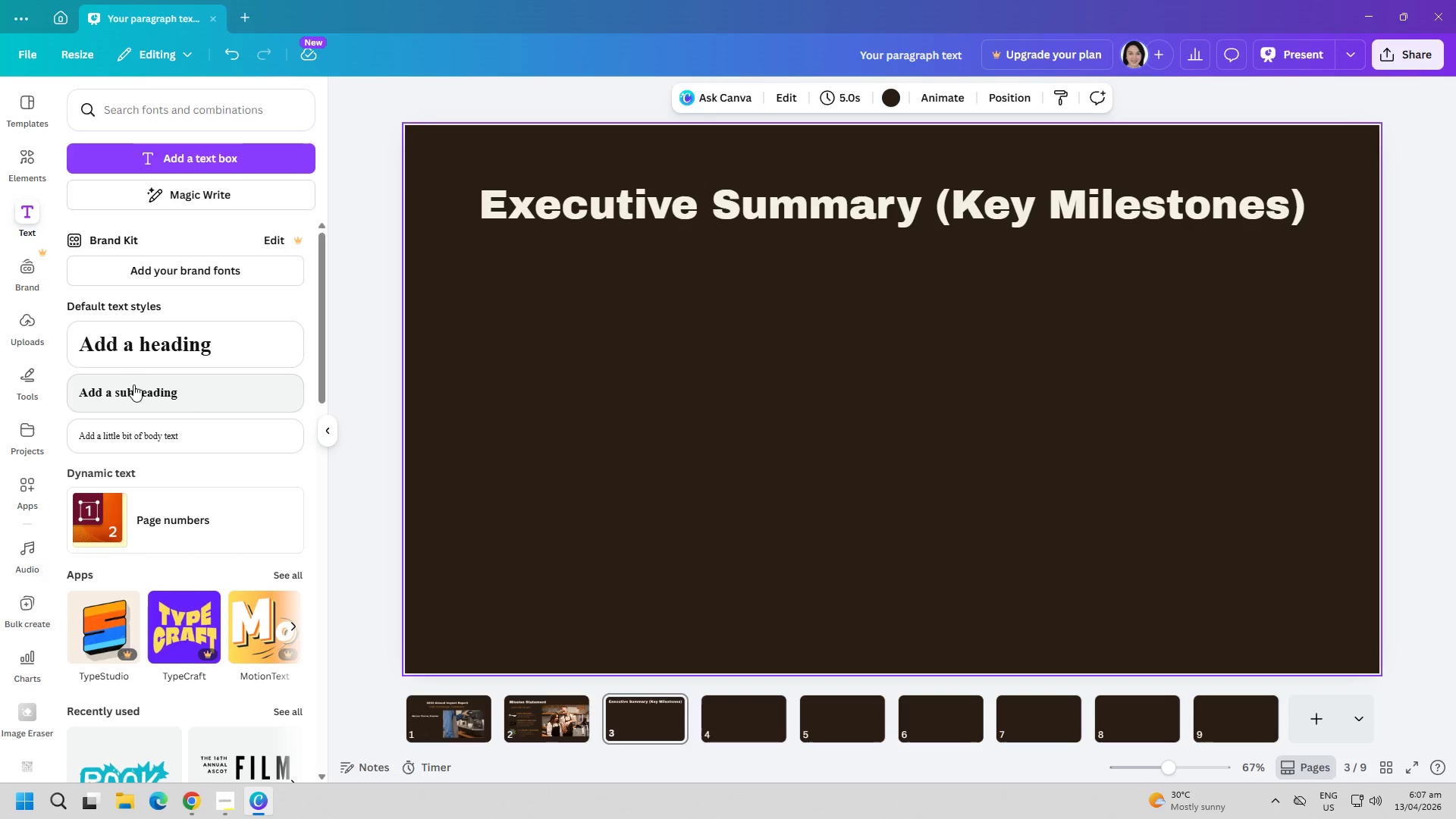 
left_click([30, 370])
 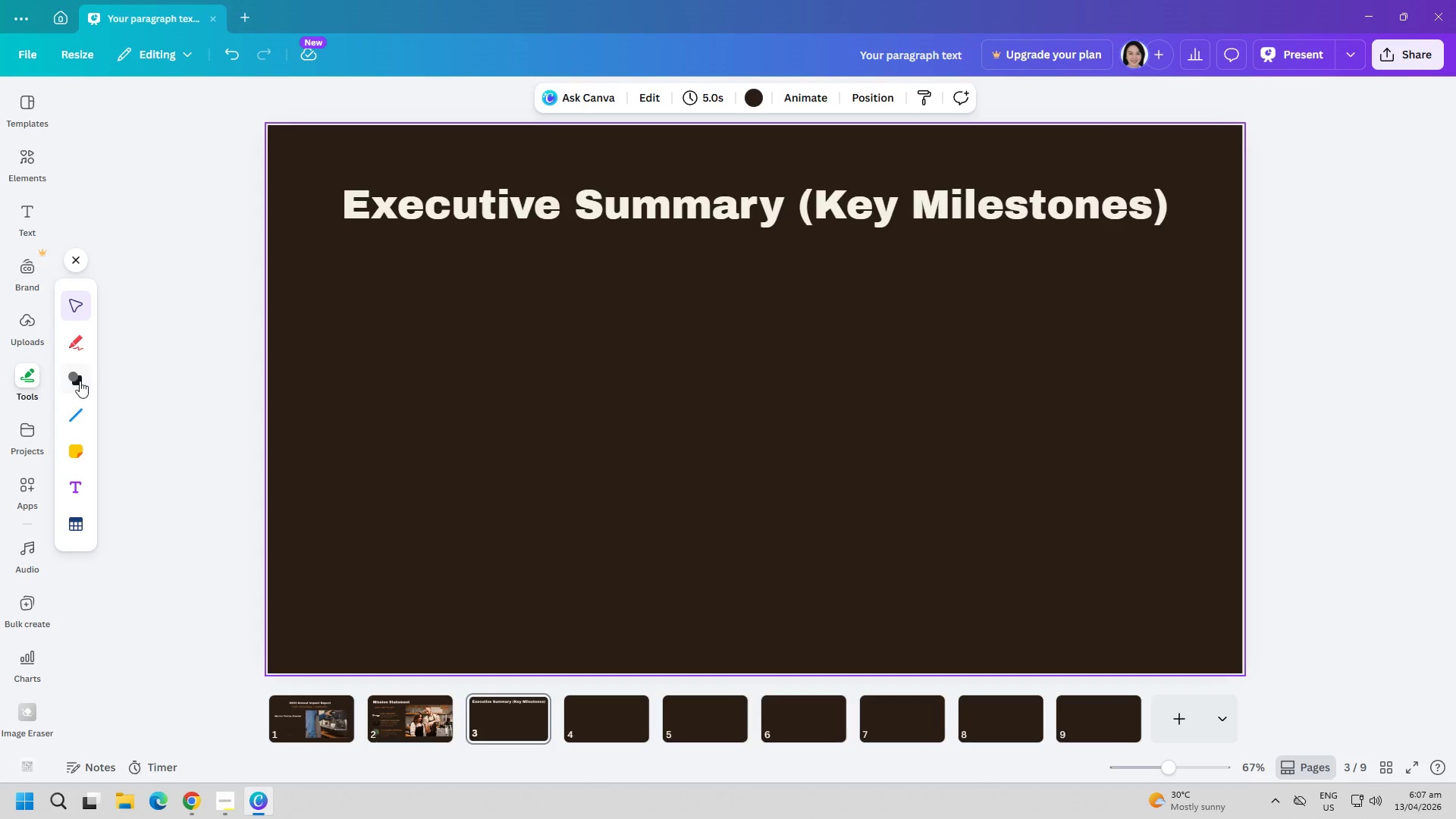 
left_click([80, 381])
 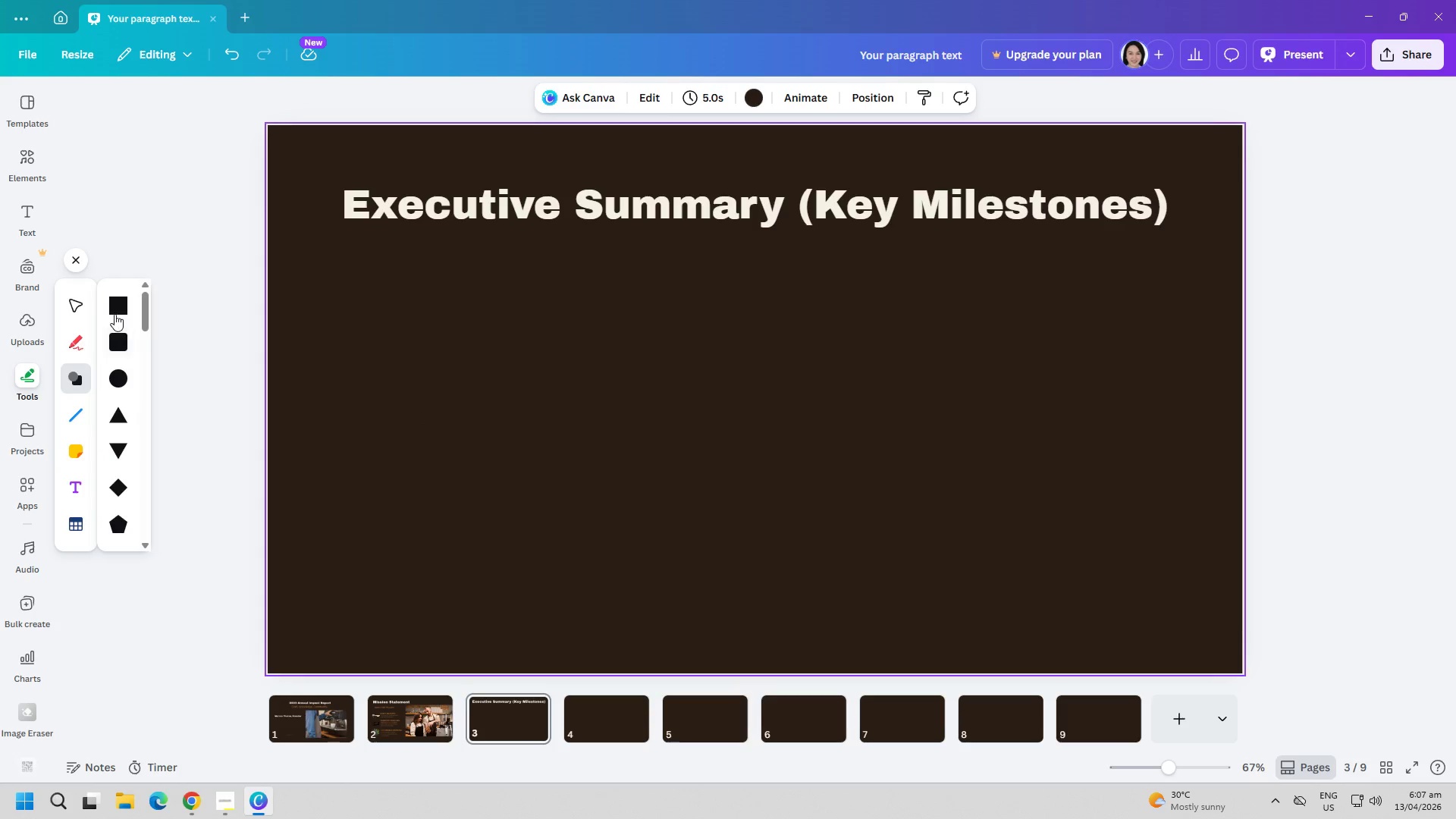 
left_click([124, 334])
 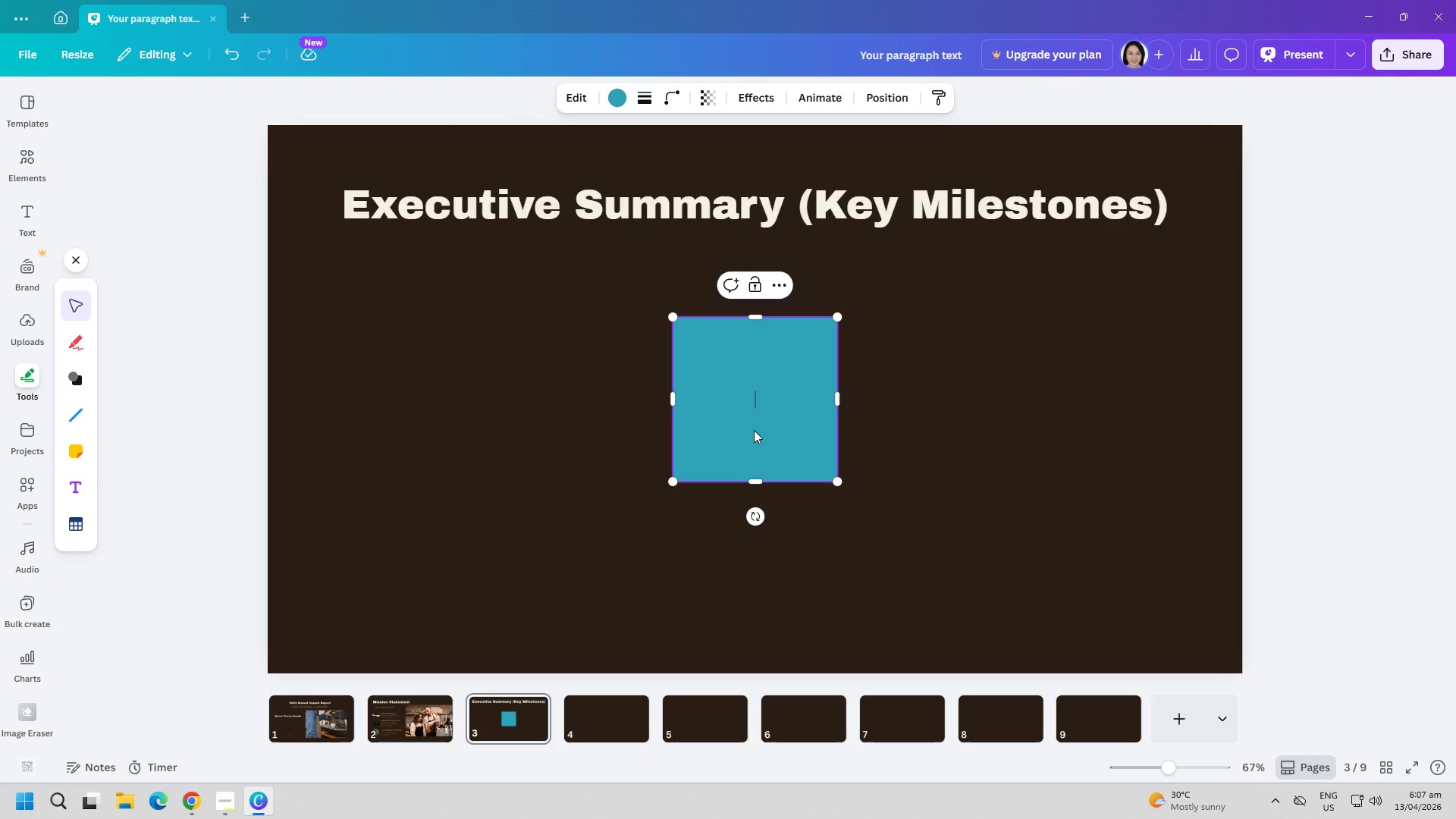 
left_click_drag(start_coordinate=[764, 422], to_coordinate=[626, 413])
 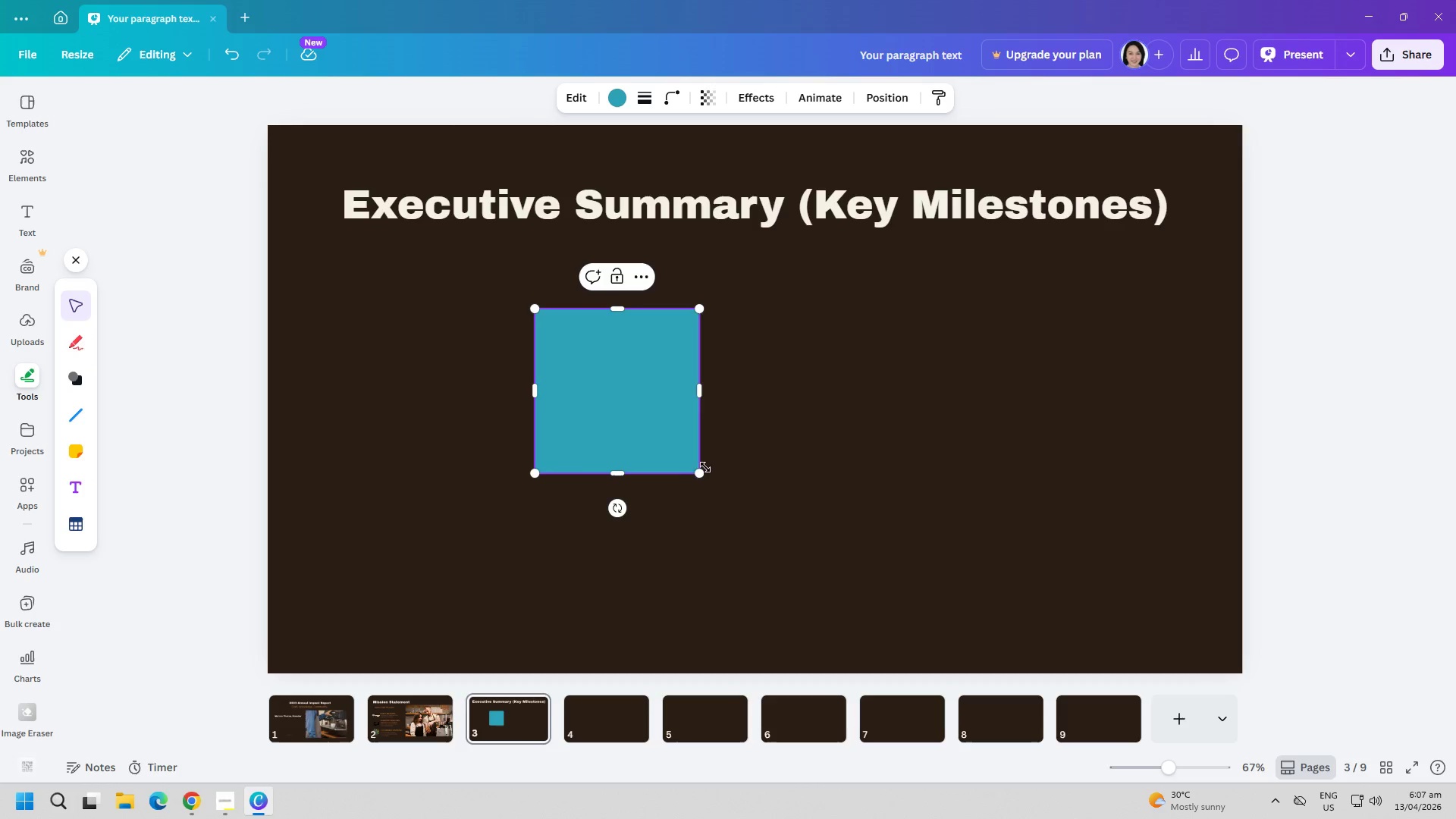 
left_click_drag(start_coordinate=[701, 469], to_coordinate=[915, 445])
 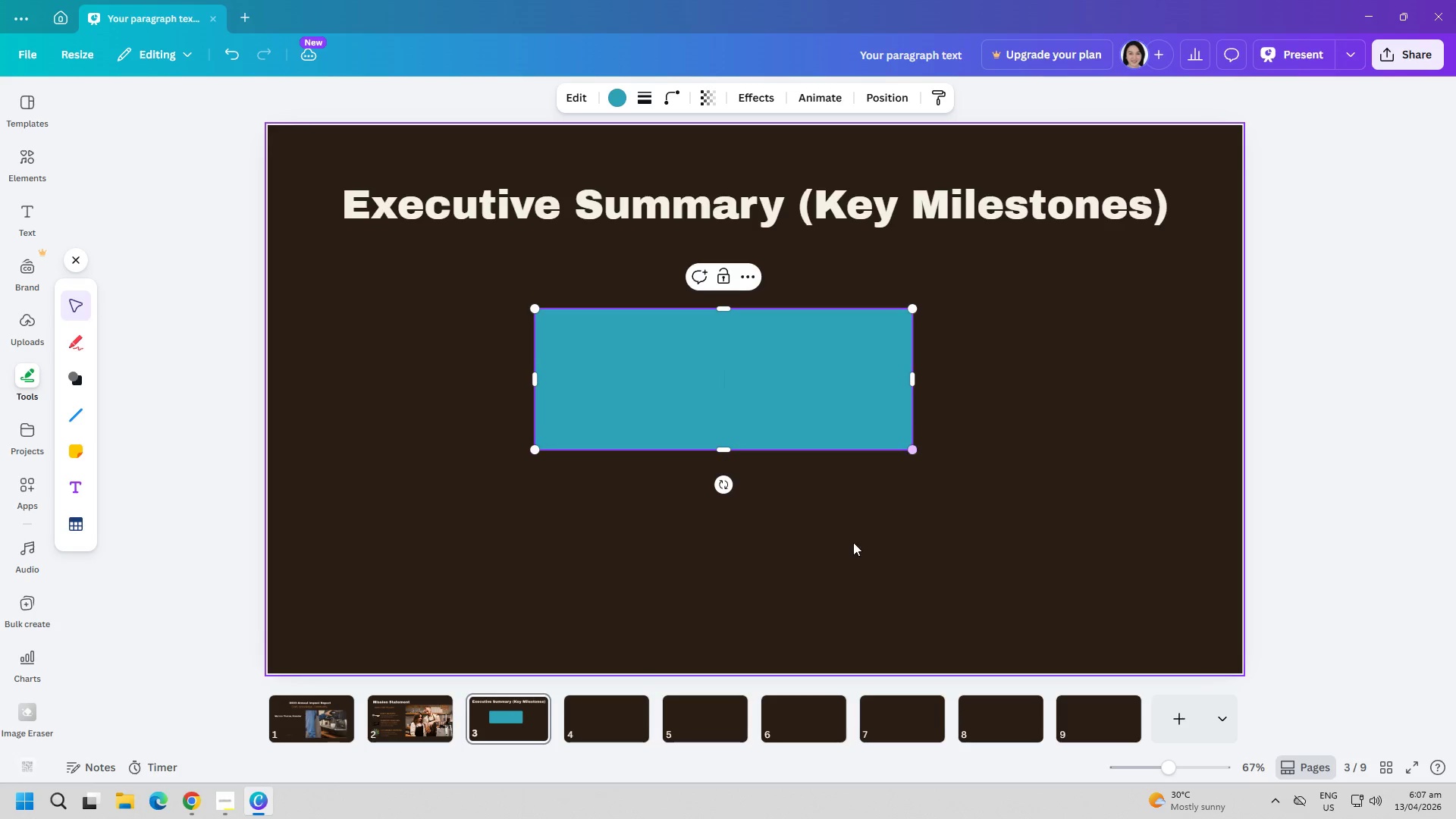 
left_click([849, 546])
 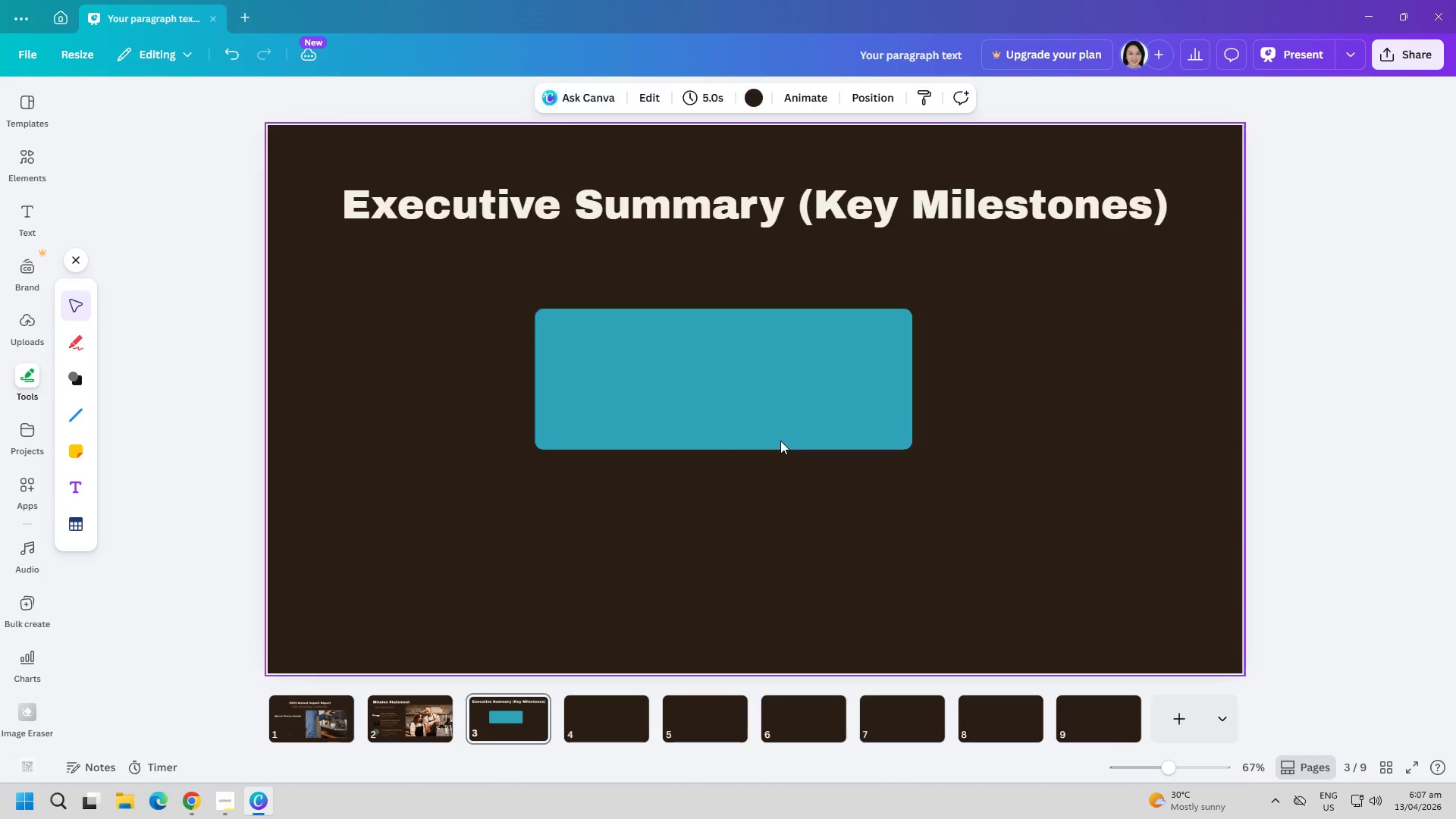 
left_click_drag(start_coordinate=[742, 388], to_coordinate=[521, 378])
 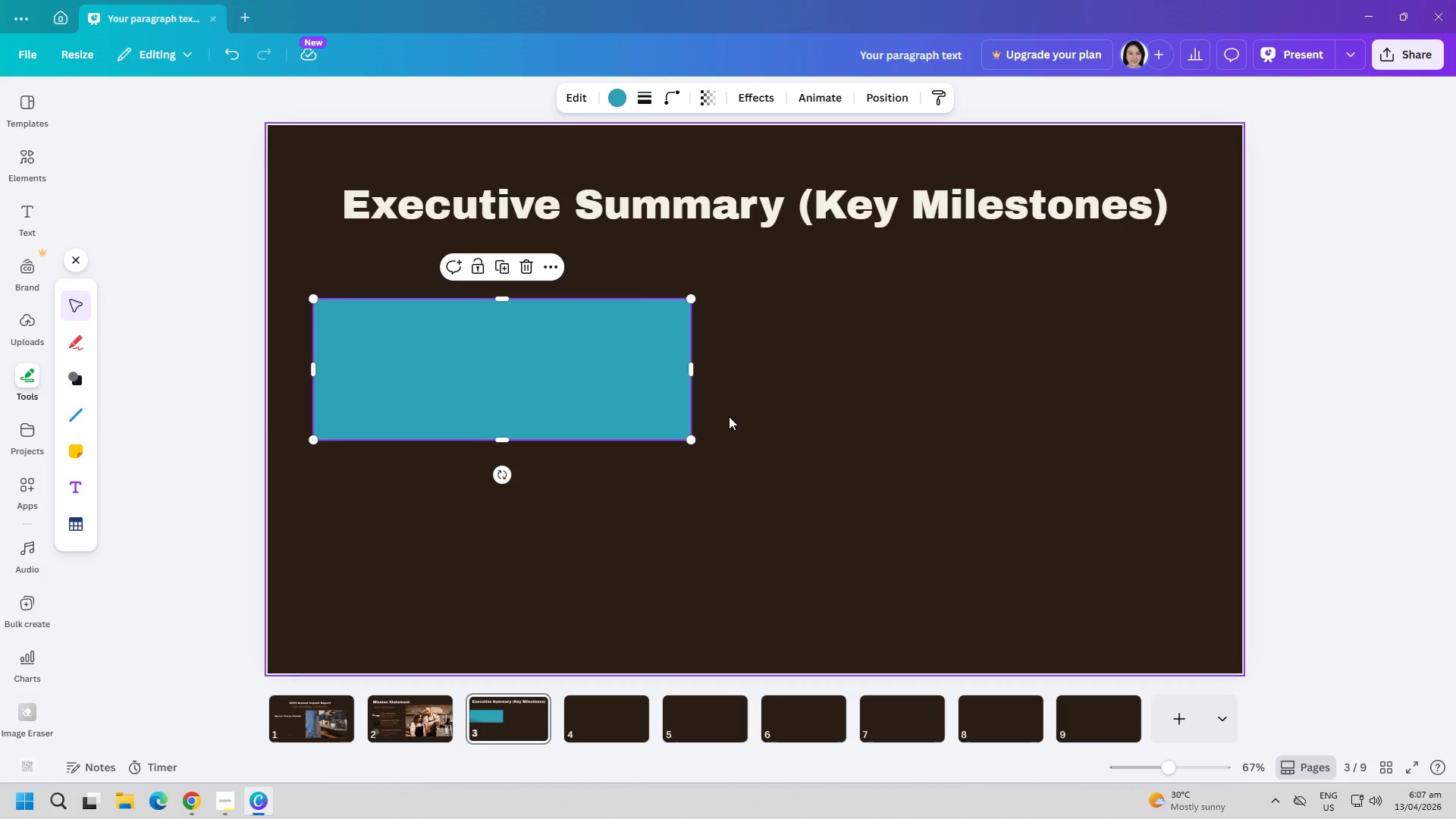 
left_click([546, 393])
 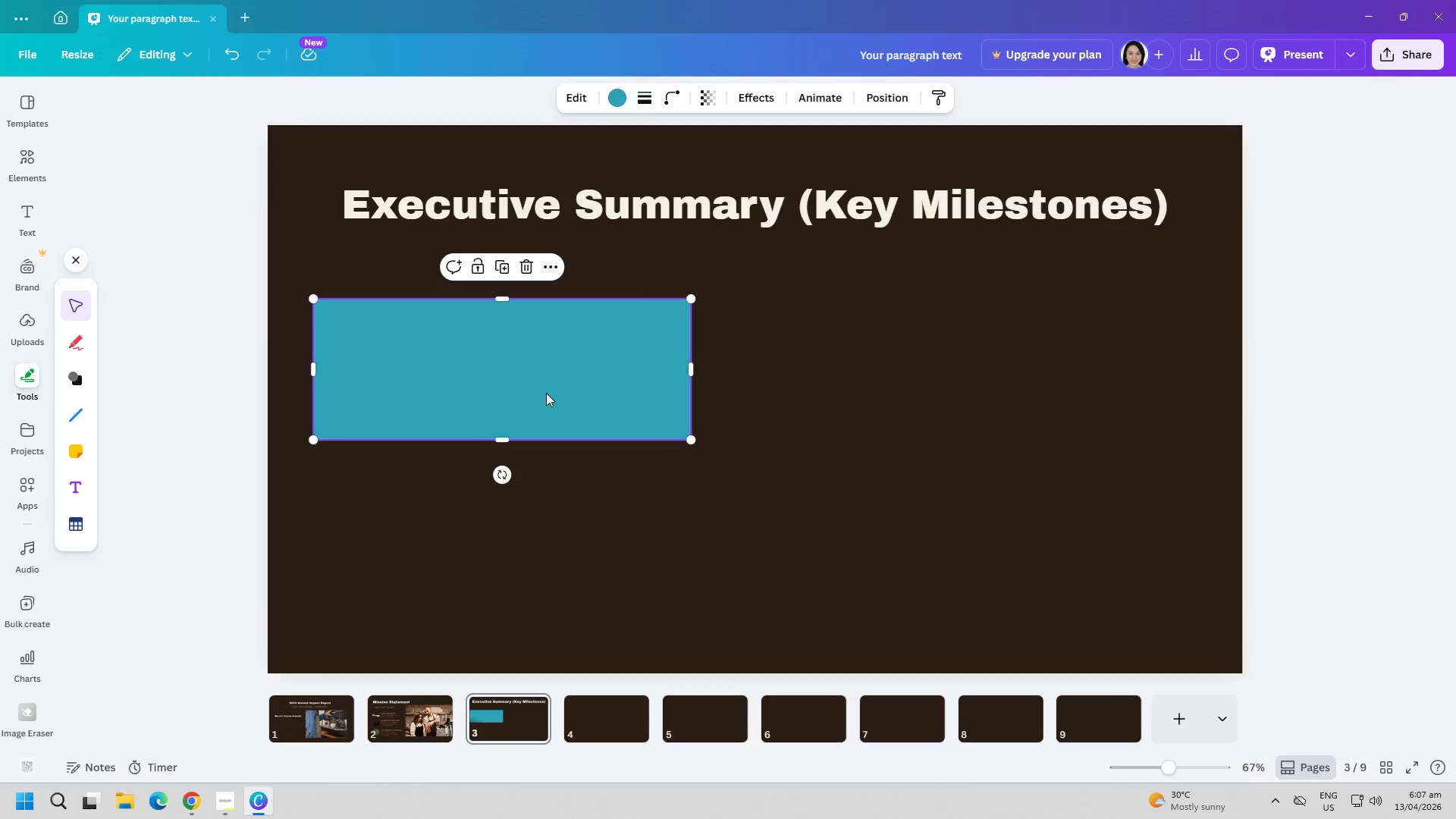 
key(Control+C)
 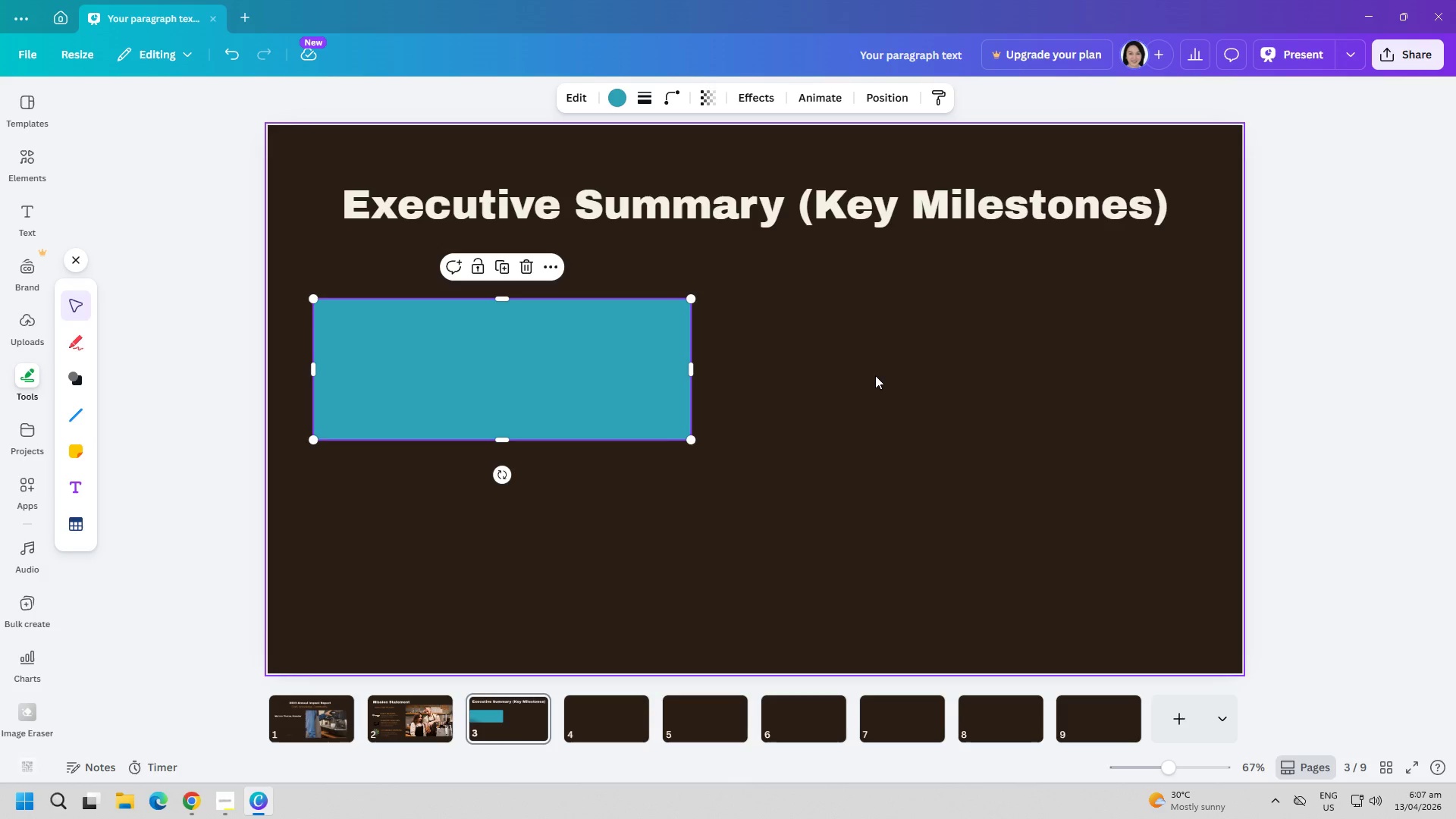 
left_click([885, 375])
 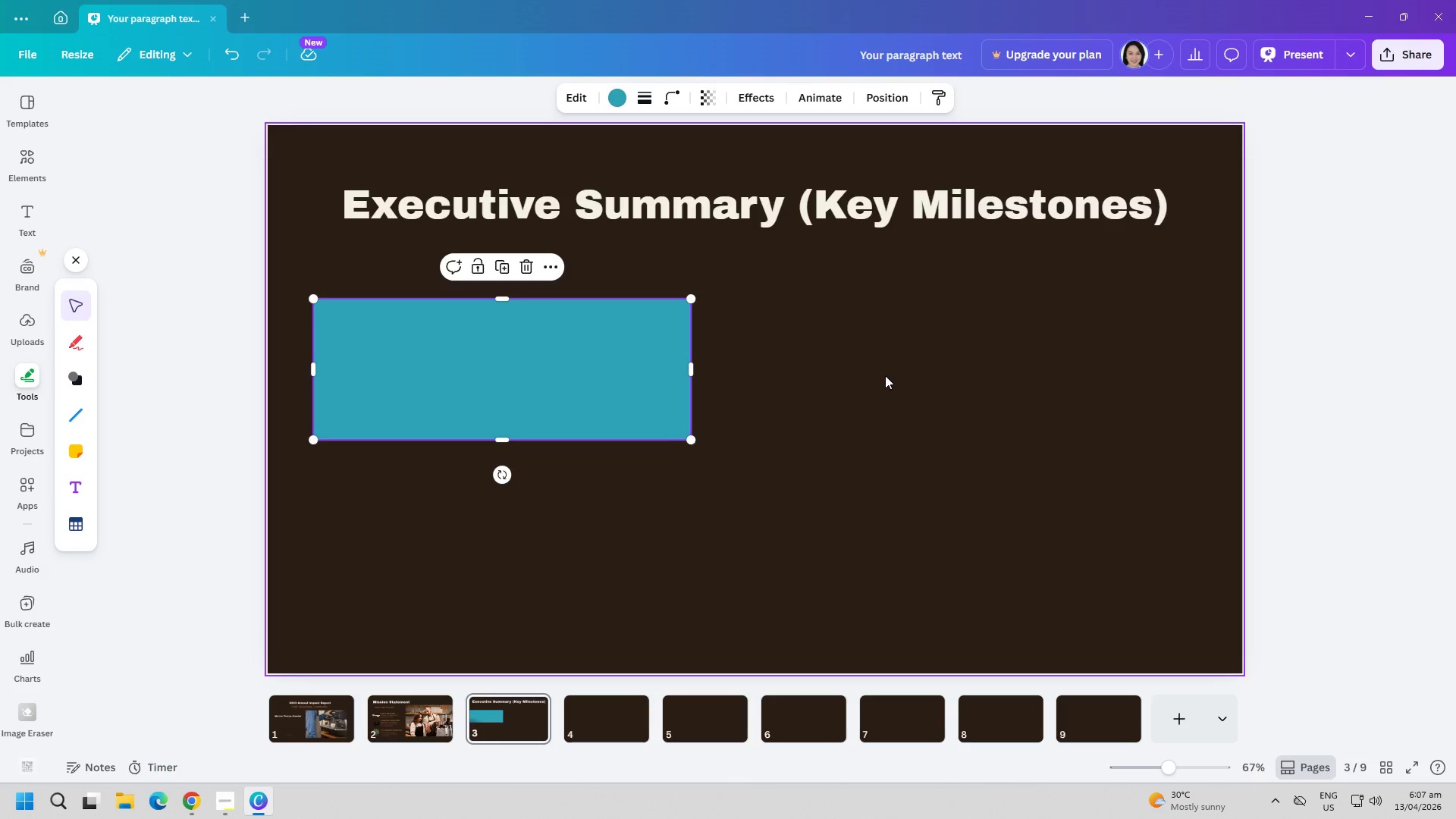 
key(Control+ControlLeft)
 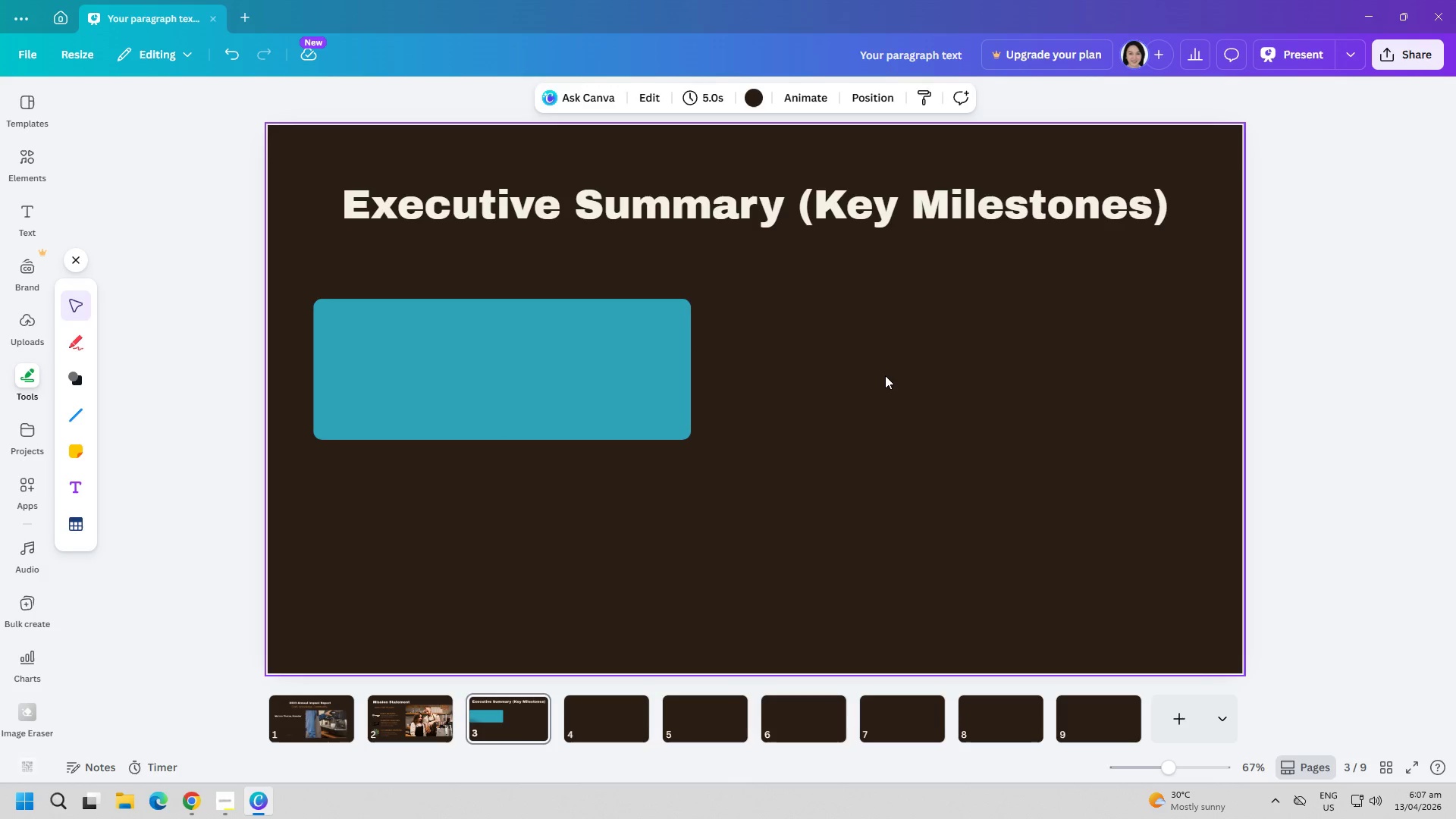 
key(Control+V)
 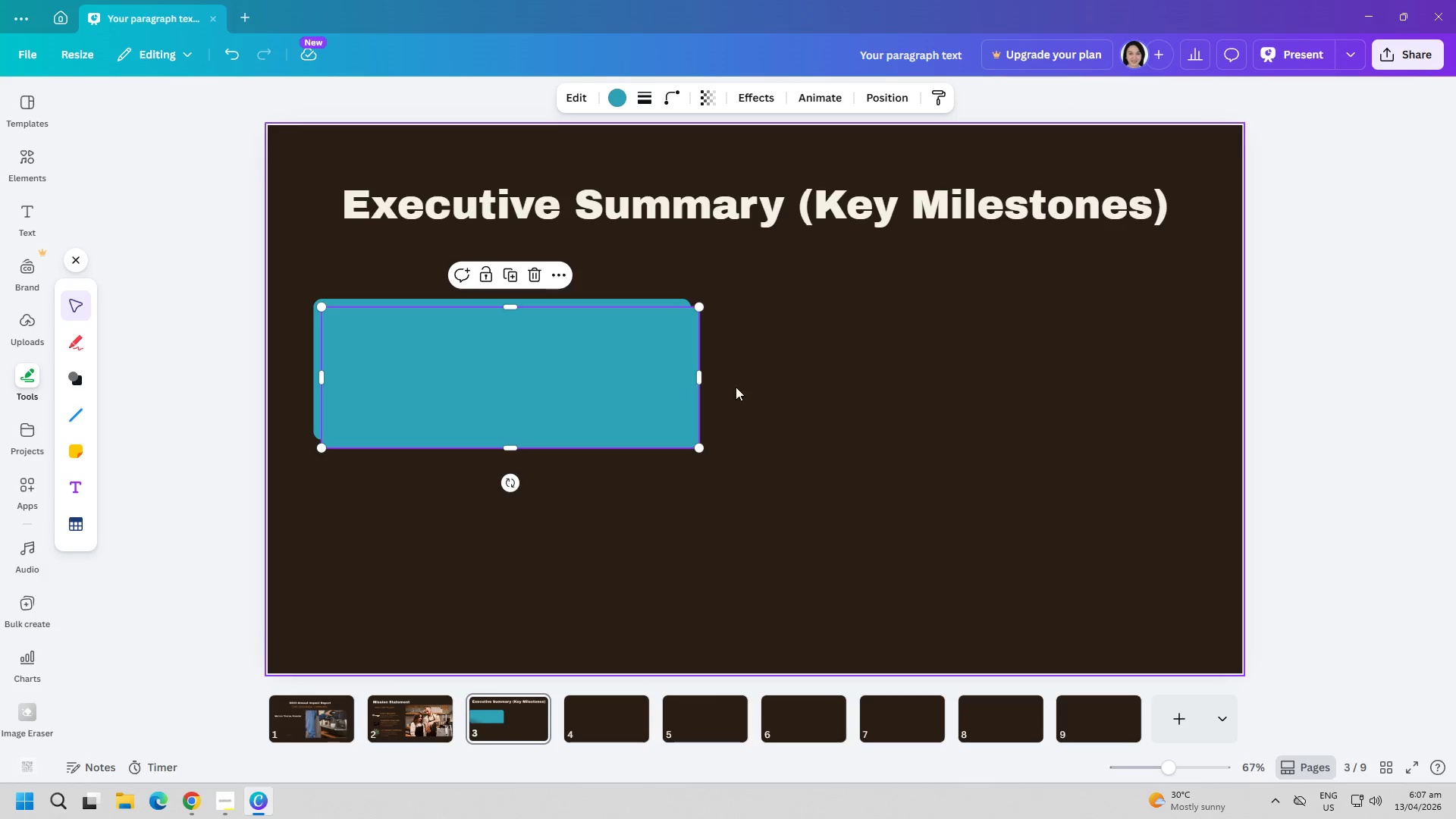 
left_click_drag(start_coordinate=[591, 389], to_coordinate=[1090, 384])
 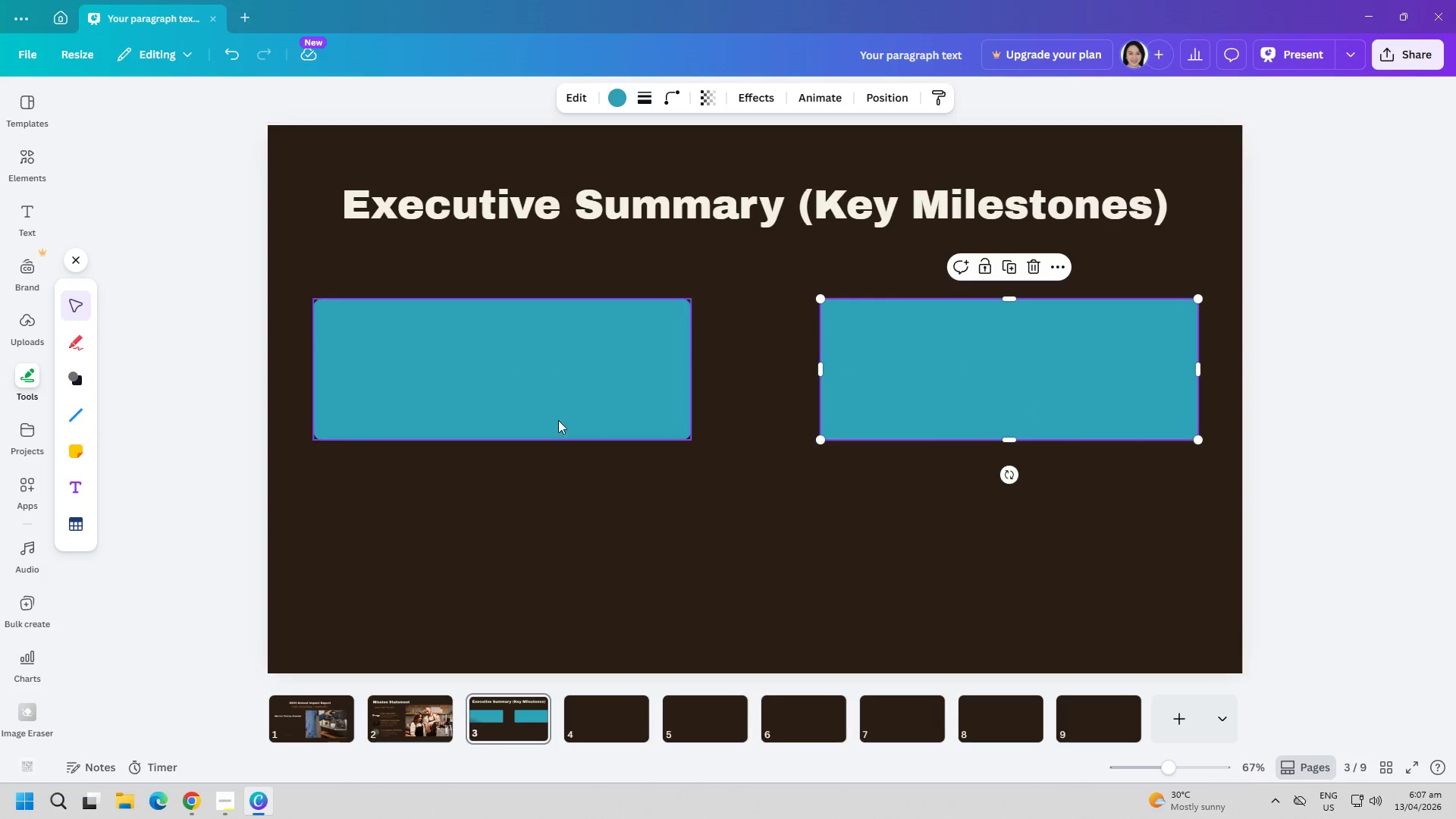 
left_click_drag(start_coordinate=[551, 394], to_coordinate=[543, 394])
 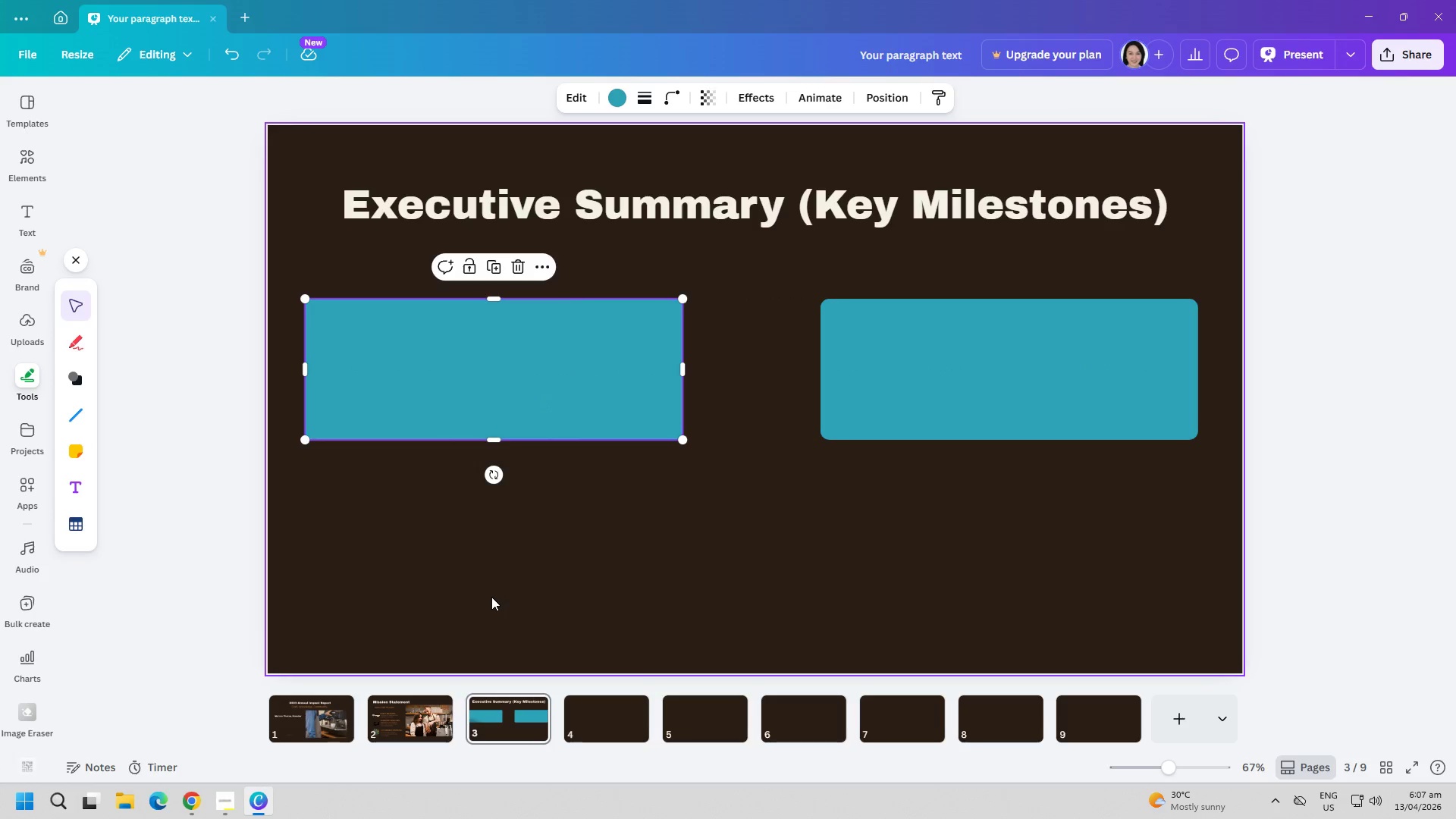 
left_click([491, 597])
 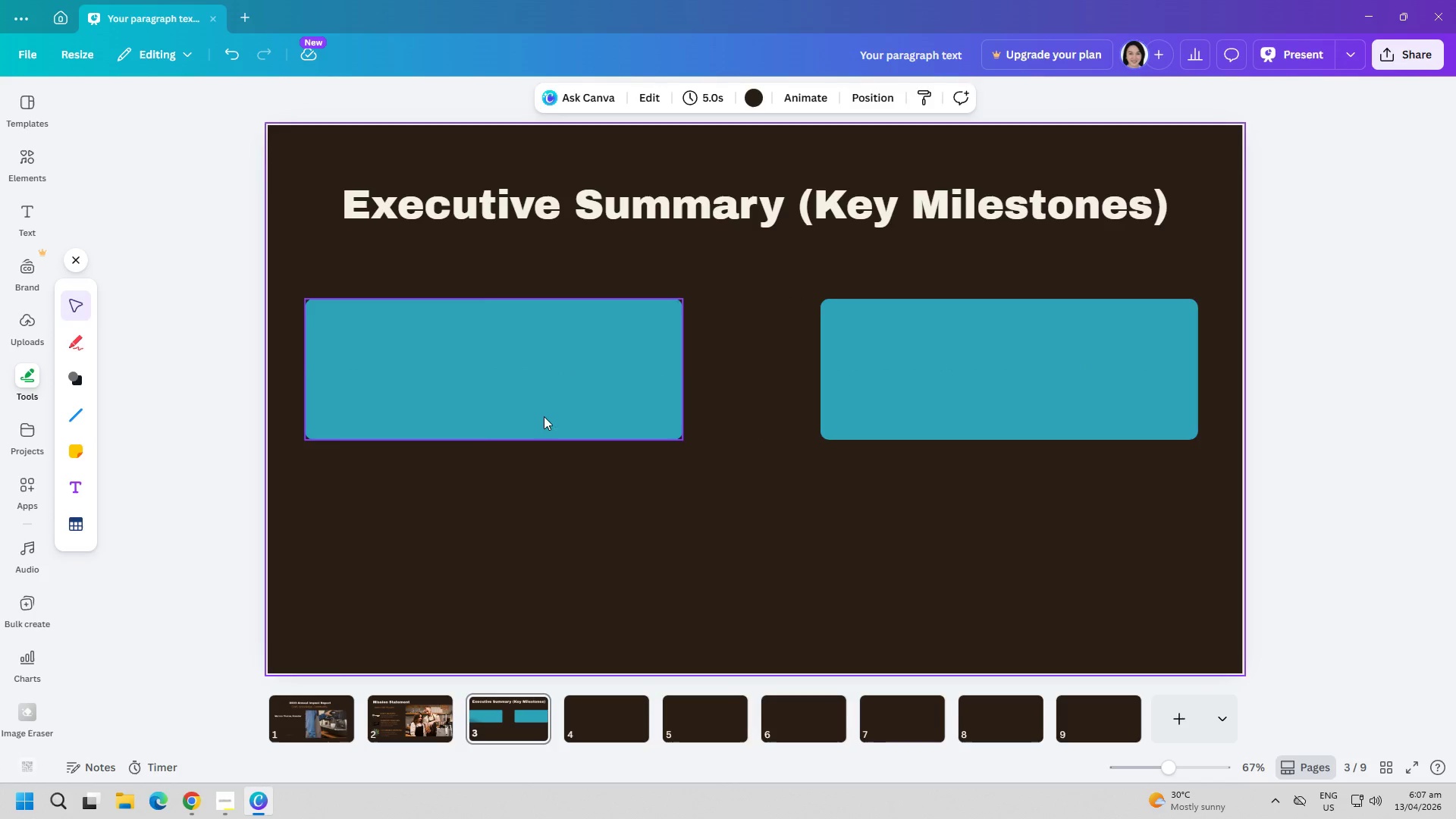 
left_click_drag(start_coordinate=[548, 410], to_coordinate=[529, 389])
 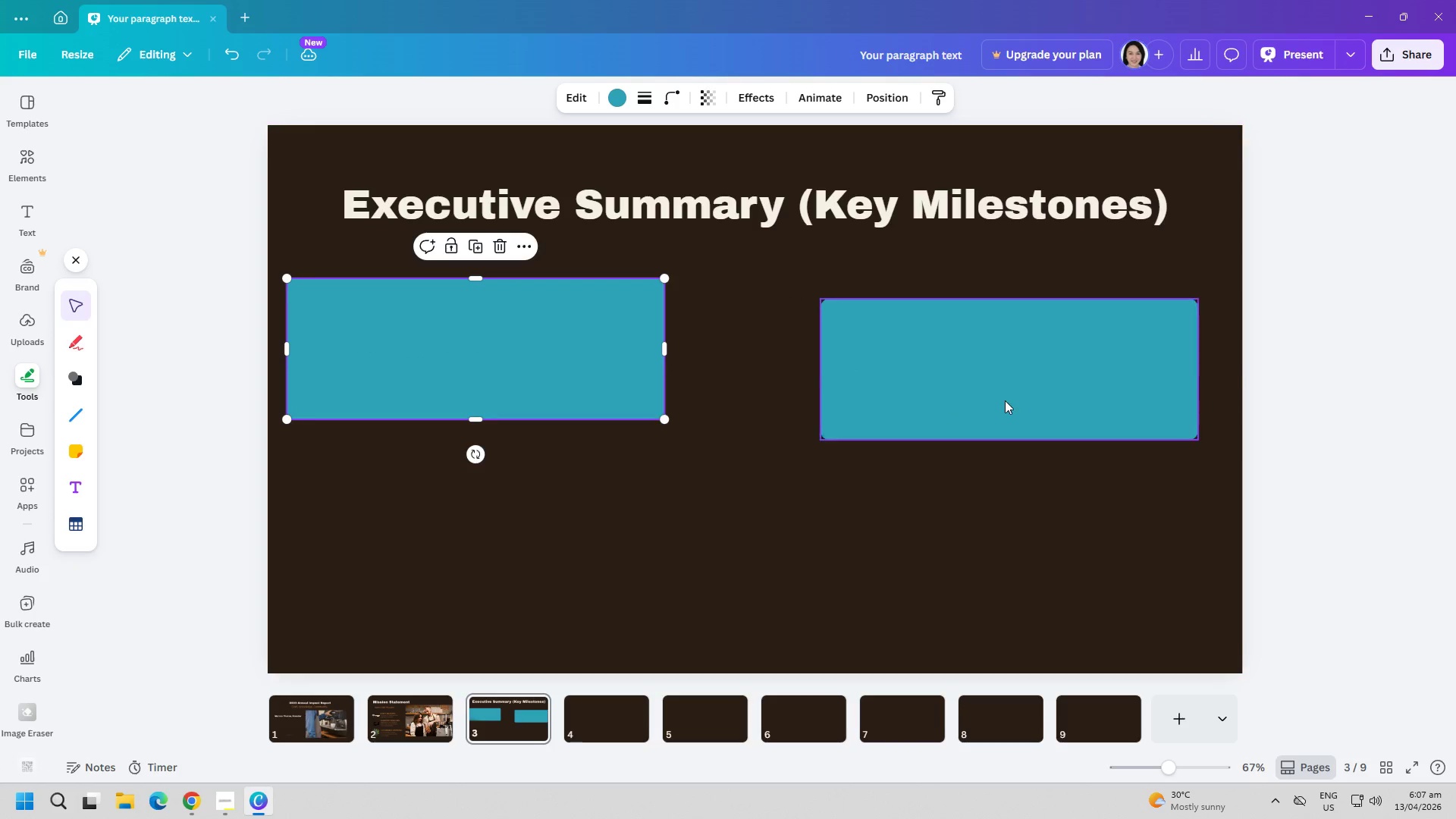 
left_click_drag(start_coordinate=[1005, 400], to_coordinate=[1003, 382])
 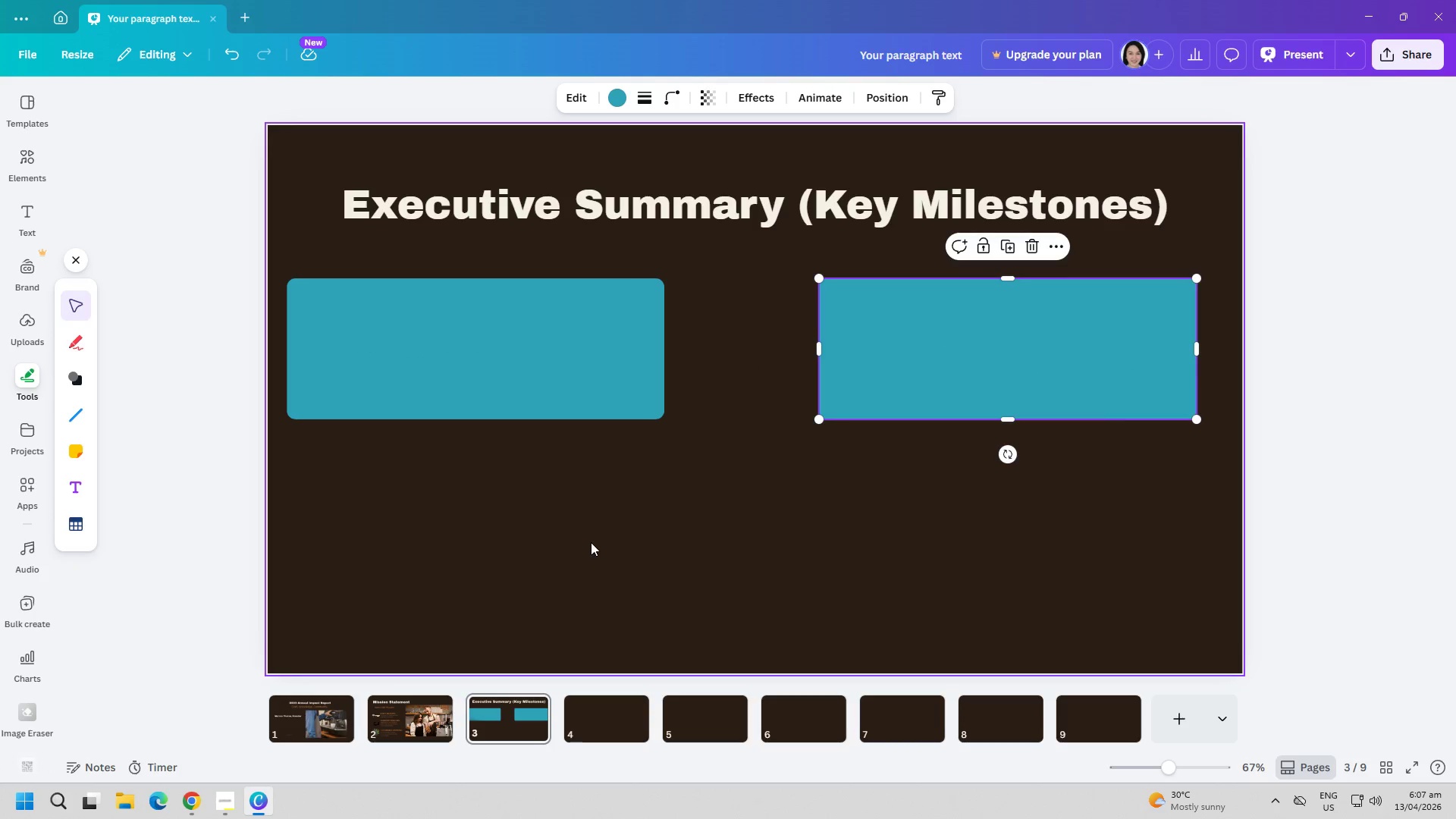 
key(Control+ControlLeft)
 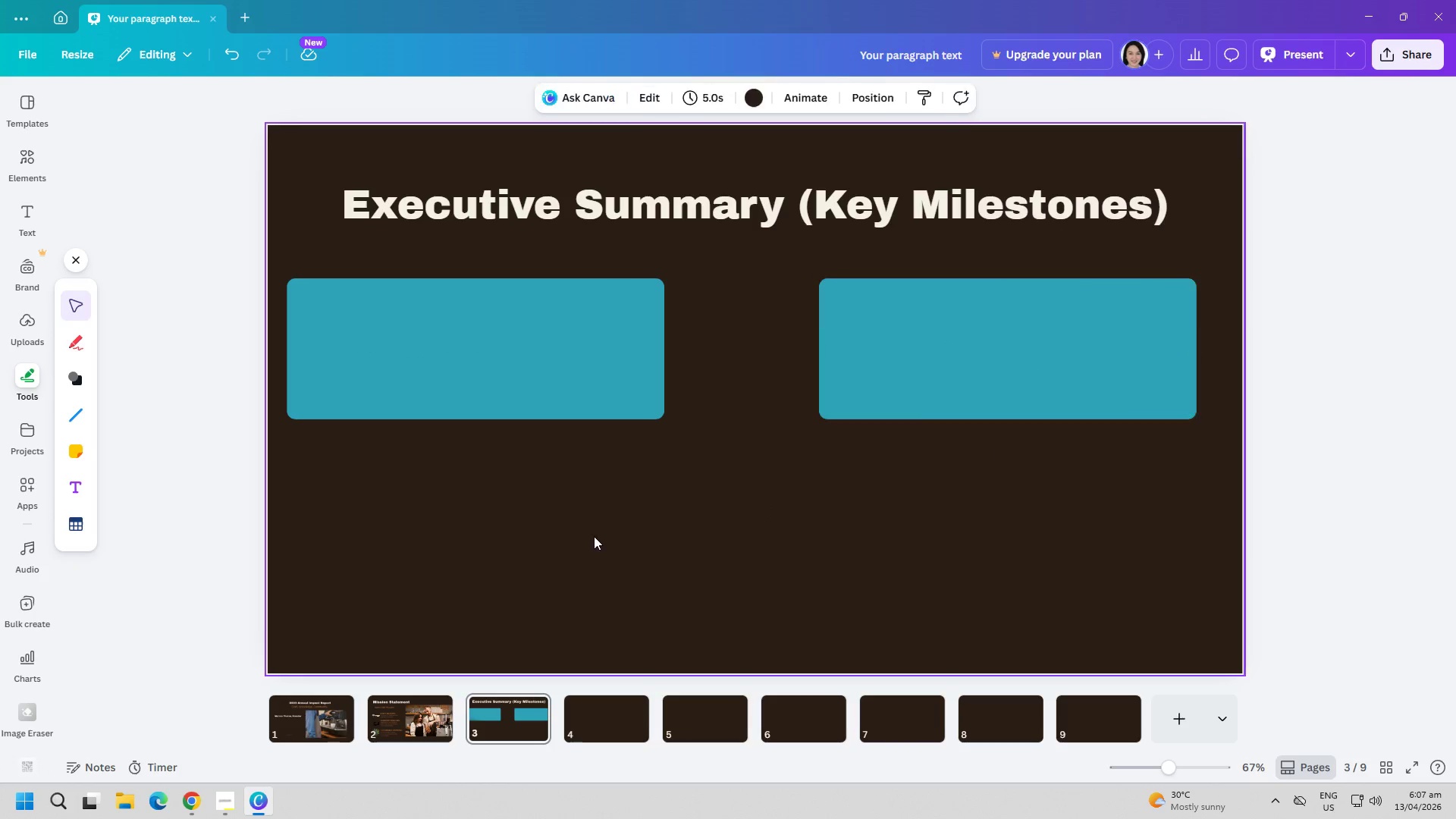 
key(Control+C)
 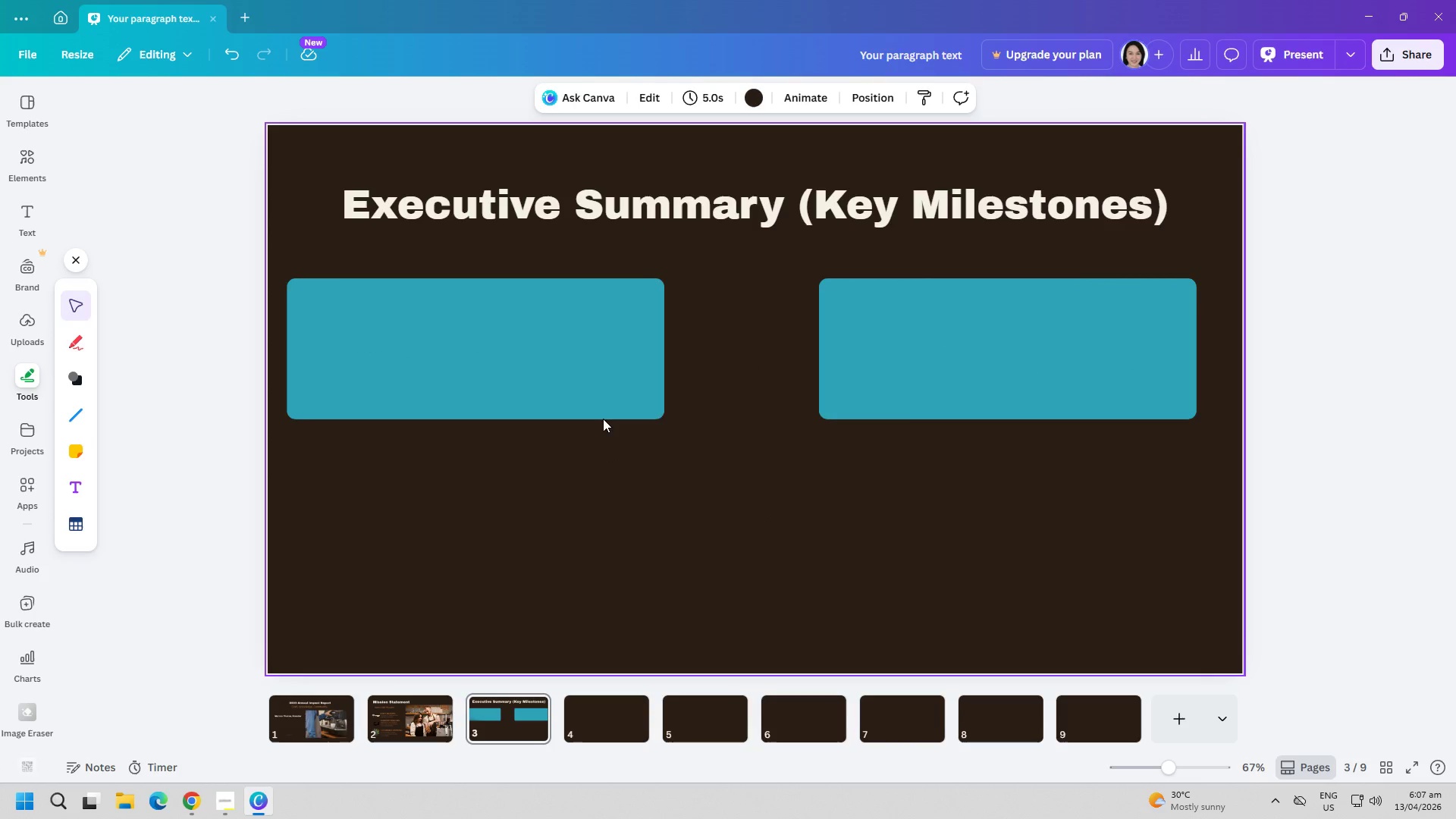 
left_click([591, 382])
 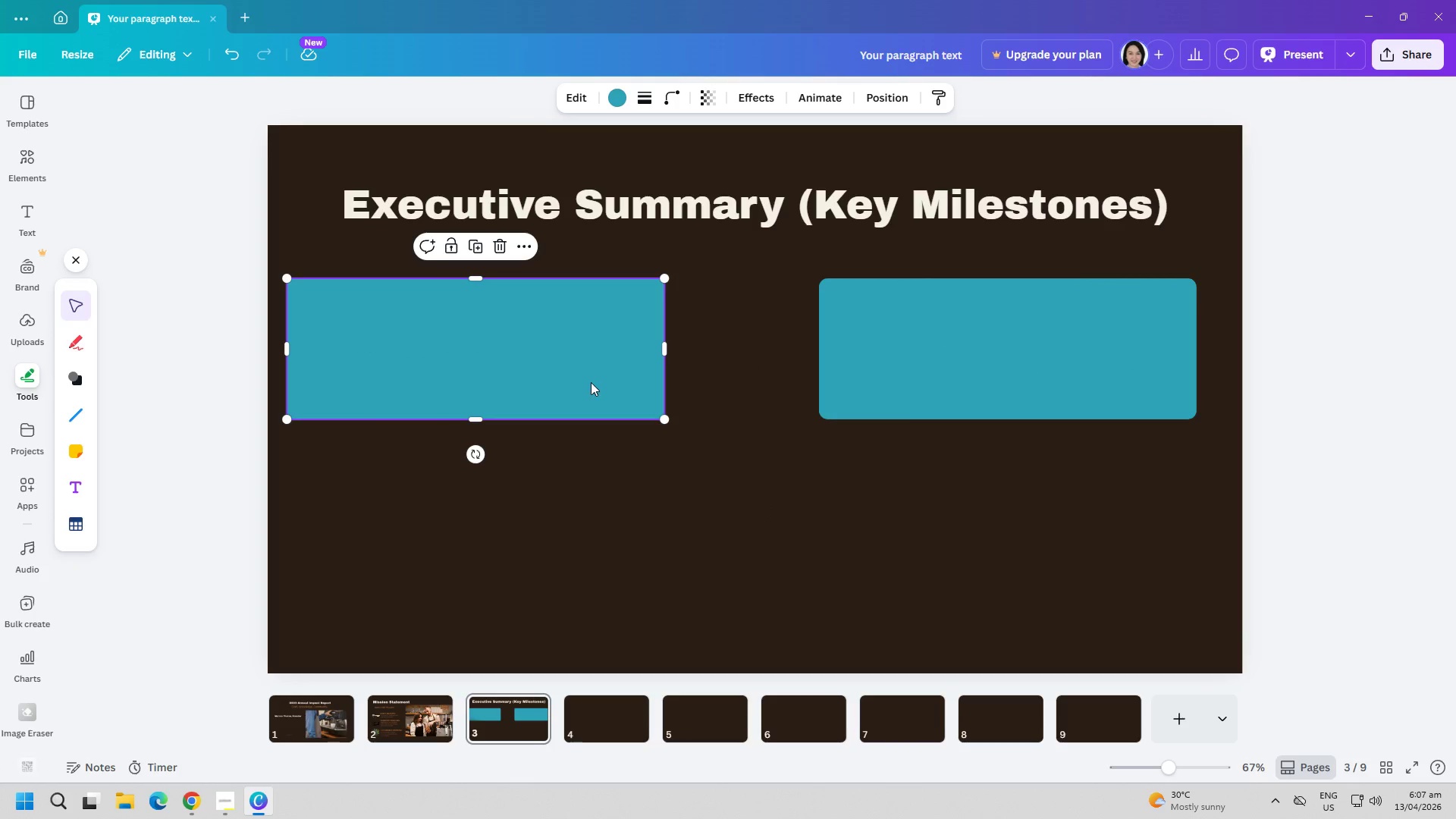 
key(Control+ControlLeft)
 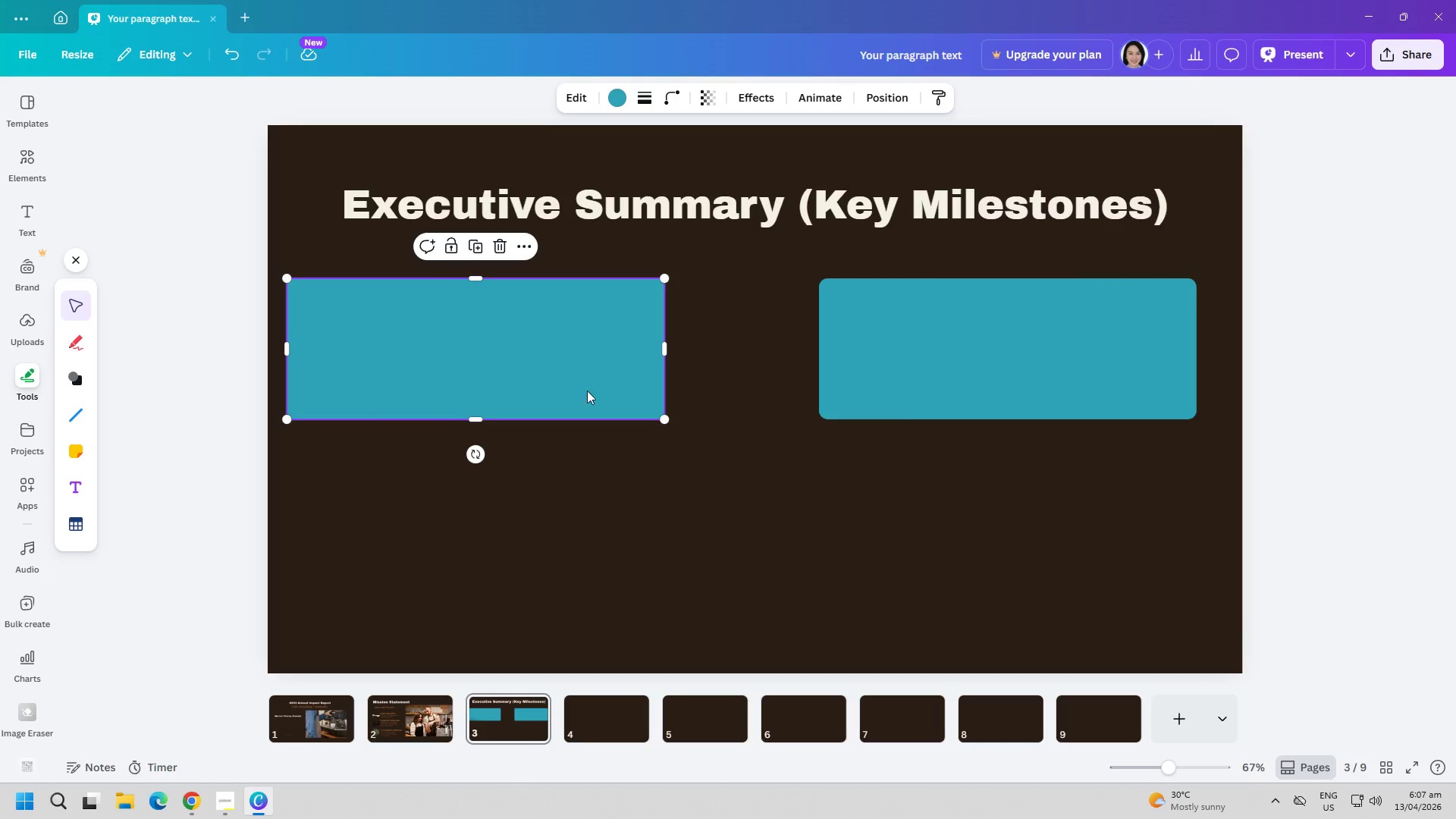 
key(Control+C)
 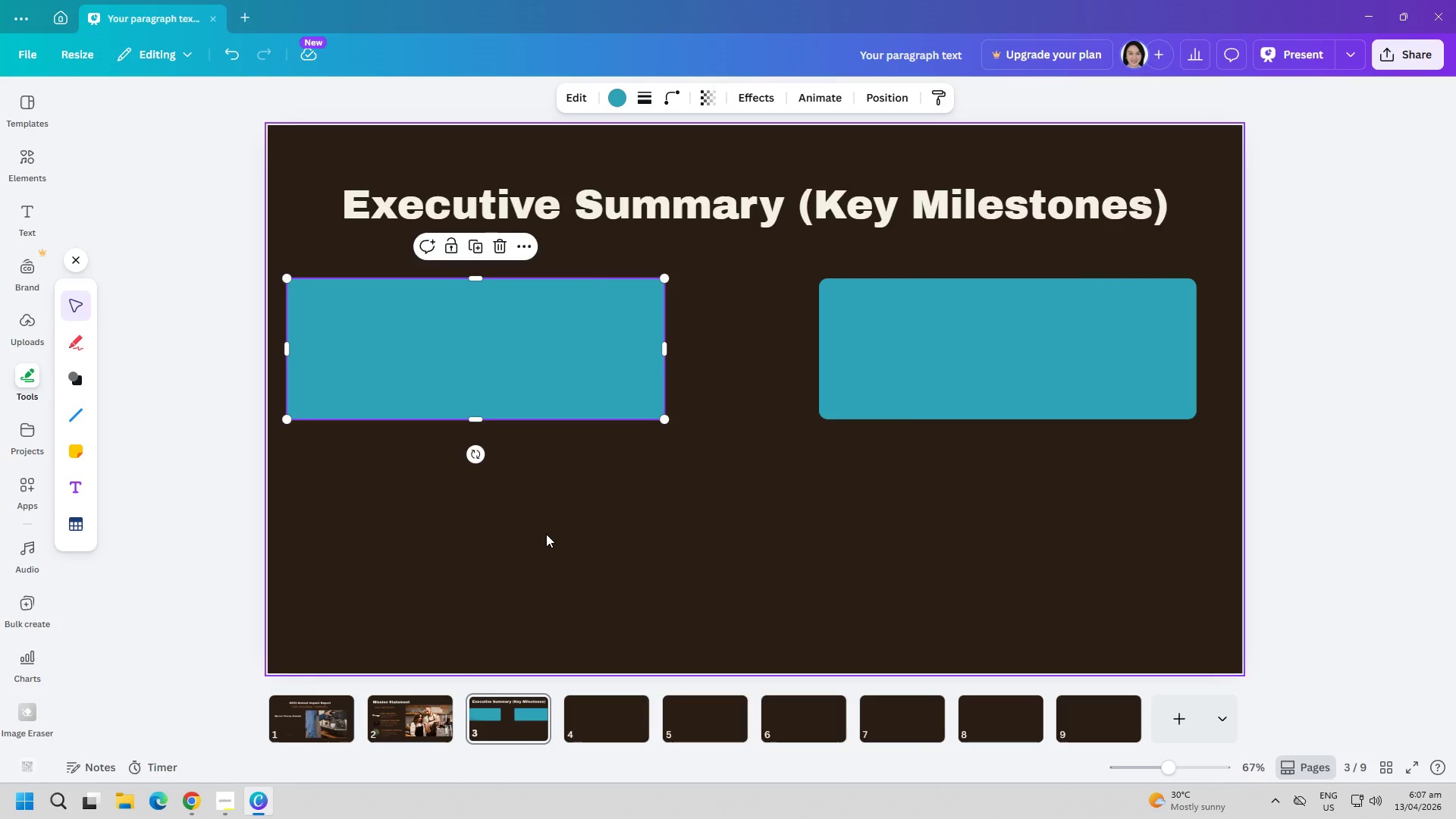 
key(Control+V)
 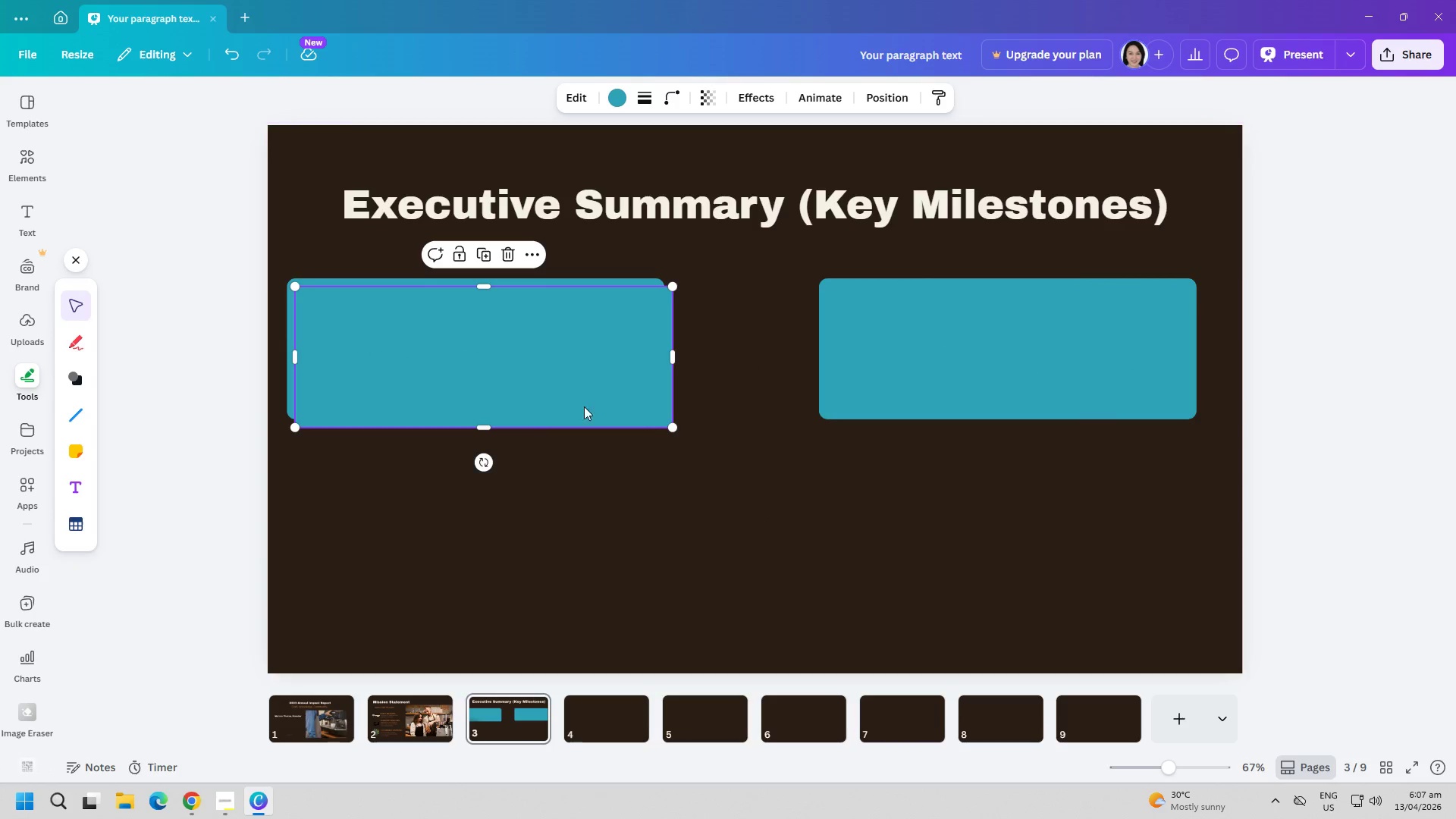 
left_click_drag(start_coordinate=[569, 371], to_coordinate=[563, 530])
 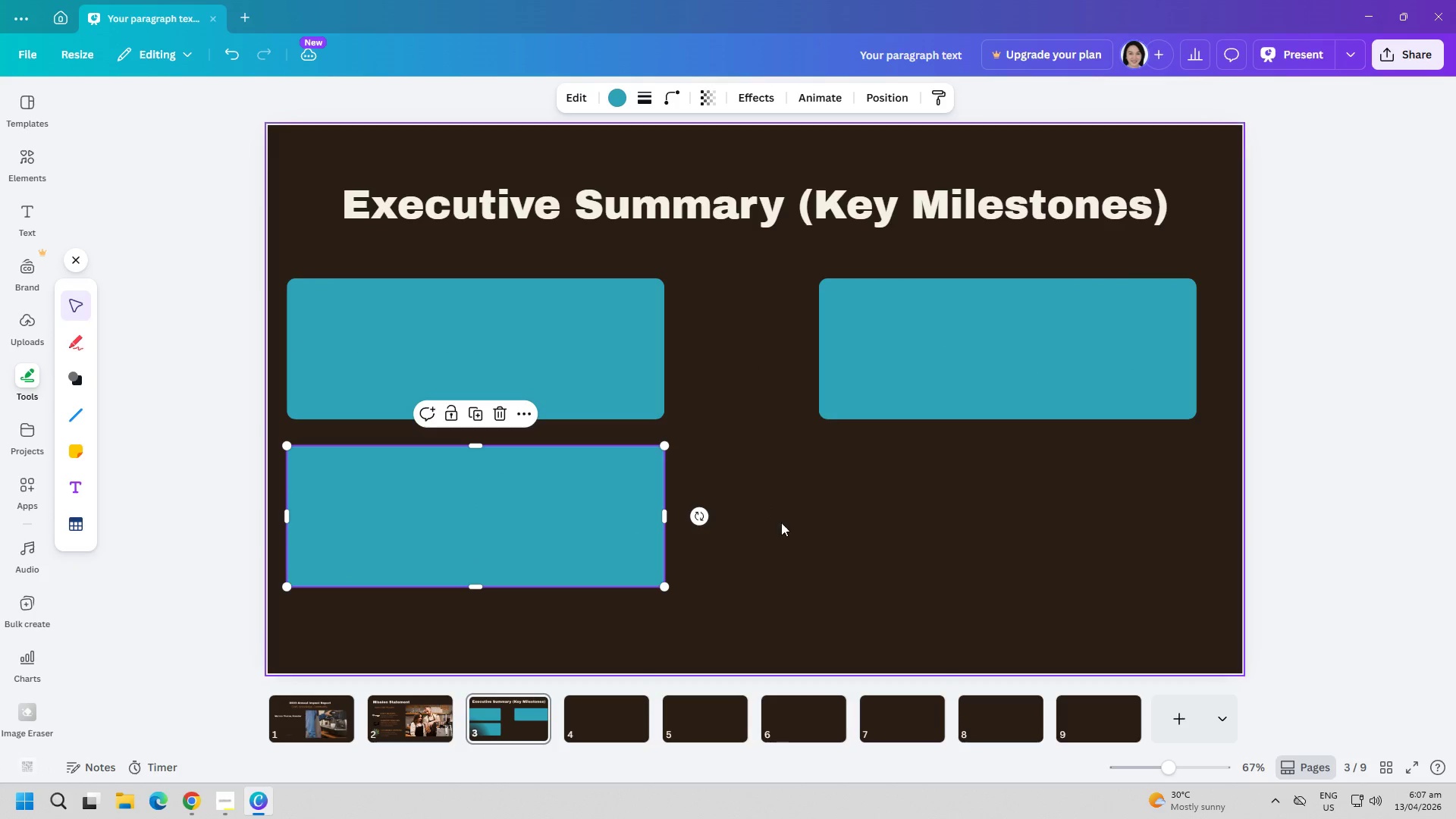 
left_click([875, 522])
 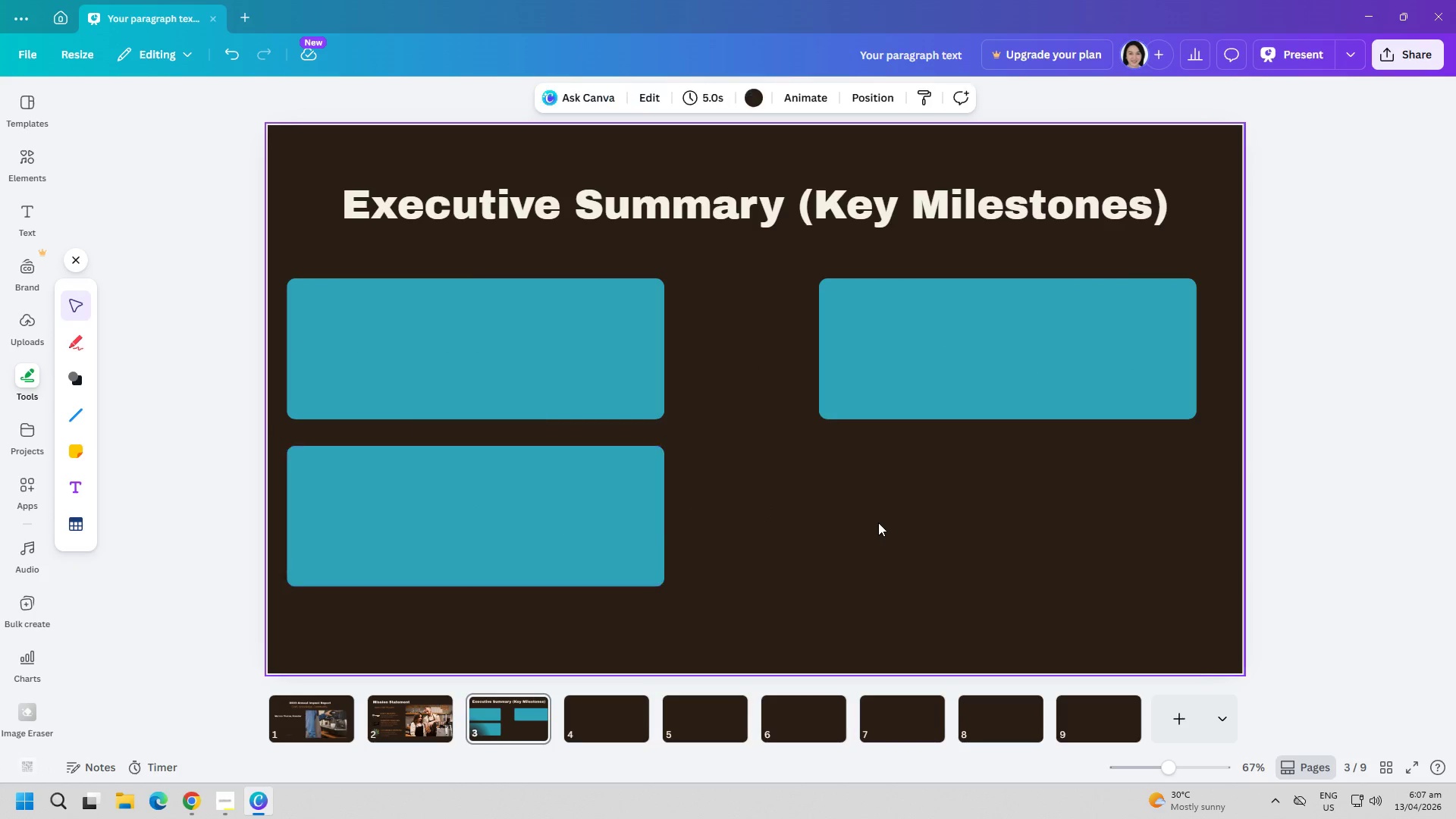 
key(Control+ControlLeft)
 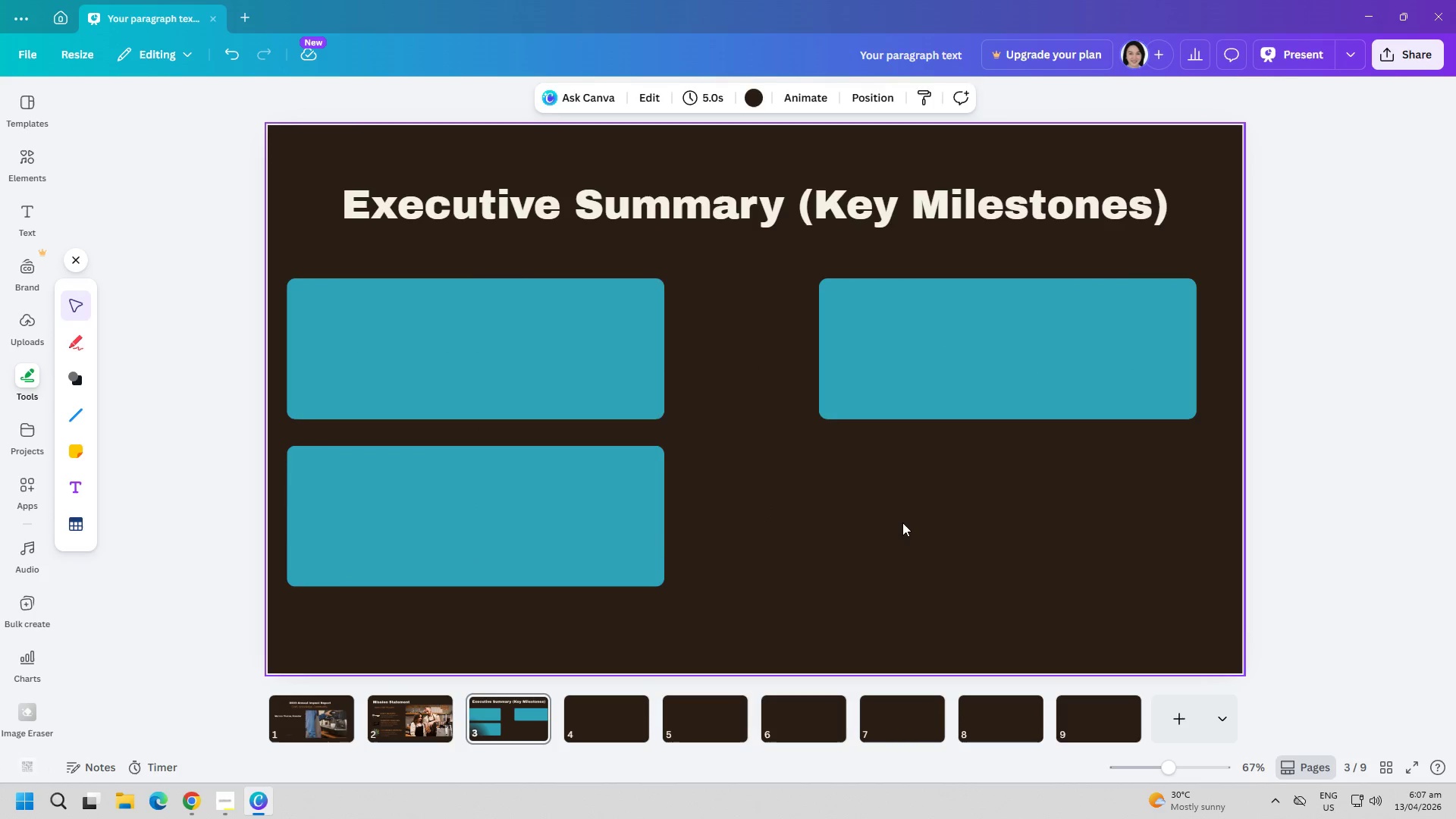 
key(Control+V)
 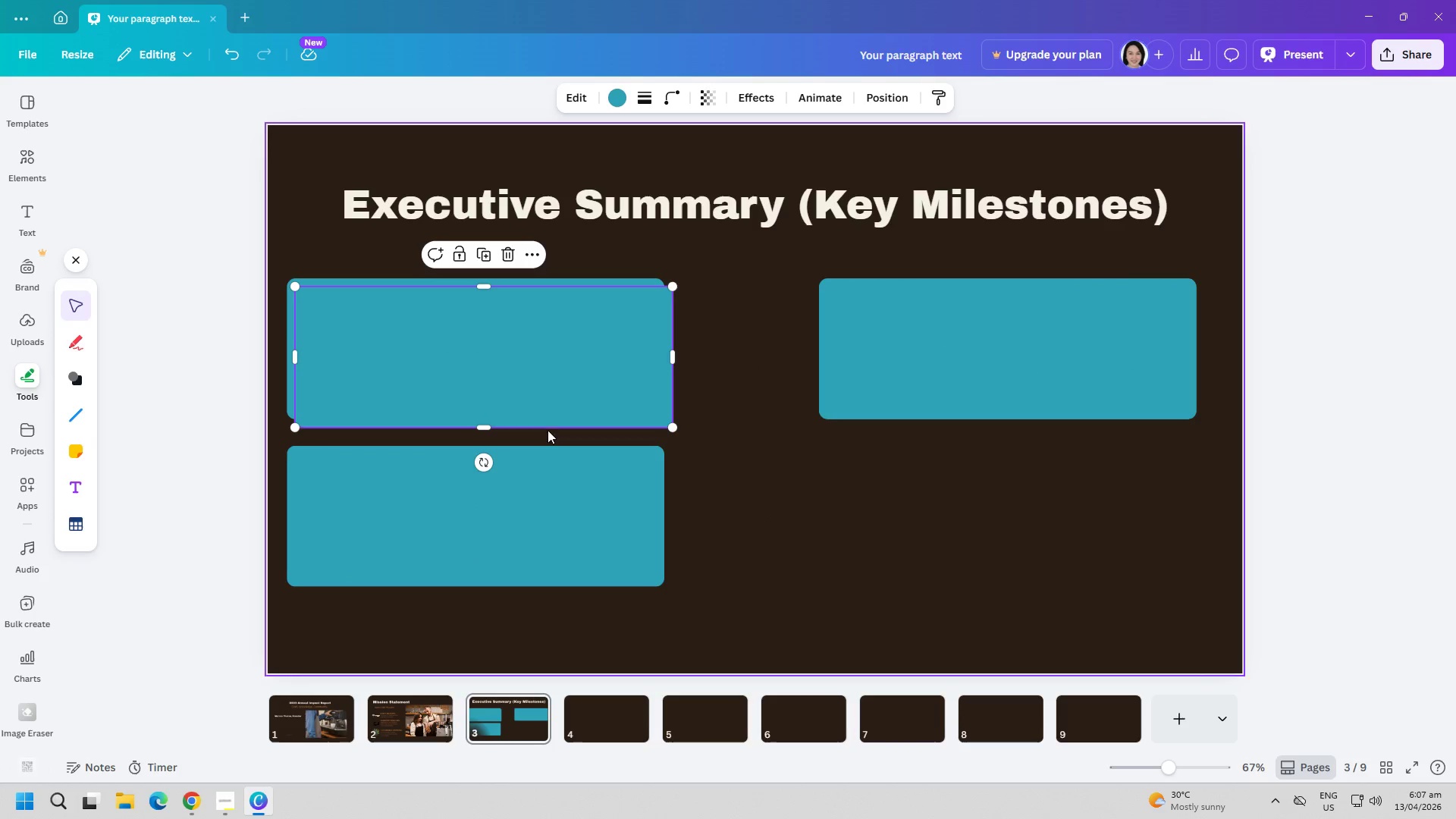 
left_click_drag(start_coordinate=[561, 375], to_coordinate=[1089, 541])
 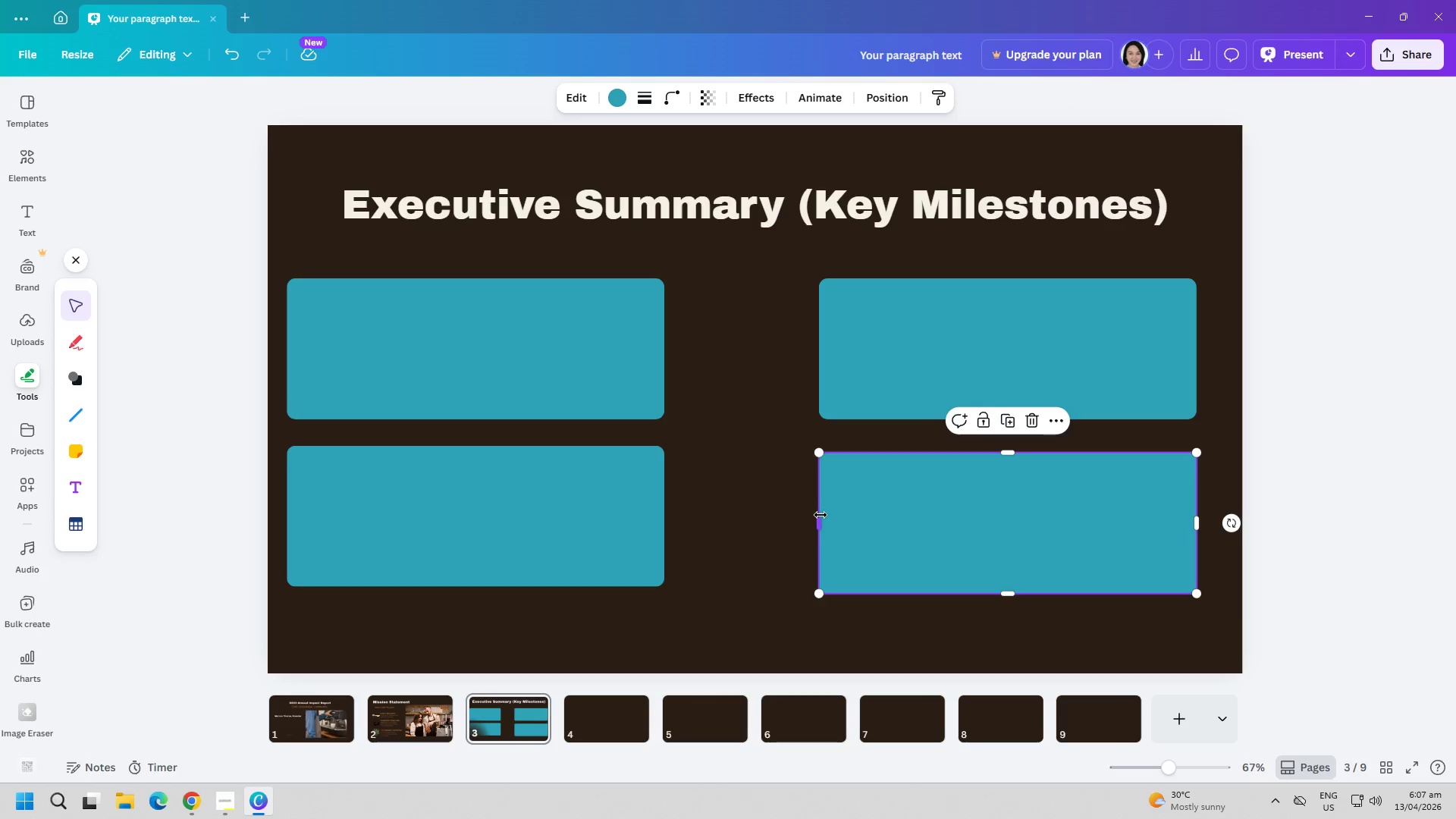 
left_click_drag(start_coordinate=[821, 522], to_coordinate=[776, 519])
 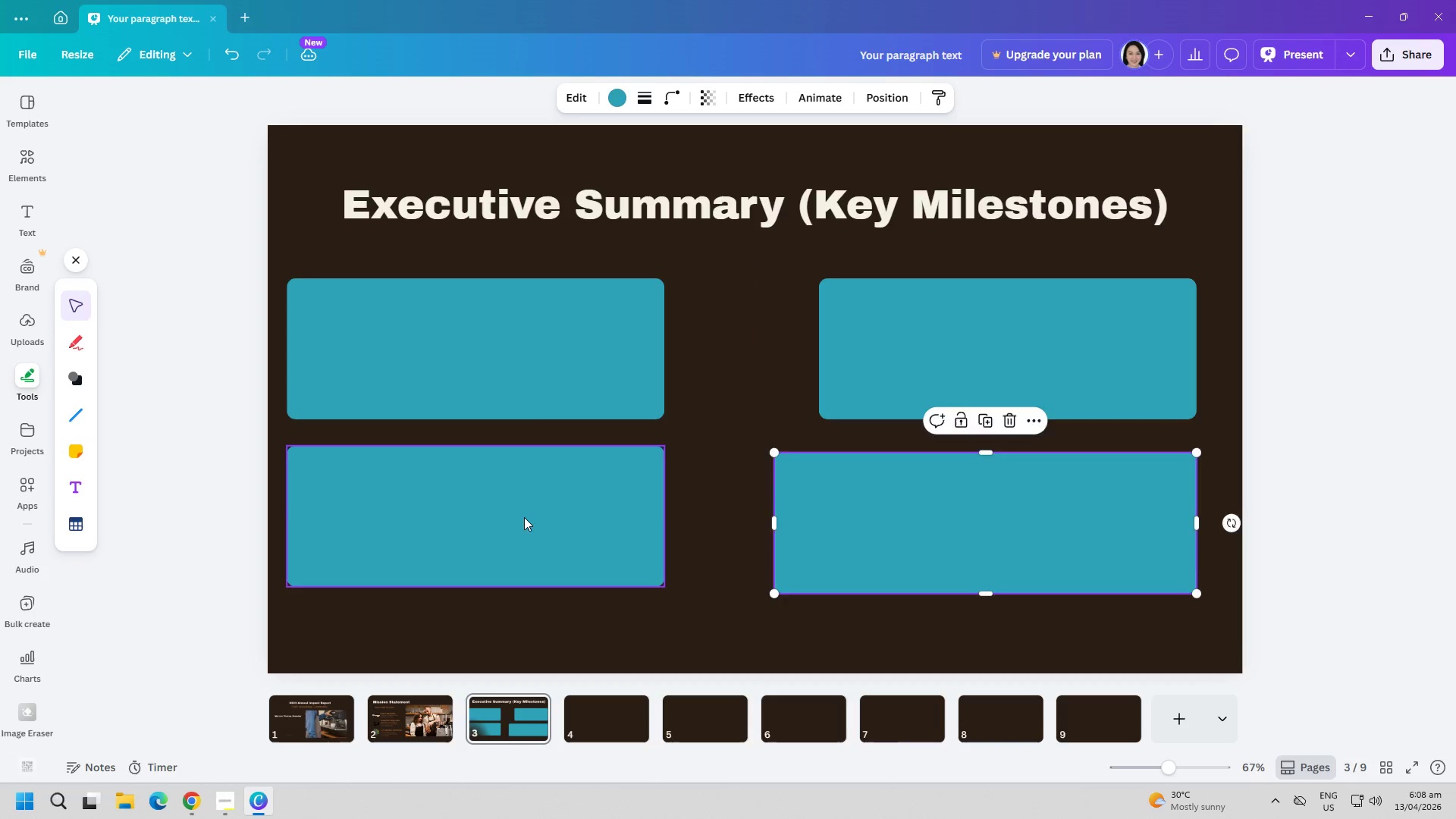 
left_click([524, 517])
 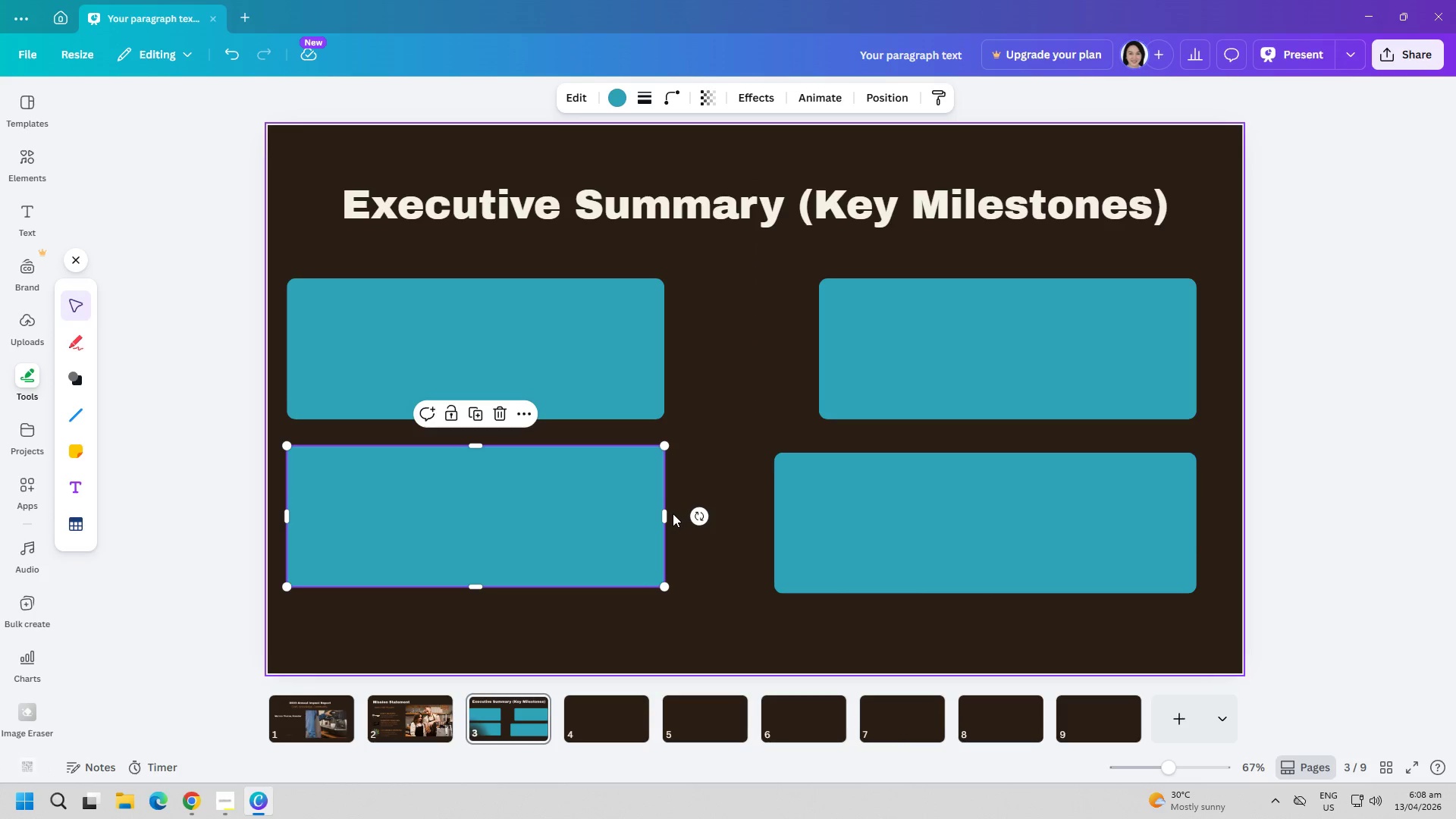 
left_click_drag(start_coordinate=[667, 513], to_coordinate=[748, 512])
 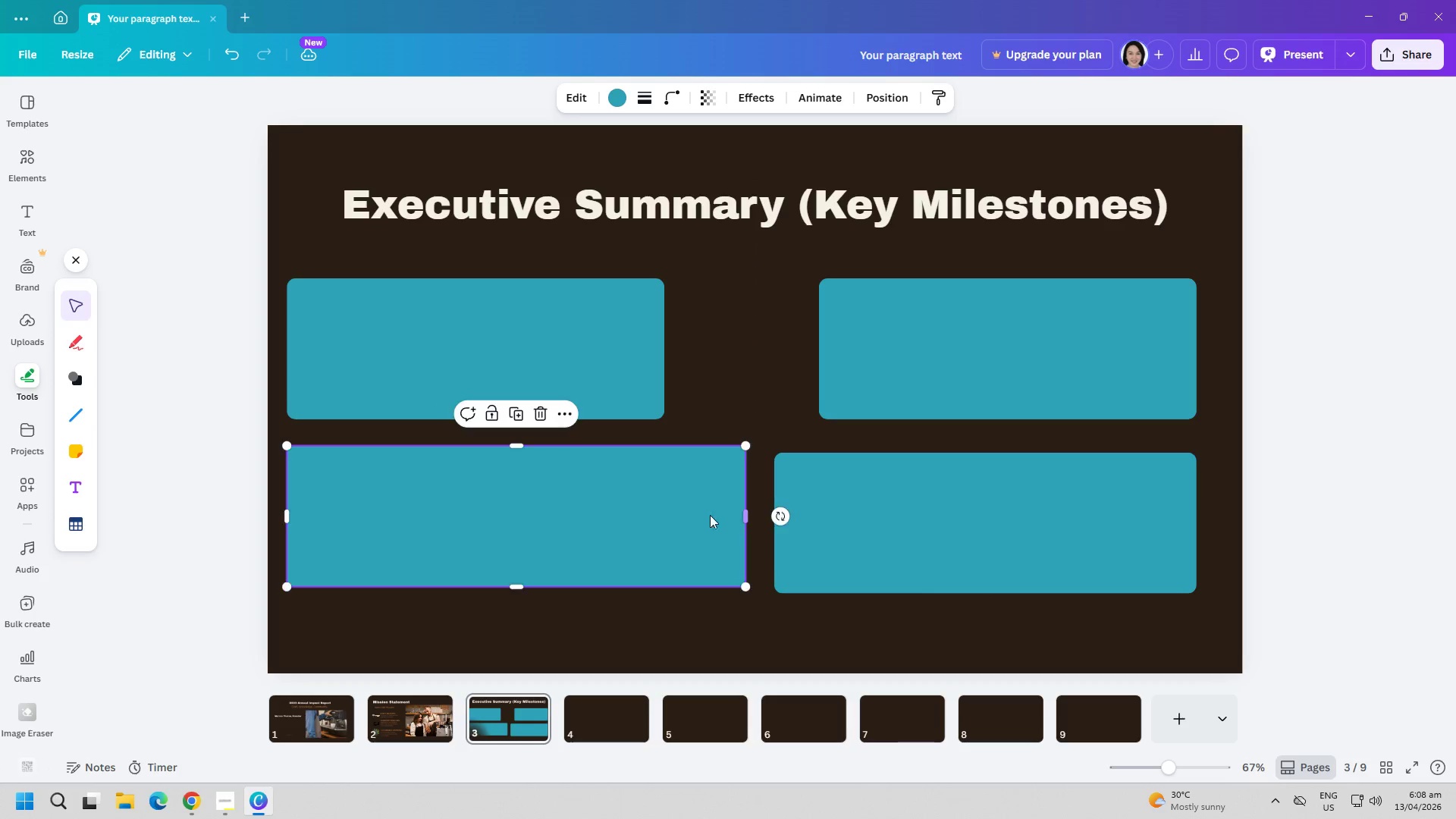 
left_click_drag(start_coordinate=[664, 510], to_coordinate=[667, 520])
 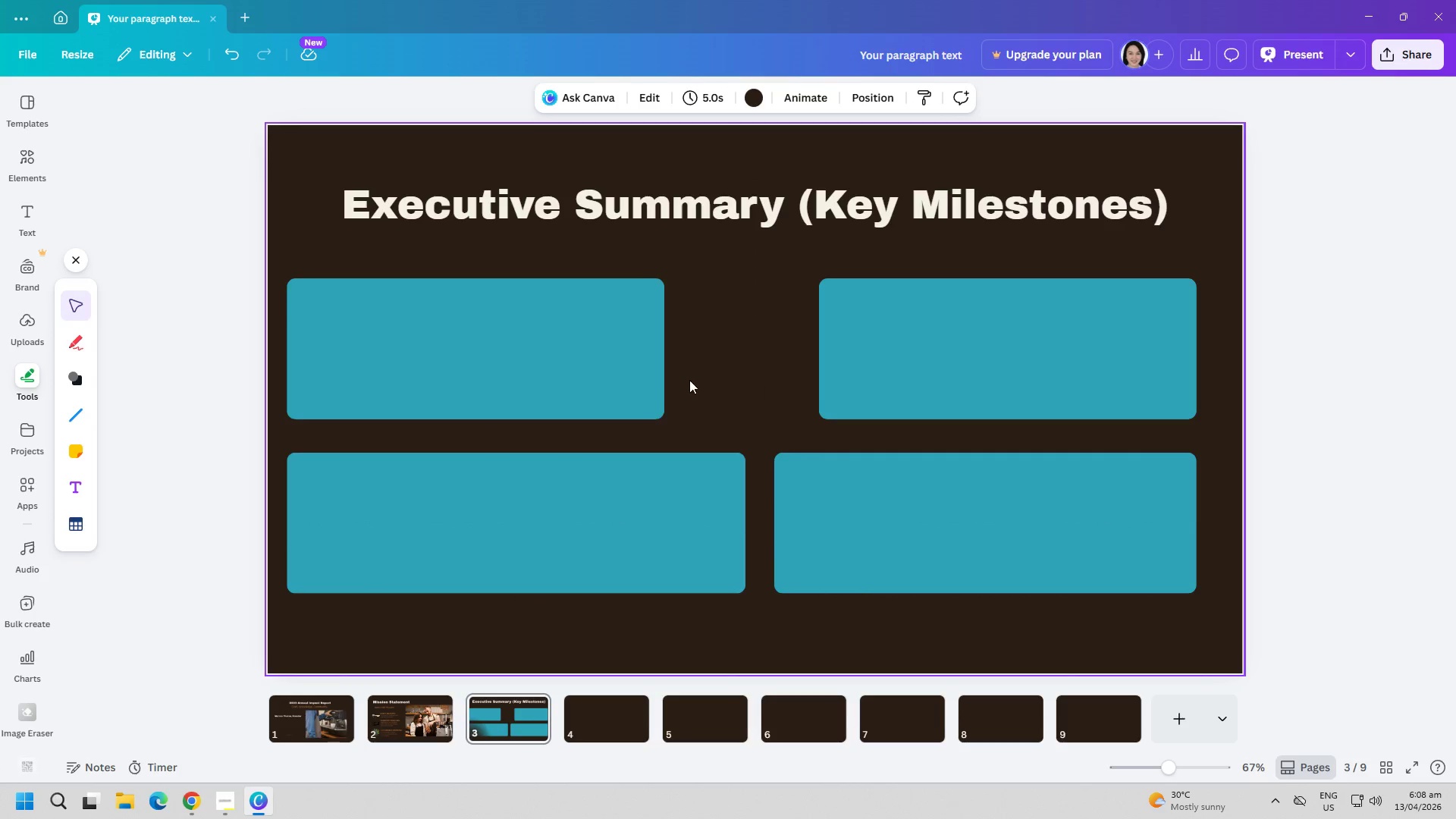 
double_click([617, 371])
 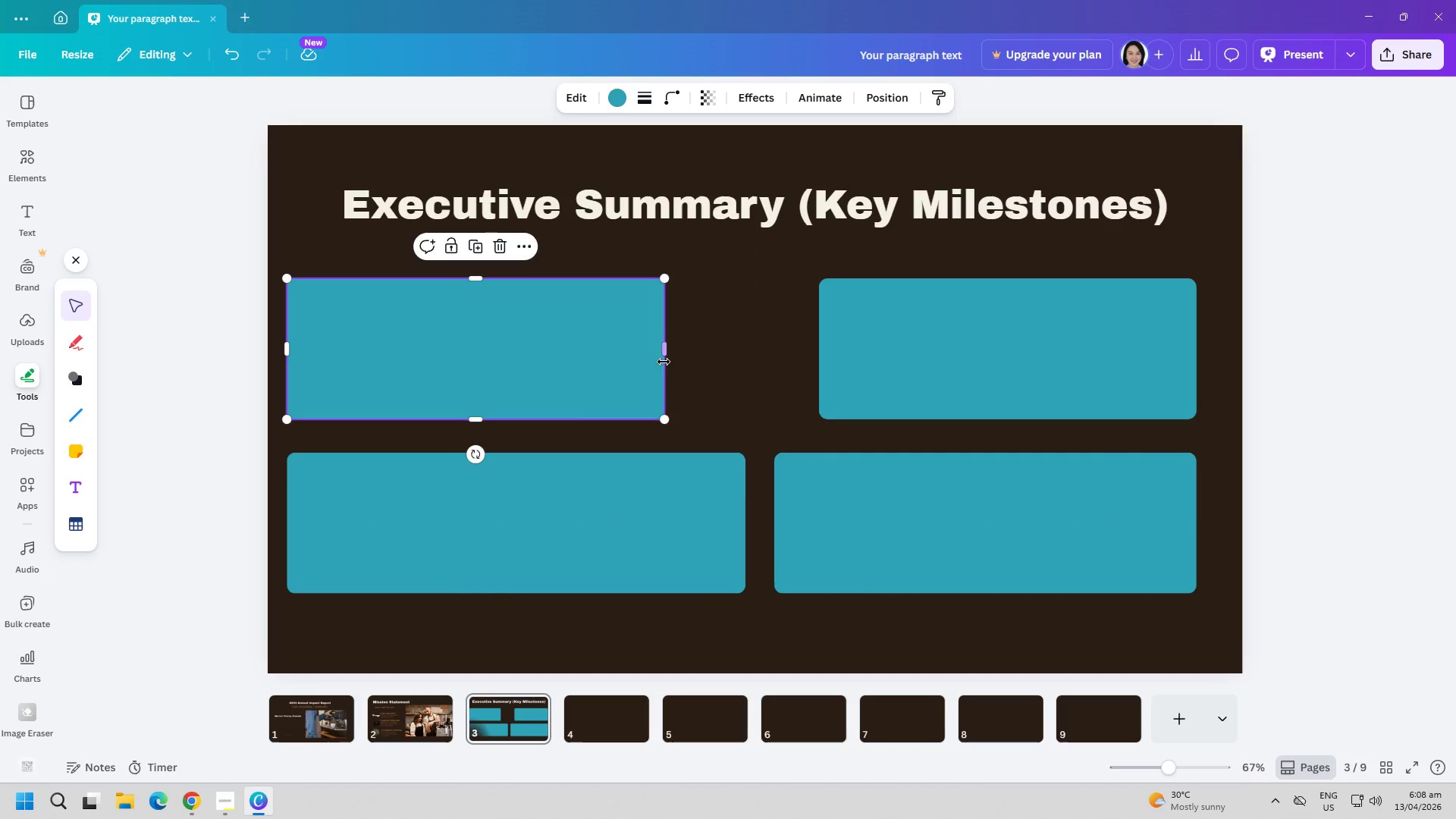 
left_click_drag(start_coordinate=[667, 355], to_coordinate=[747, 365])
 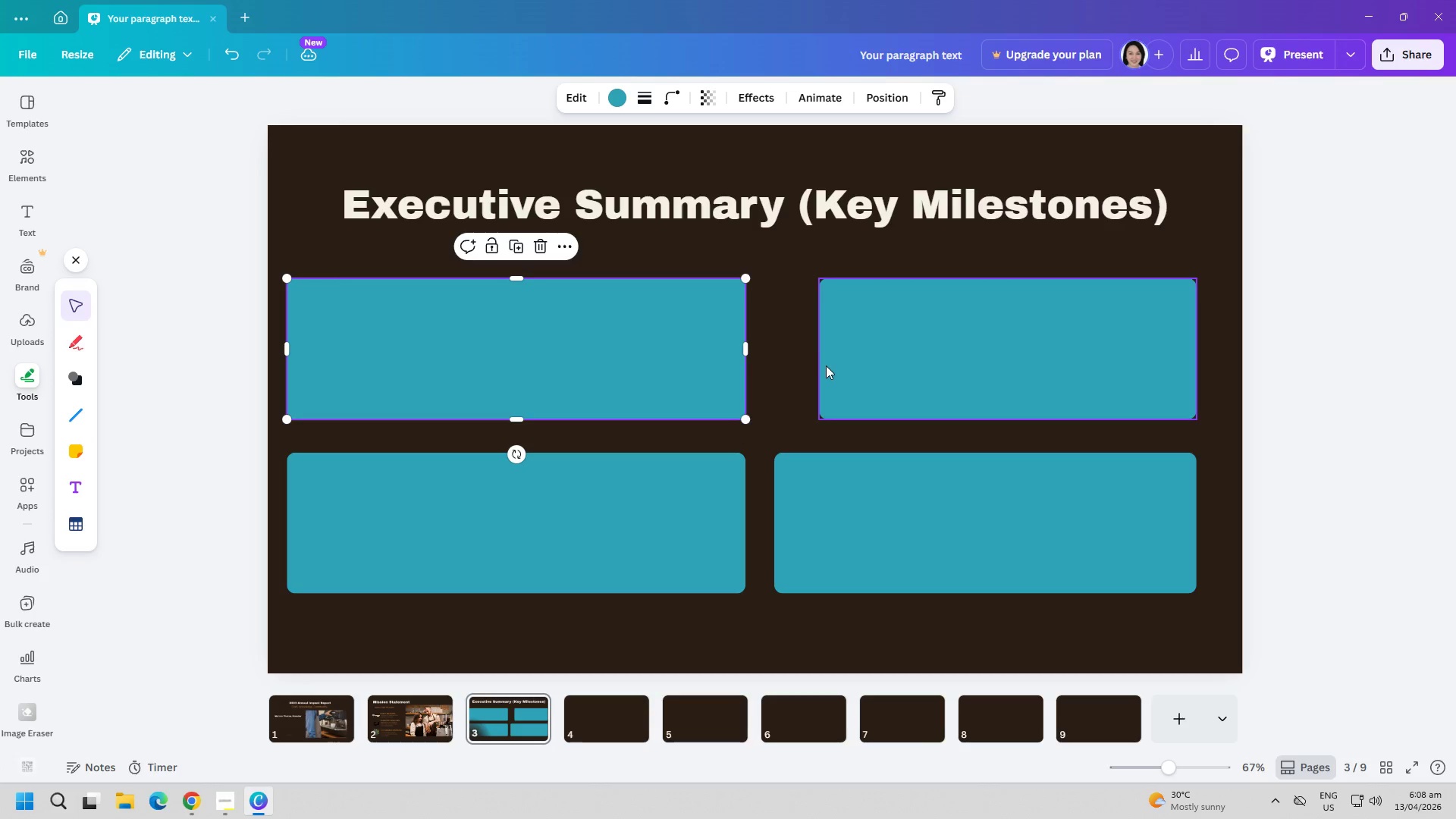 
left_click([823, 362])
 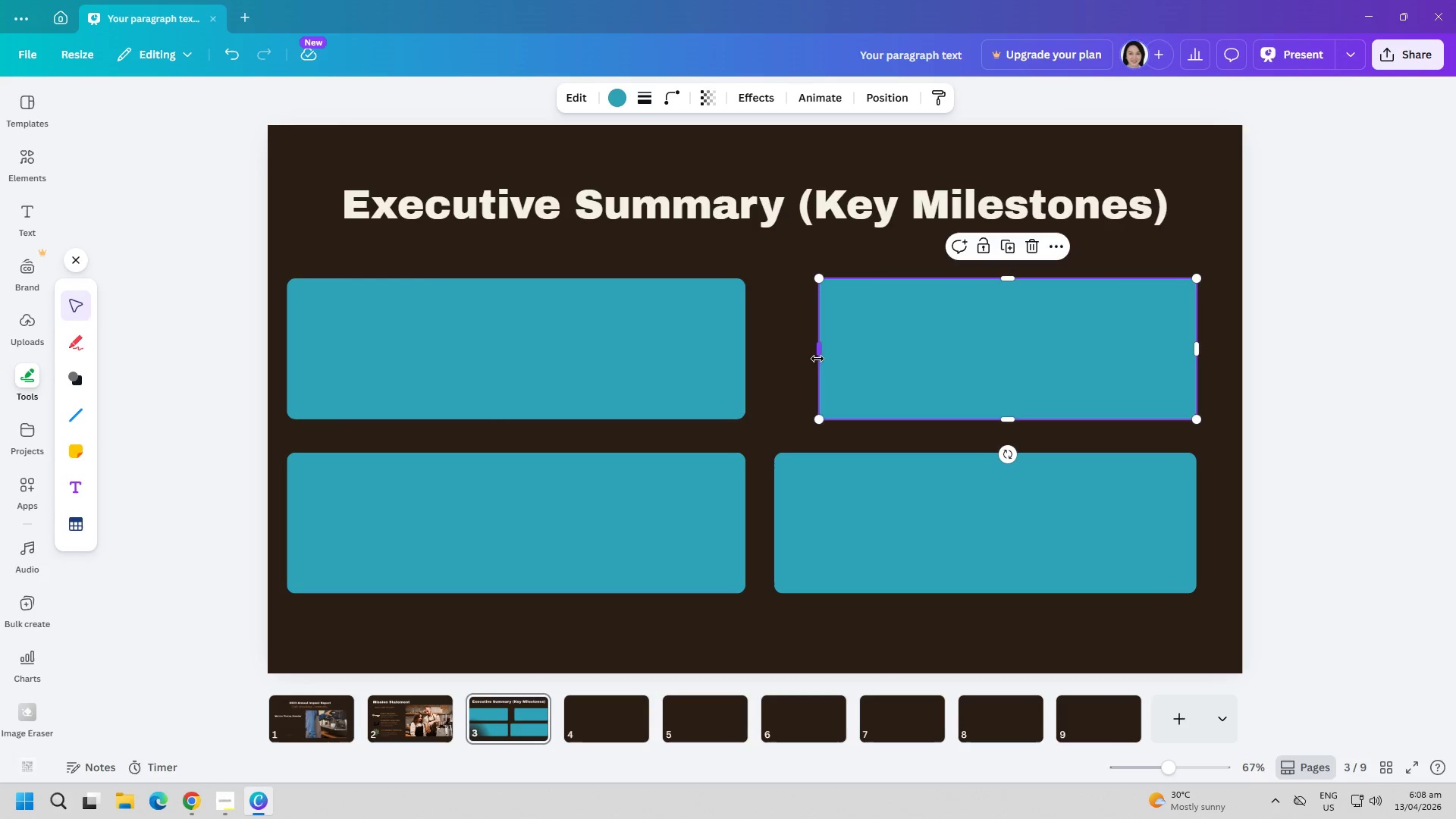 
left_click_drag(start_coordinate=[822, 350], to_coordinate=[778, 350])
 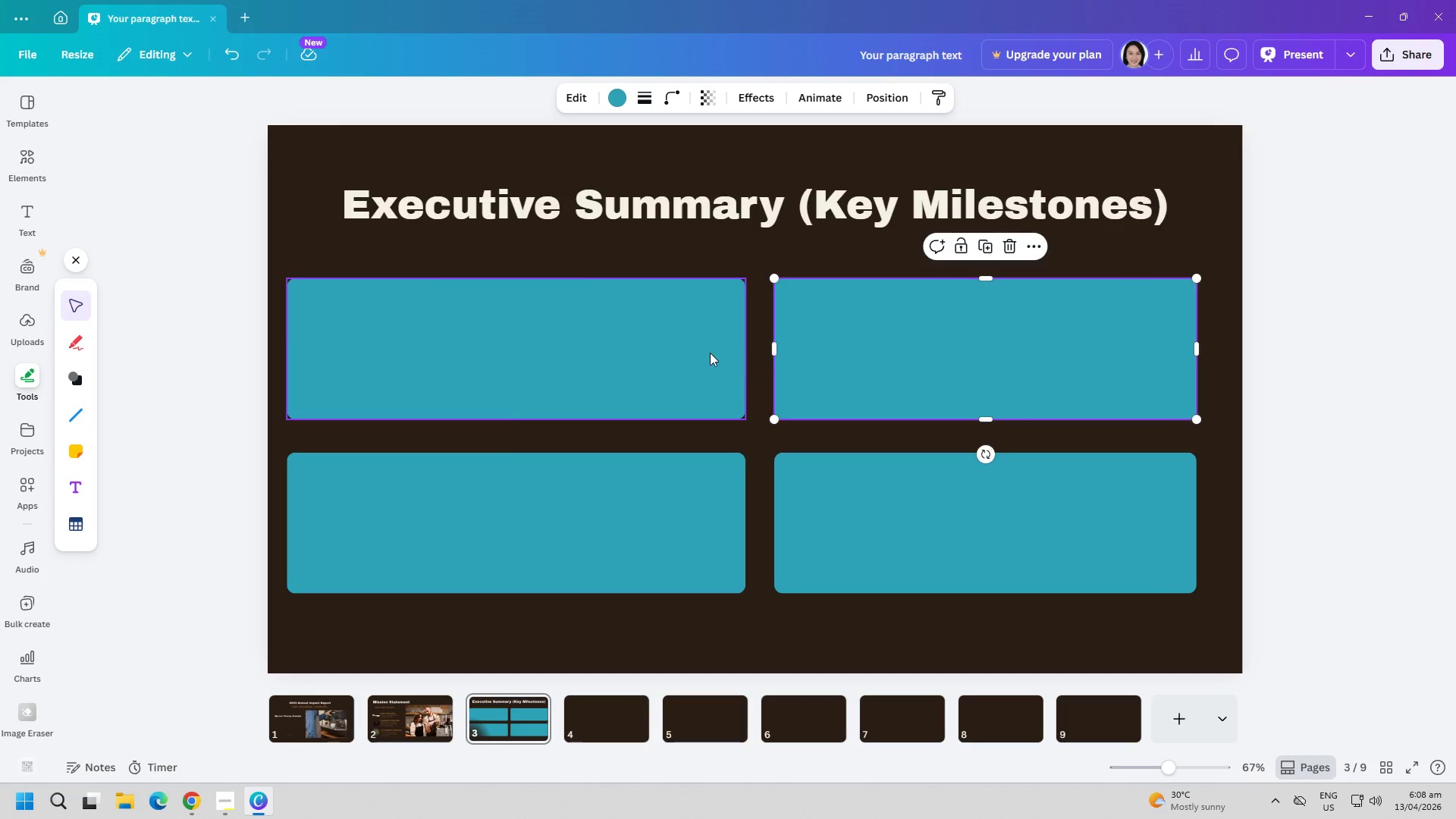 
left_click([701, 353])
 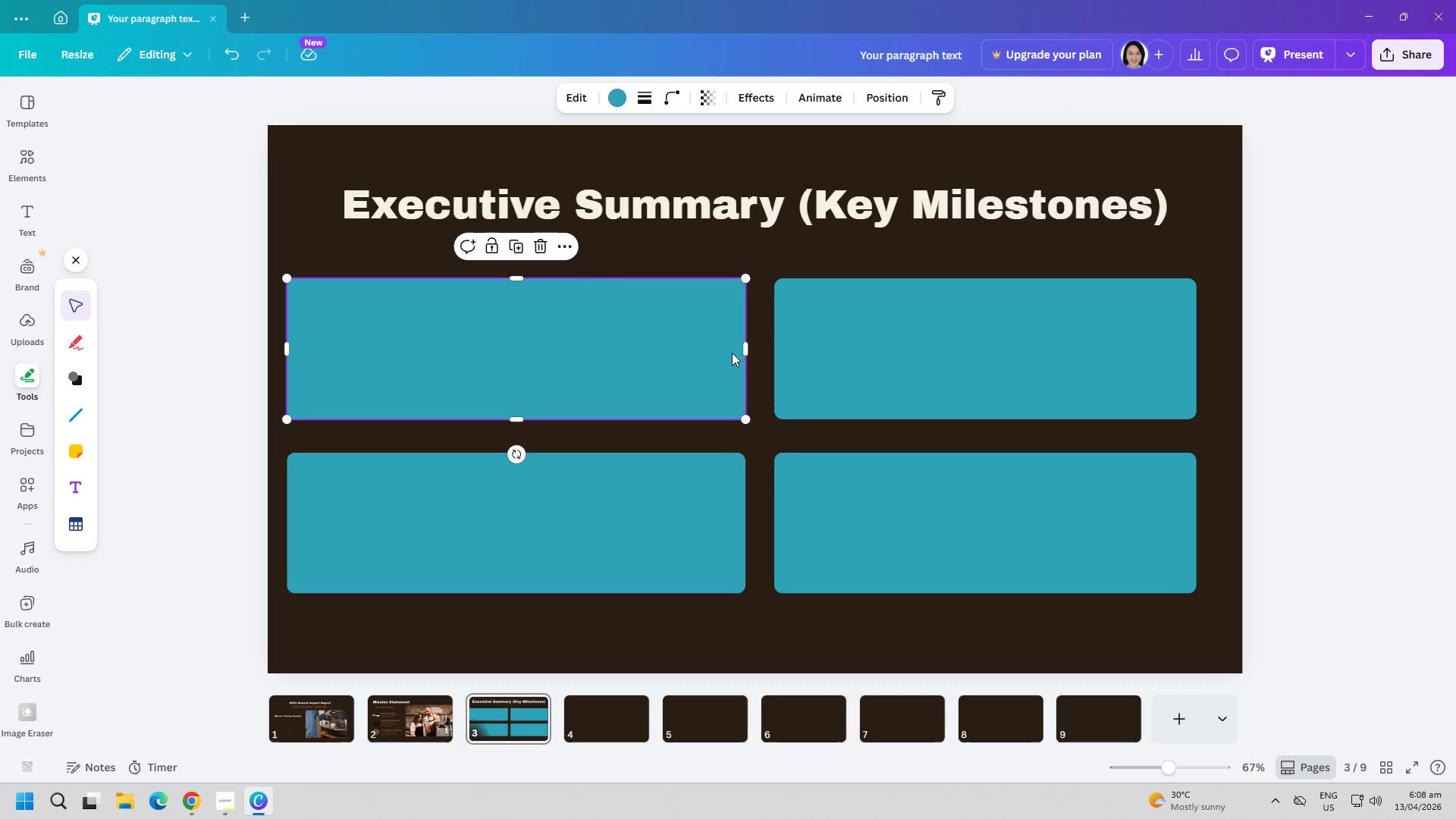 
left_click_drag(start_coordinate=[747, 352], to_coordinate=[742, 353])
 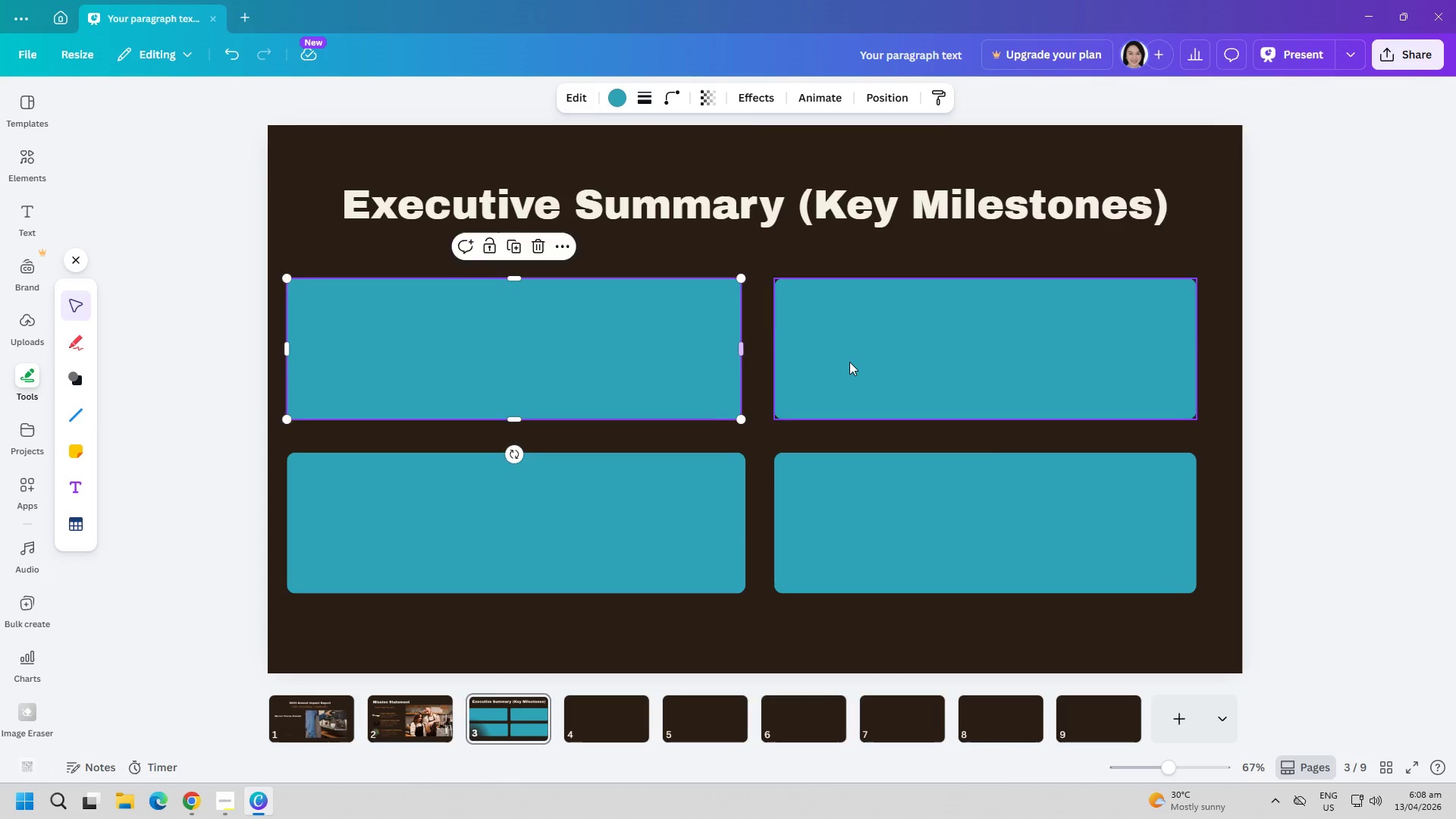 
left_click([851, 362])
 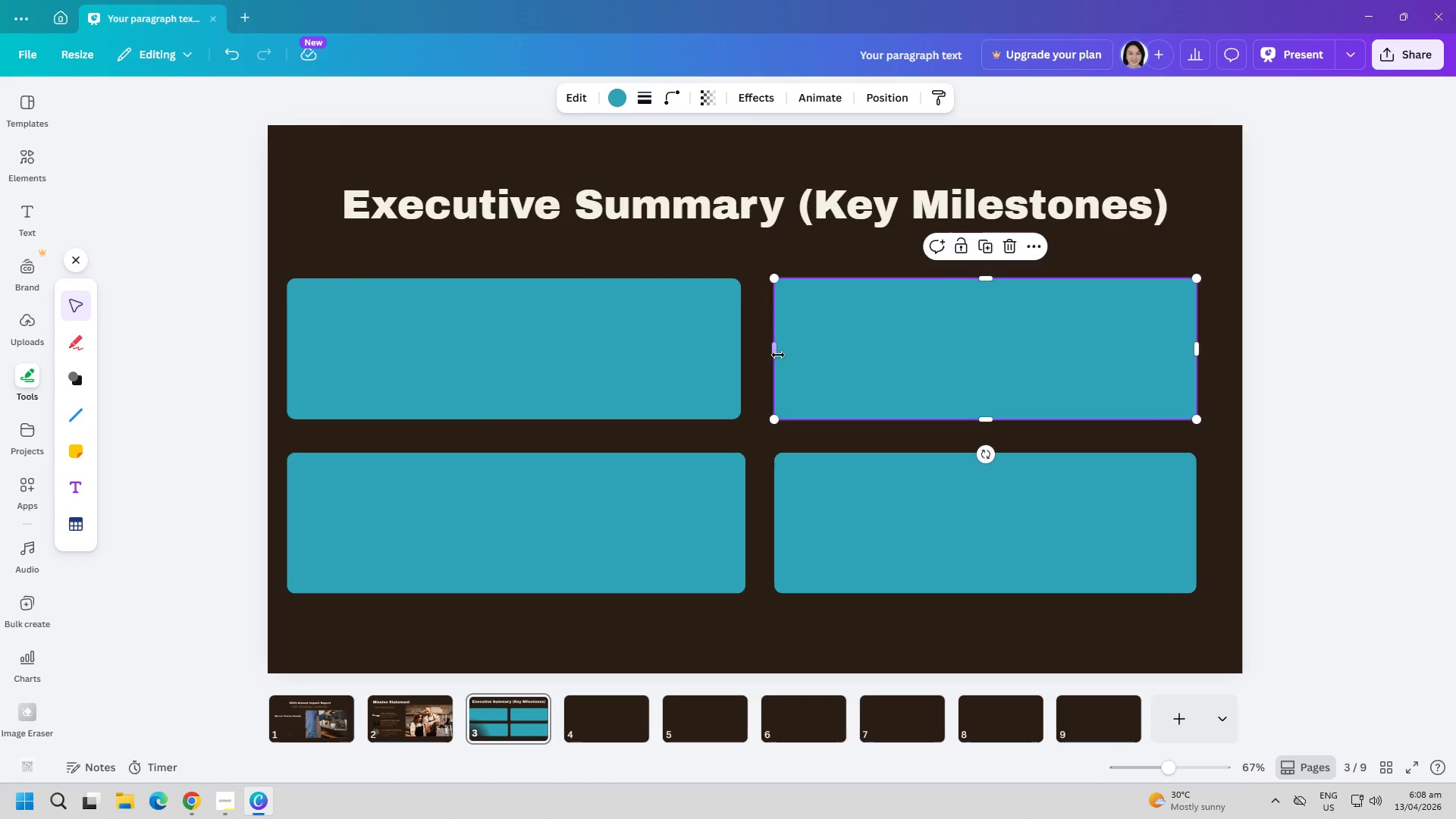 
left_click_drag(start_coordinate=[775, 352], to_coordinate=[760, 352])
 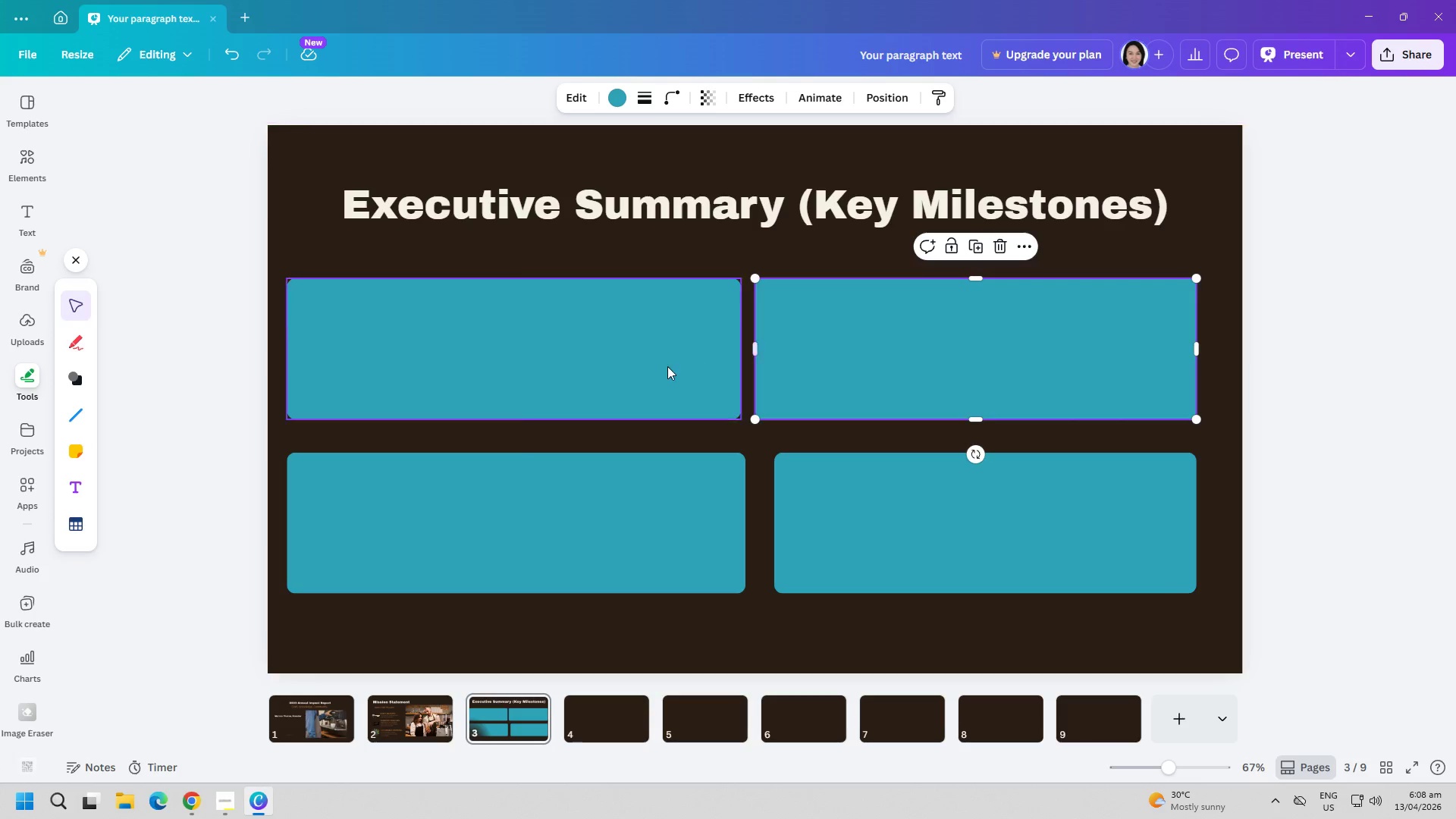 
left_click([667, 366])
 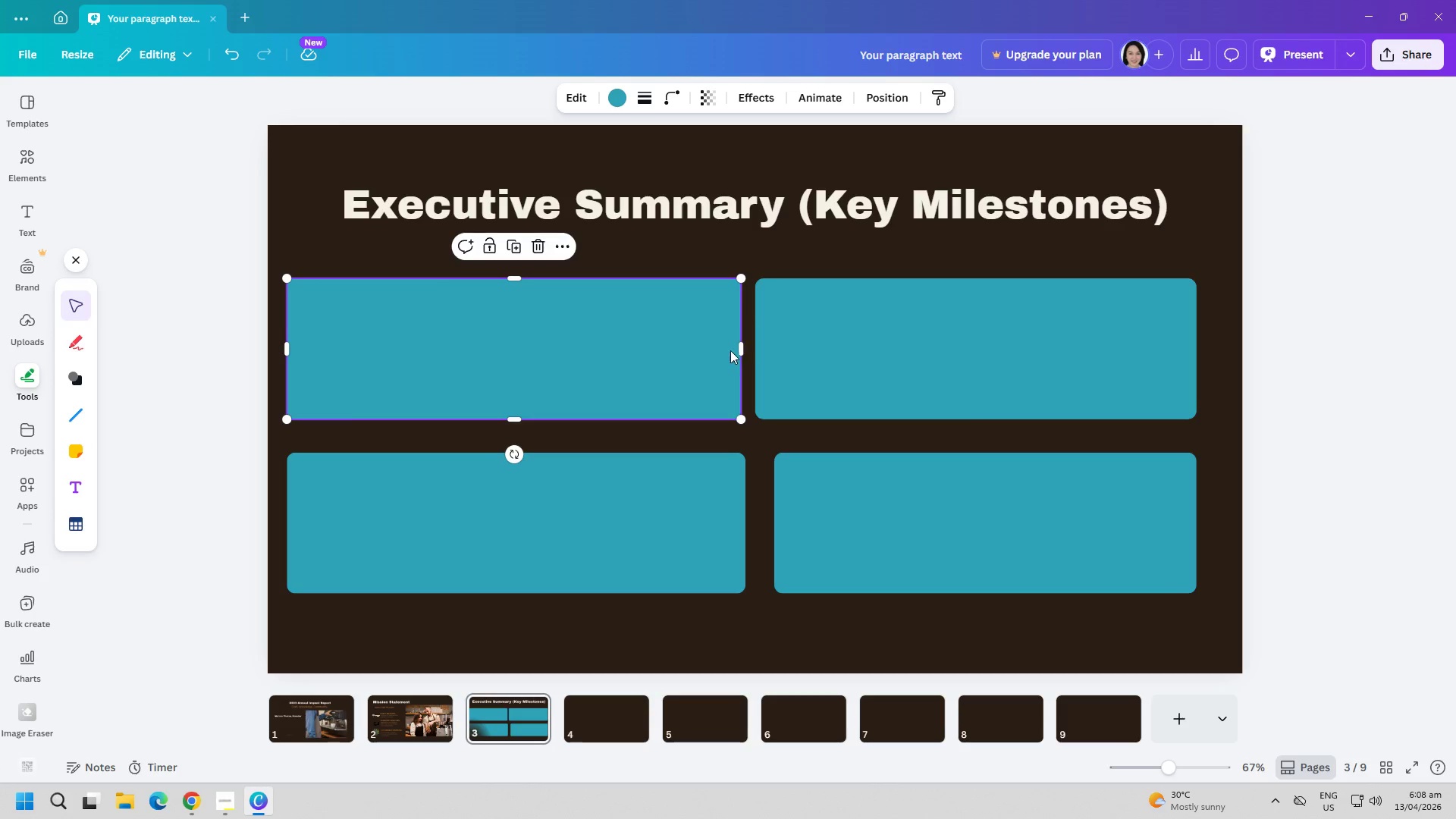 
left_click_drag(start_coordinate=[737, 348], to_coordinate=[726, 350])
 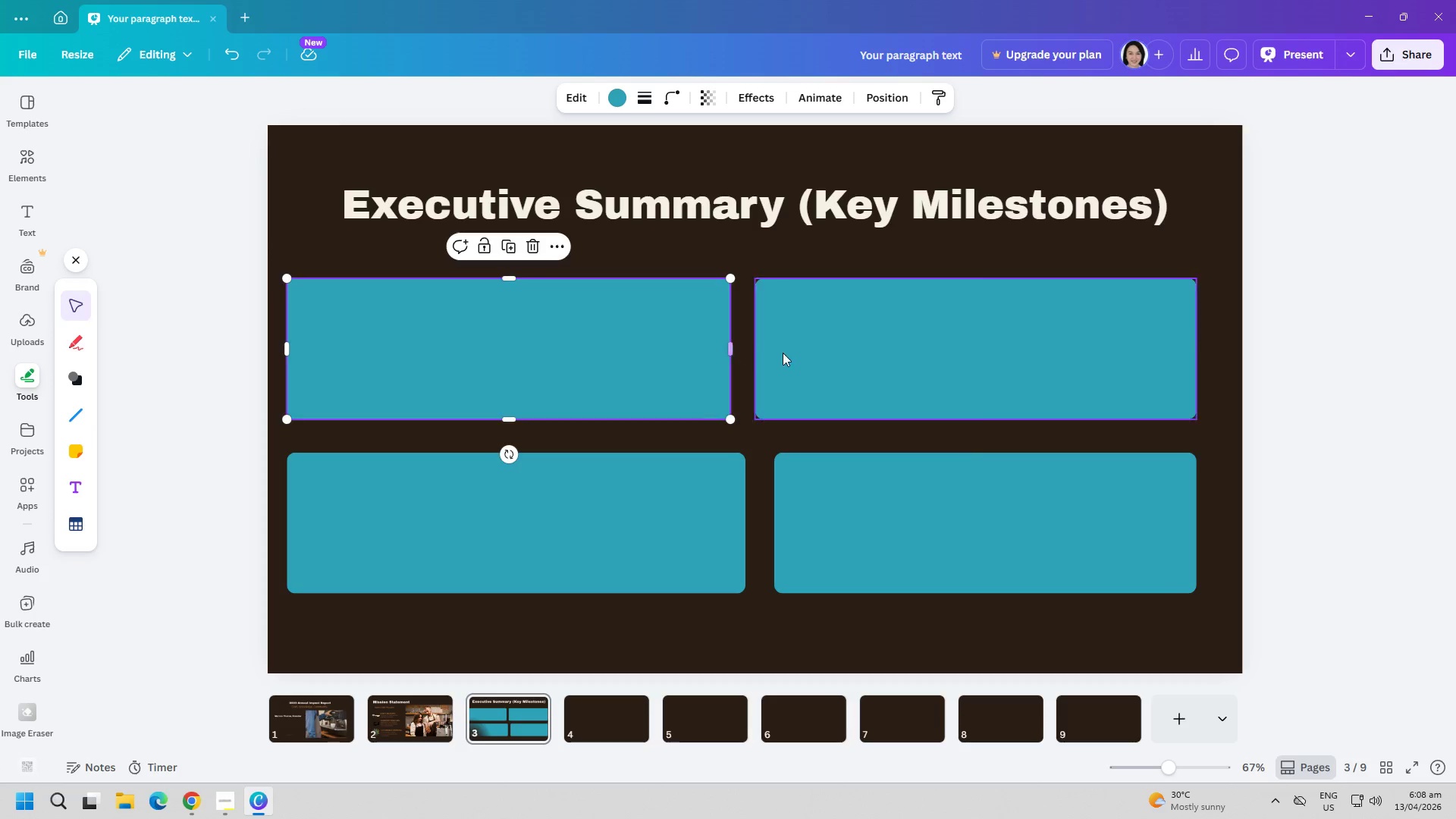 
left_click([800, 358])
 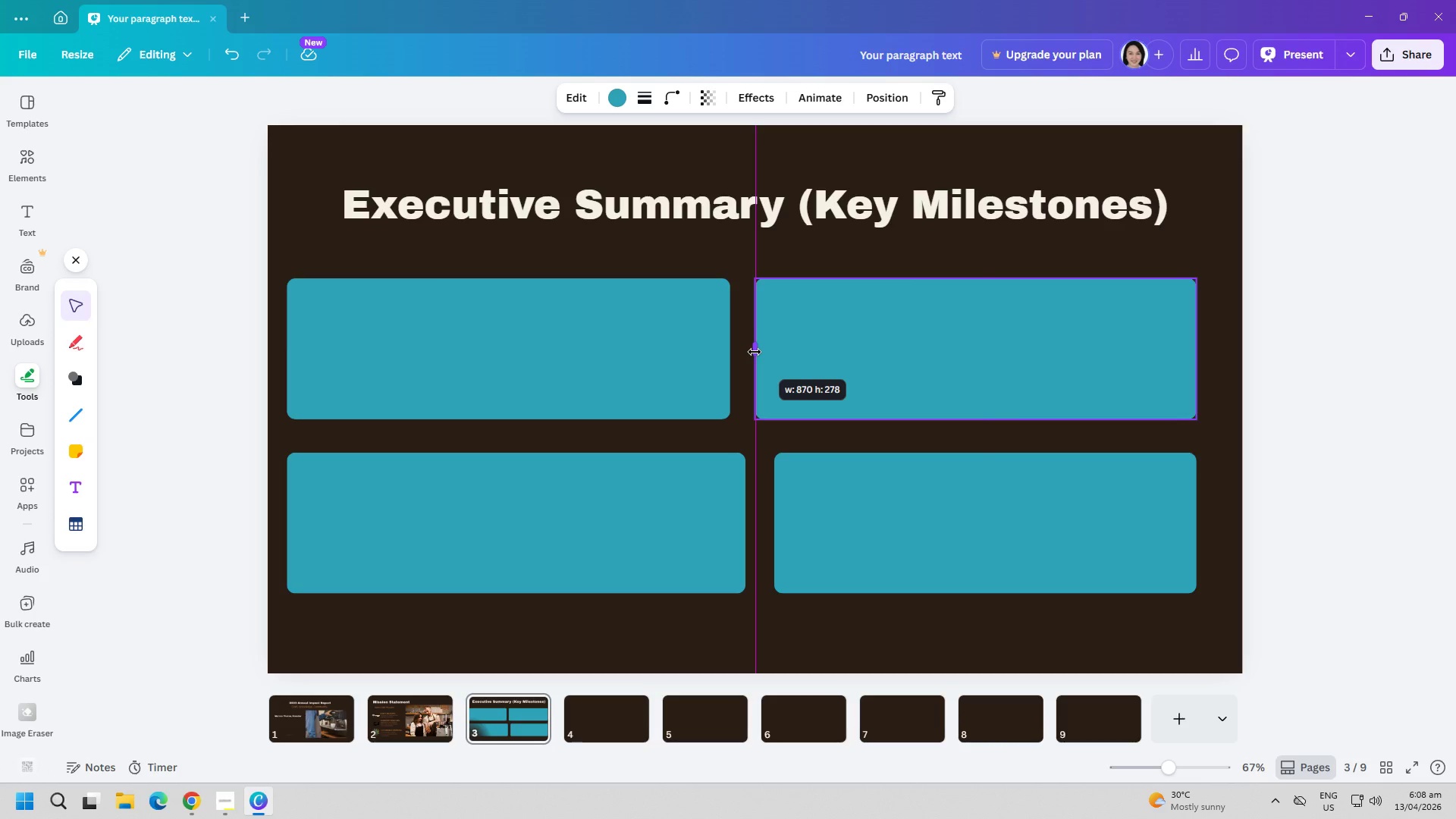 
left_click([700, 362])
 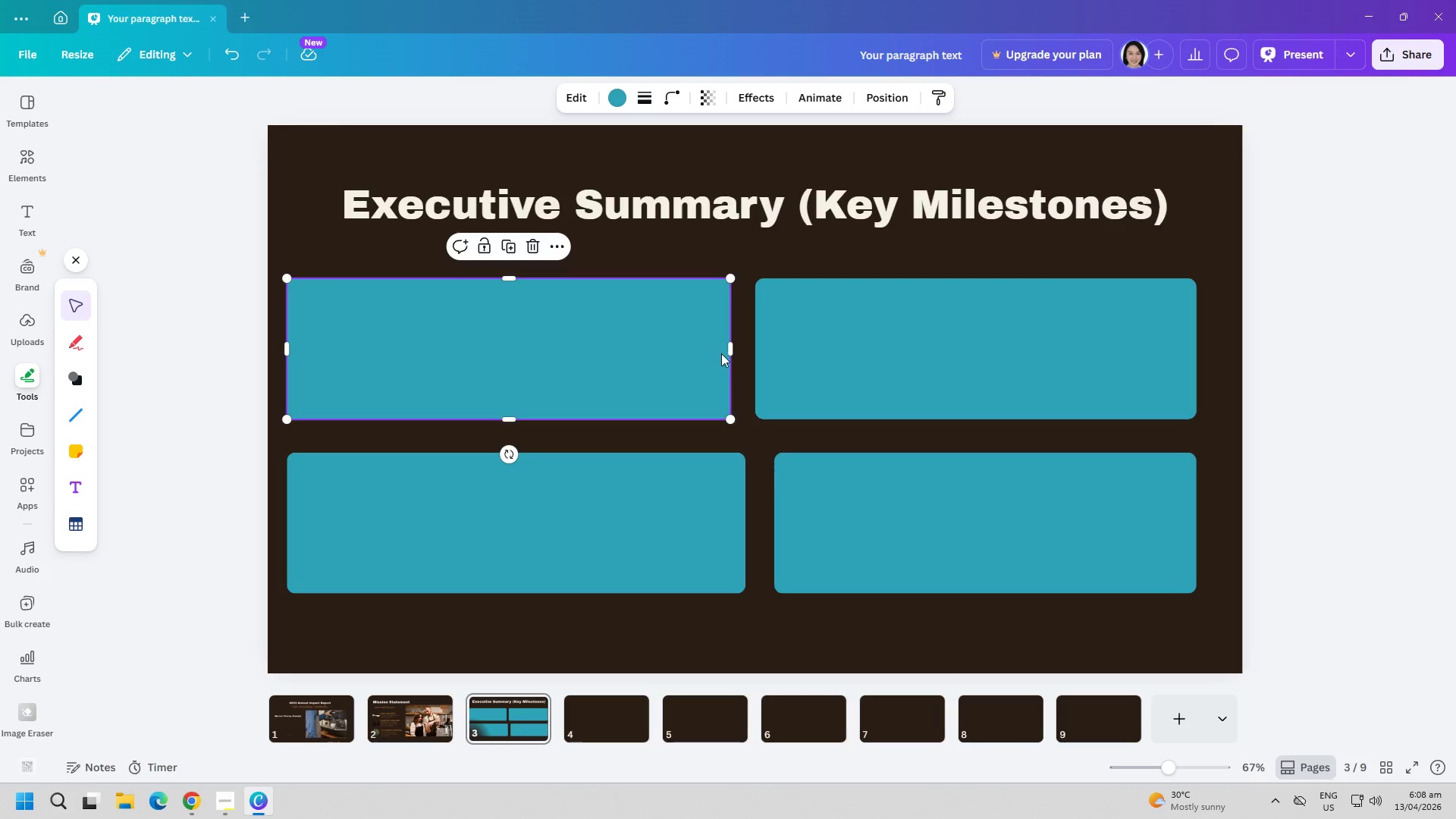 
left_click_drag(start_coordinate=[728, 350], to_coordinate=[723, 350])
 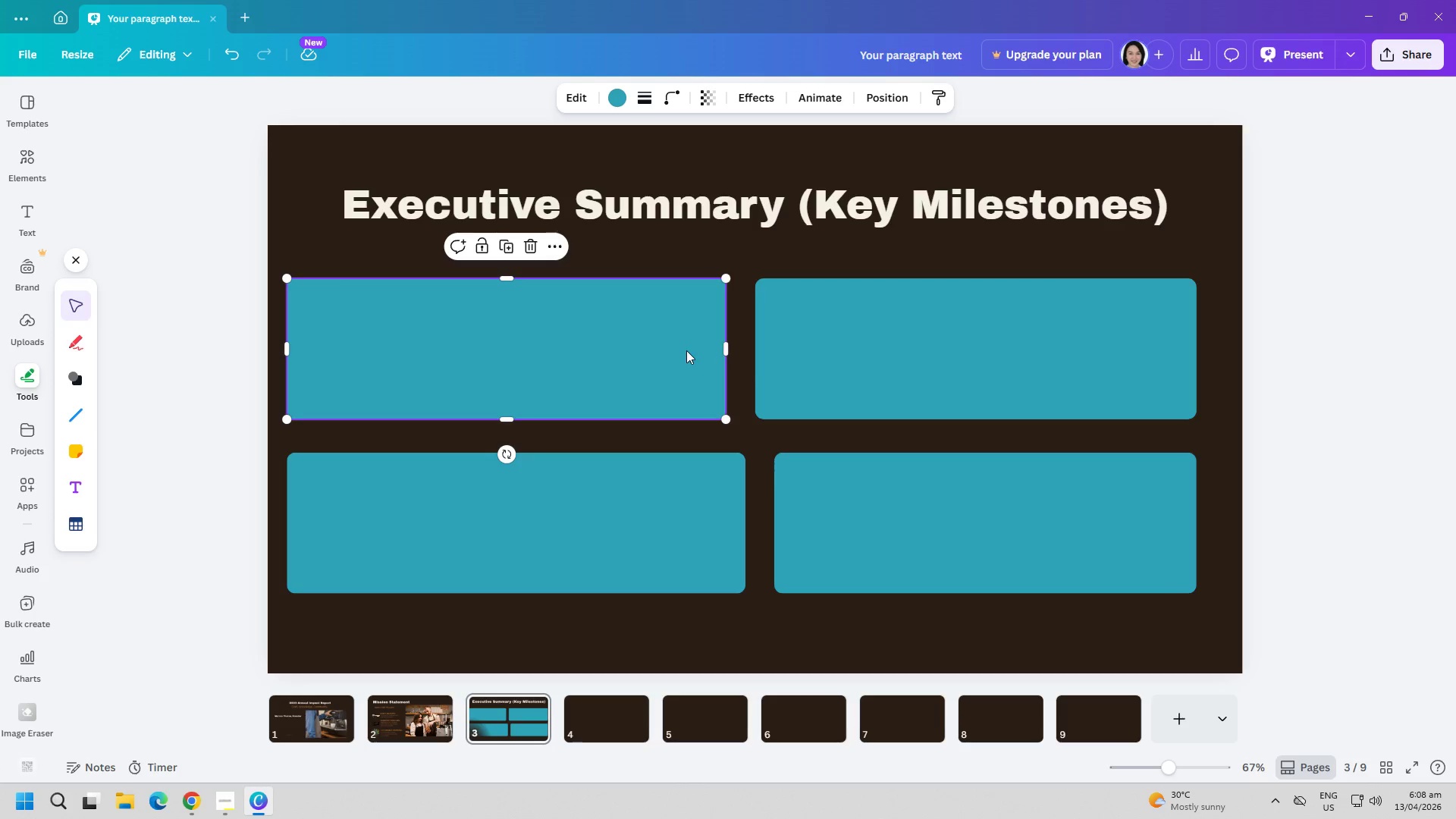 
left_click_drag(start_coordinate=[686, 350], to_coordinate=[694, 350])
 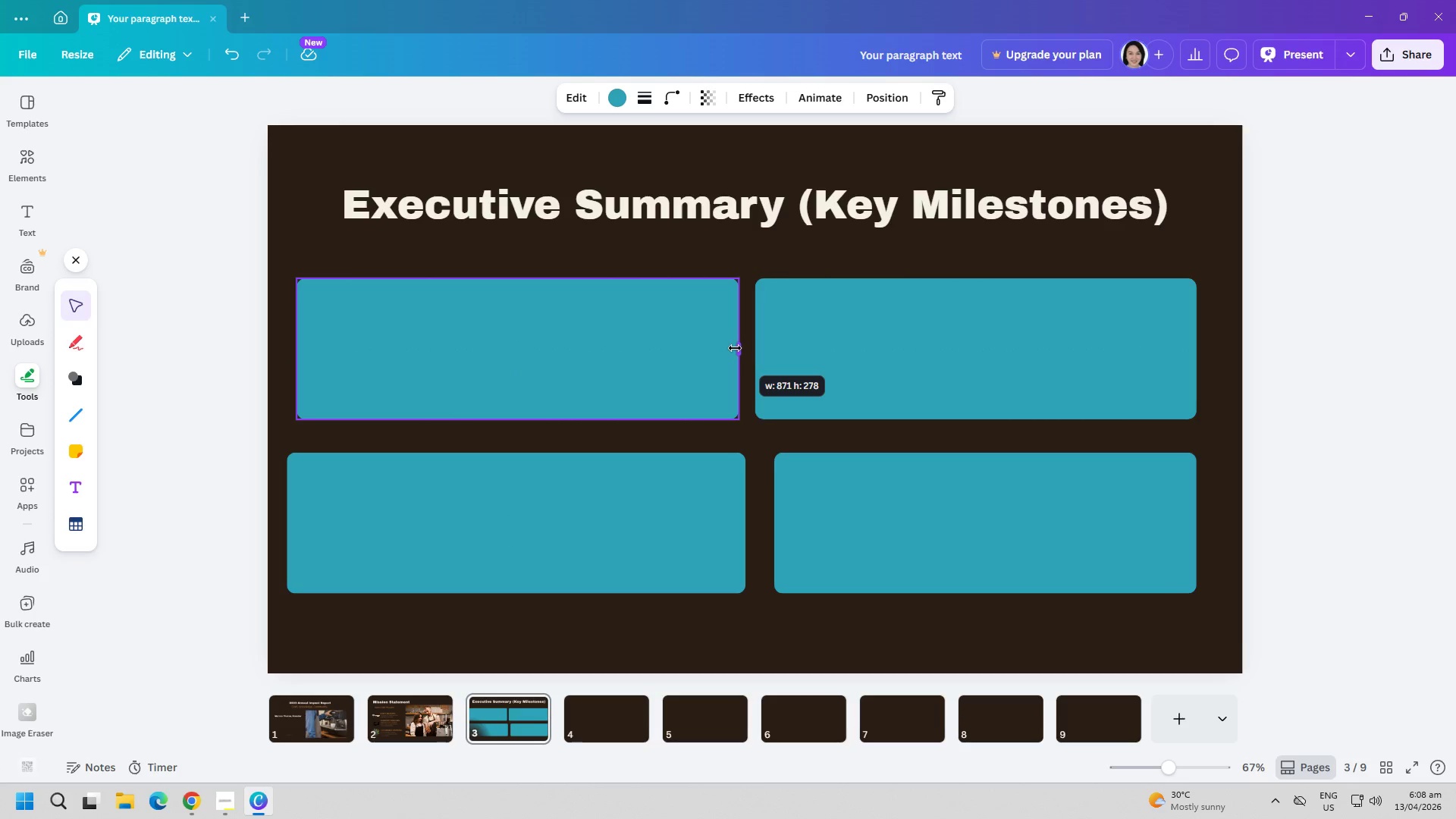 
left_click([551, 369])
 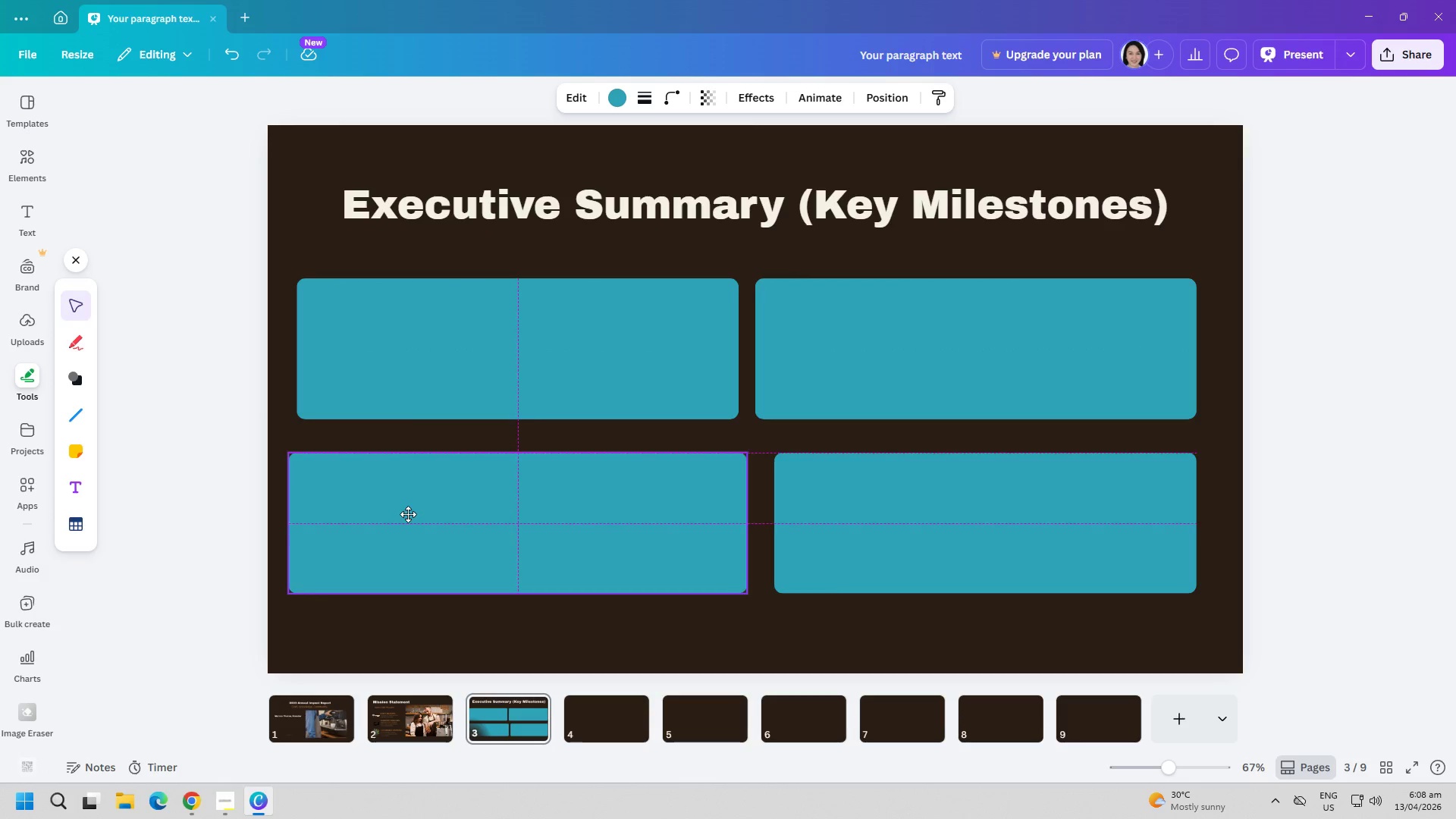 
left_click([836, 479])
 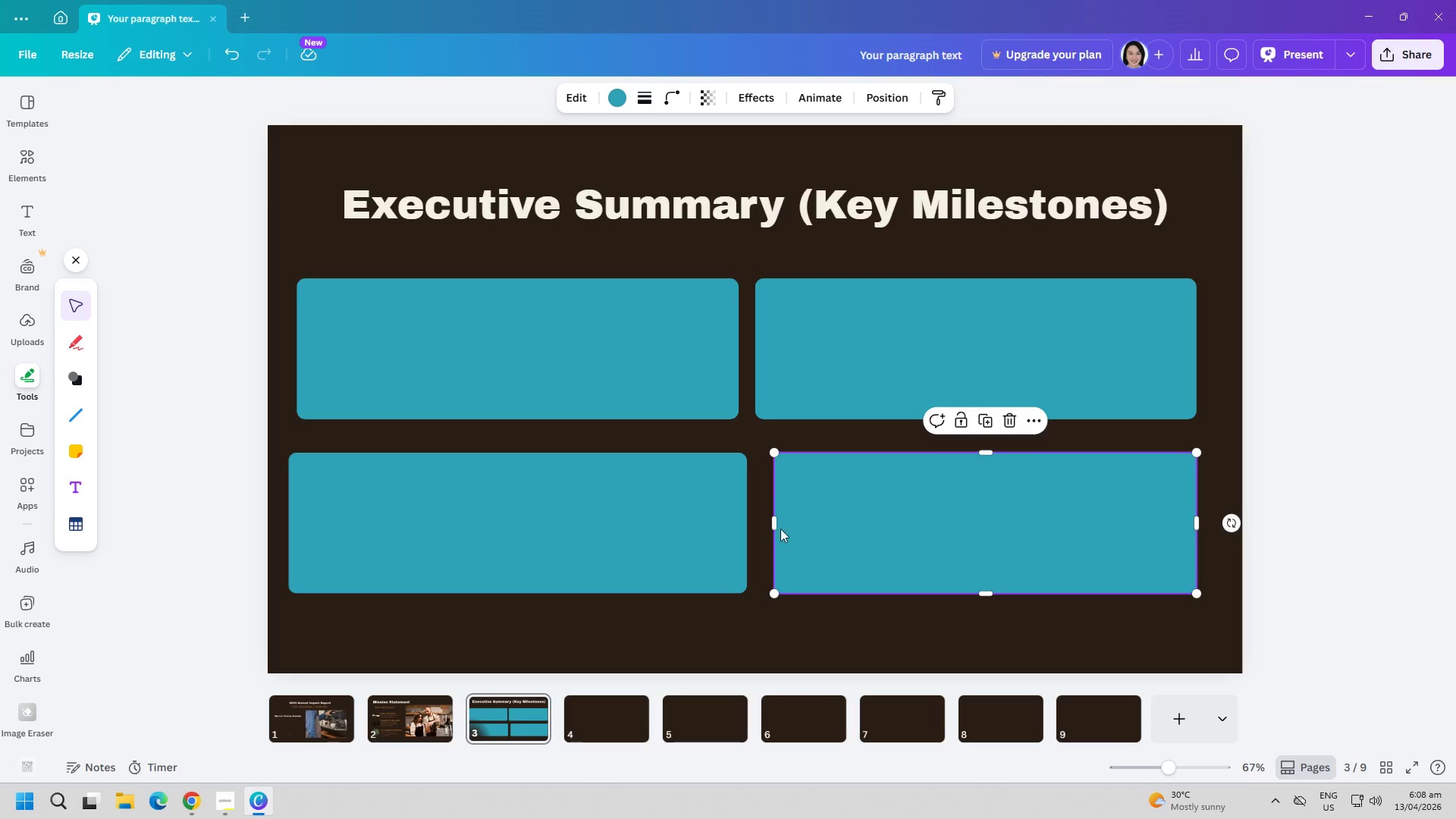 
left_click([768, 522])
 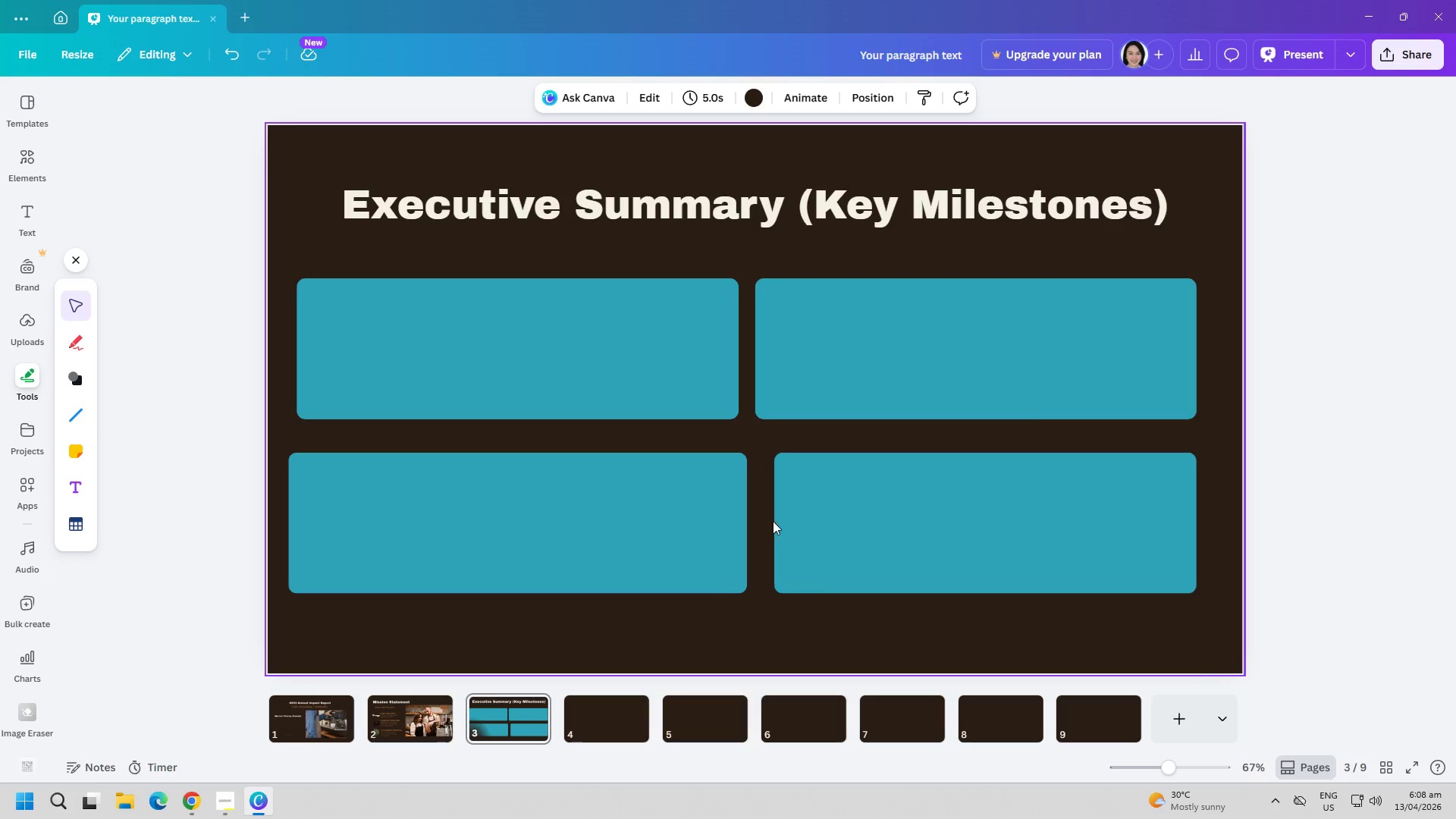 
left_click([780, 519])
 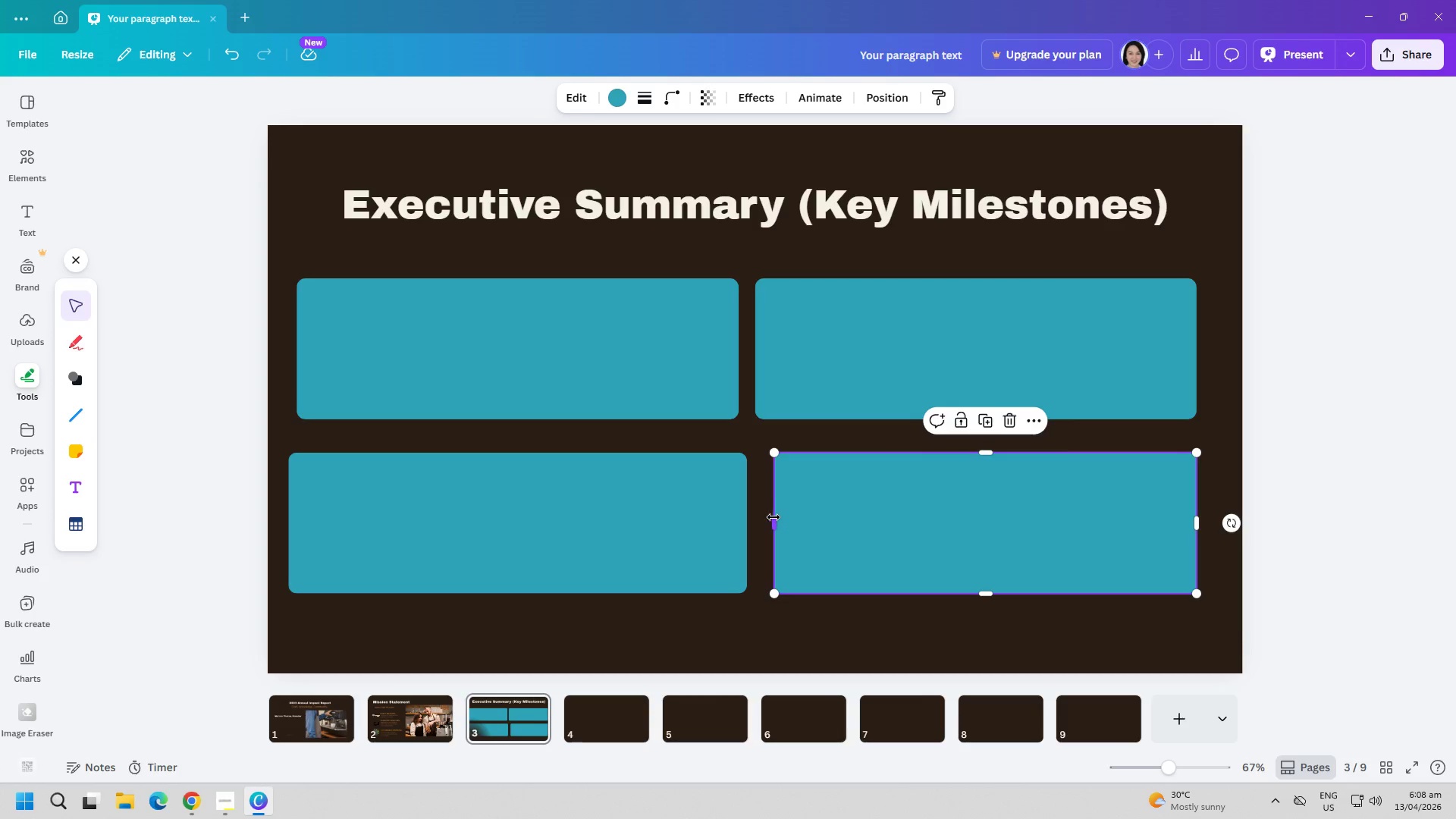 
left_click_drag(start_coordinate=[774, 517], to_coordinate=[758, 516])
 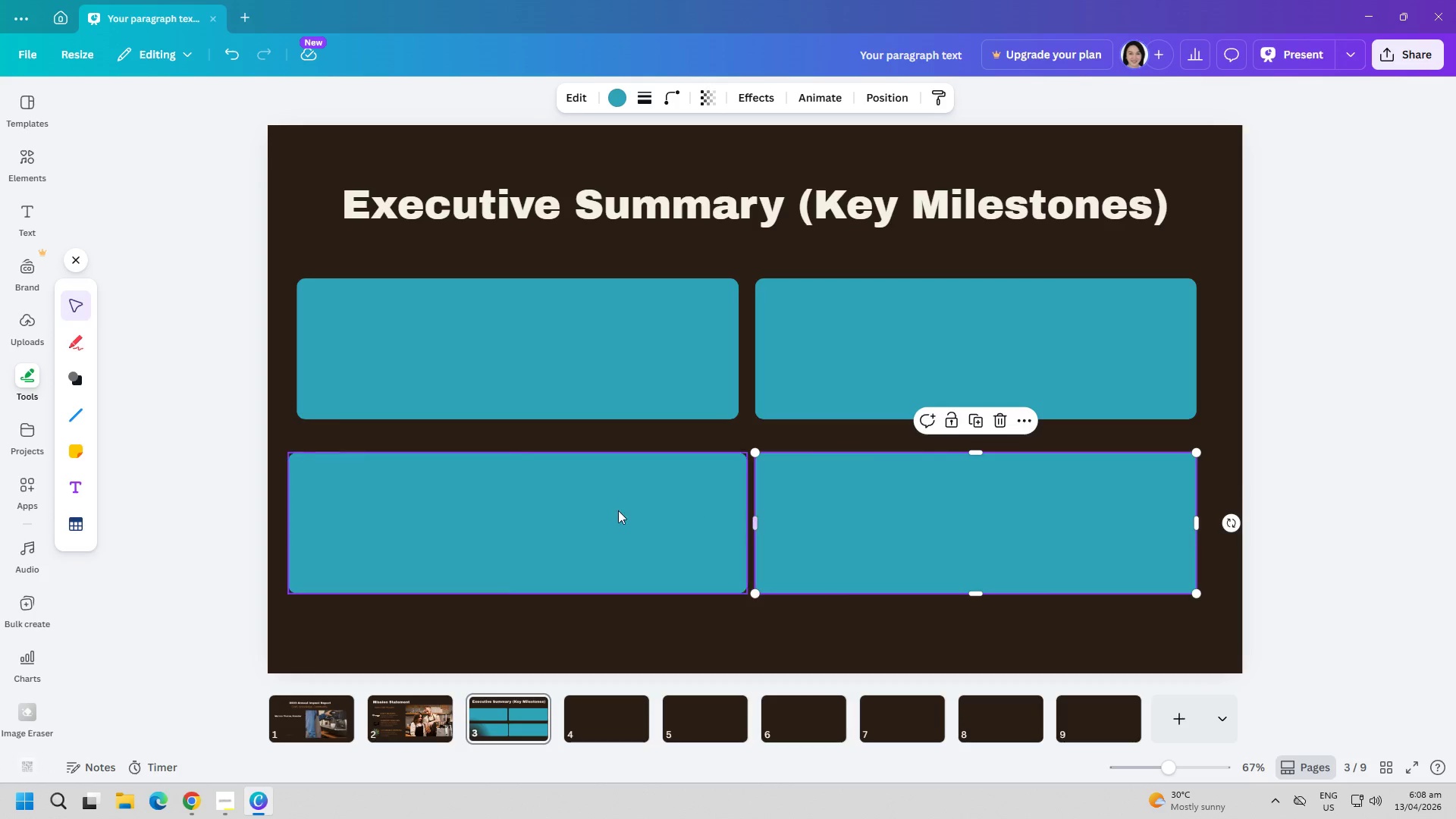 
left_click([617, 510])
 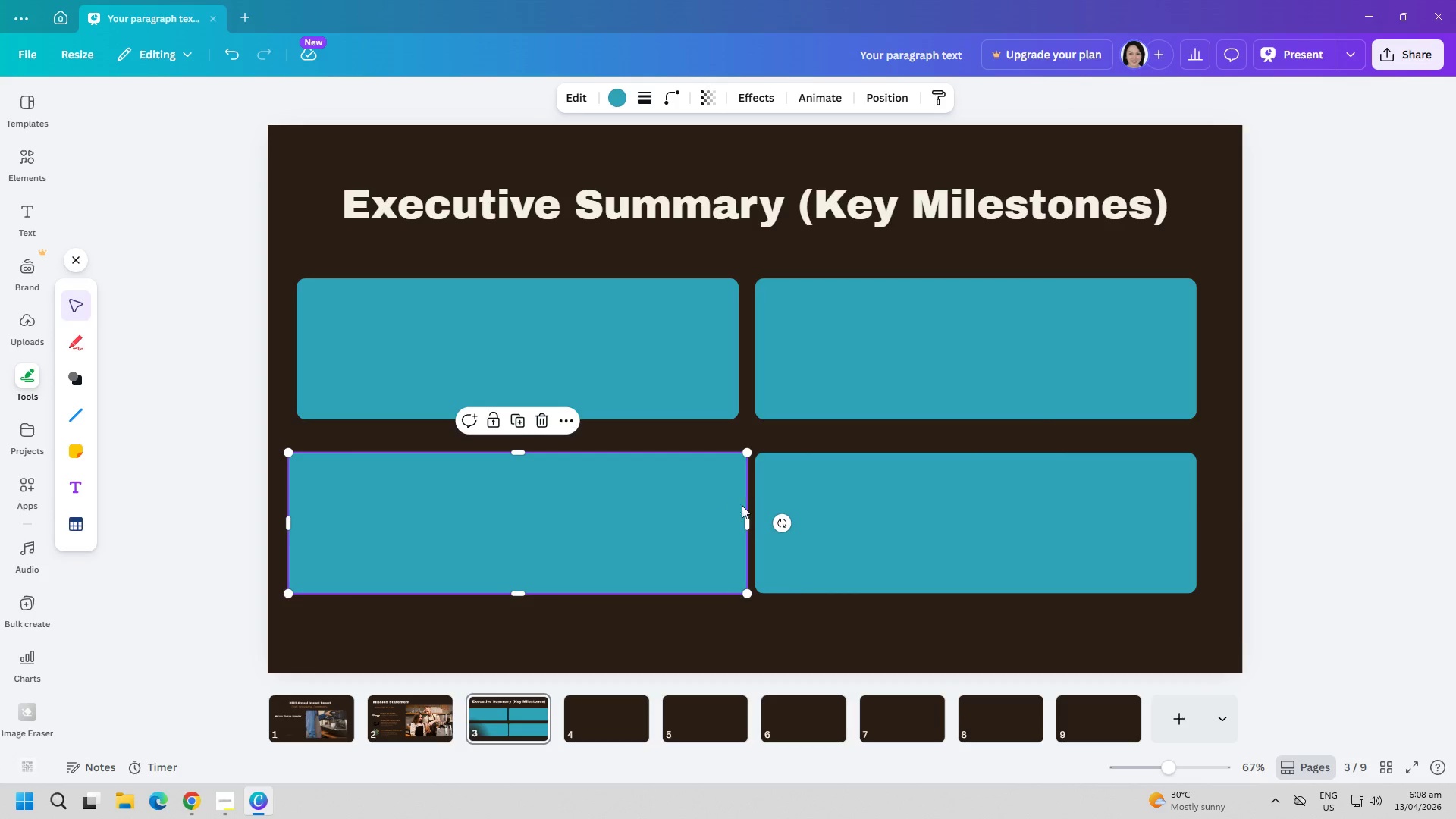 
left_click_drag(start_coordinate=[751, 519], to_coordinate=[734, 522])
 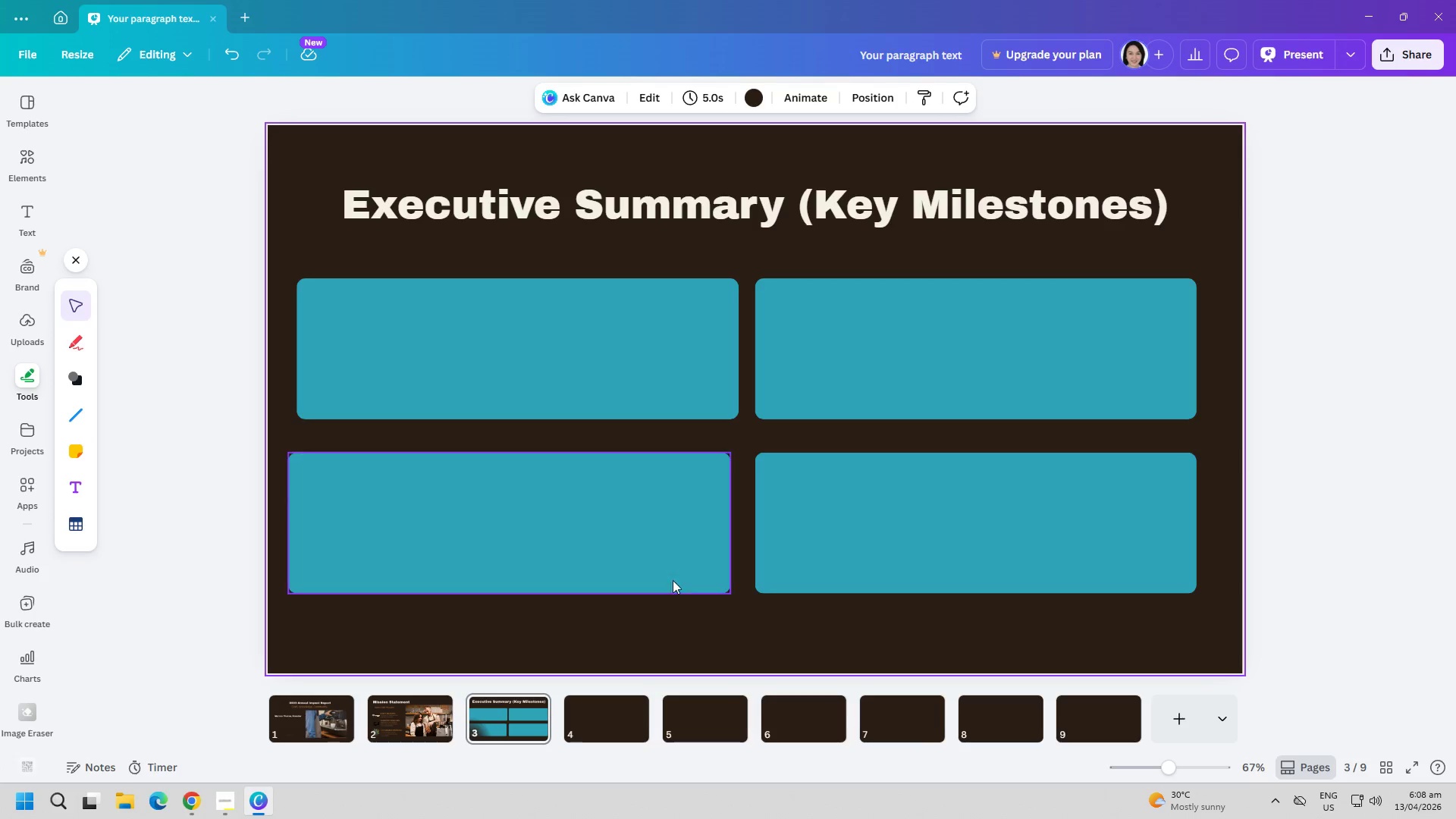 
left_click_drag(start_coordinate=[677, 529], to_coordinate=[684, 529])
 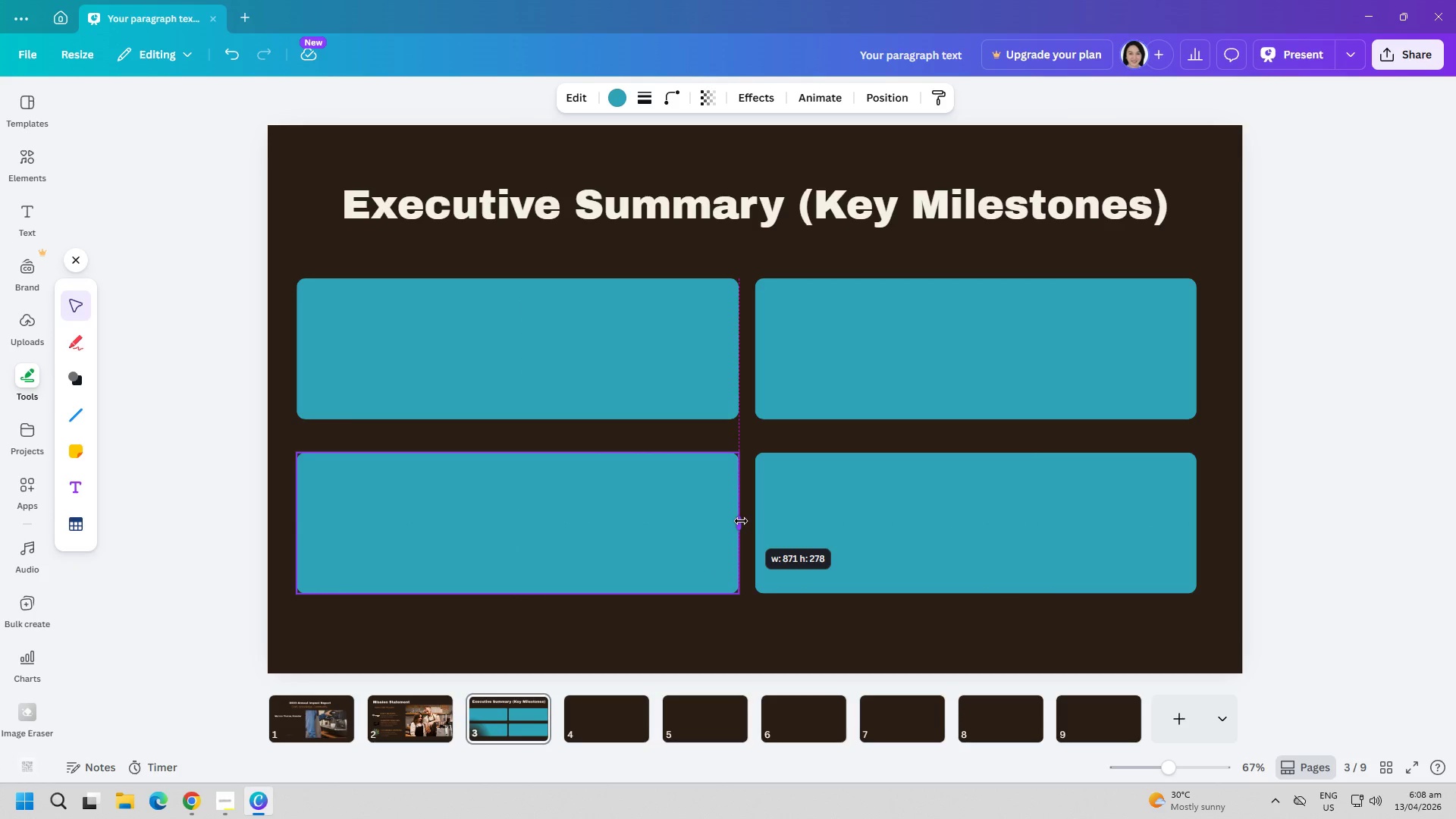 
left_click_drag(start_coordinate=[300, 519], to_coordinate=[307, 517])
 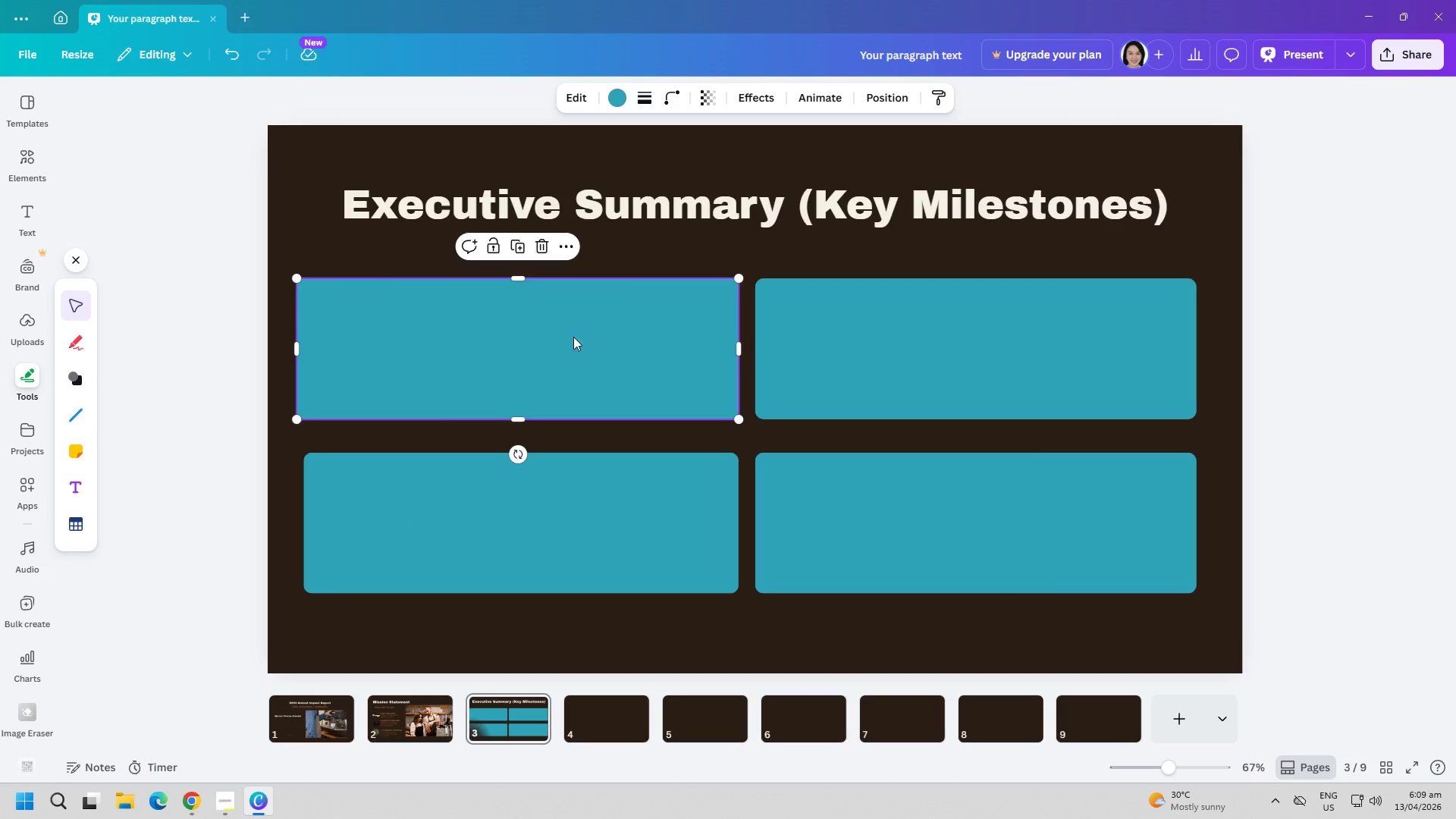 
double_click([959, 332])
 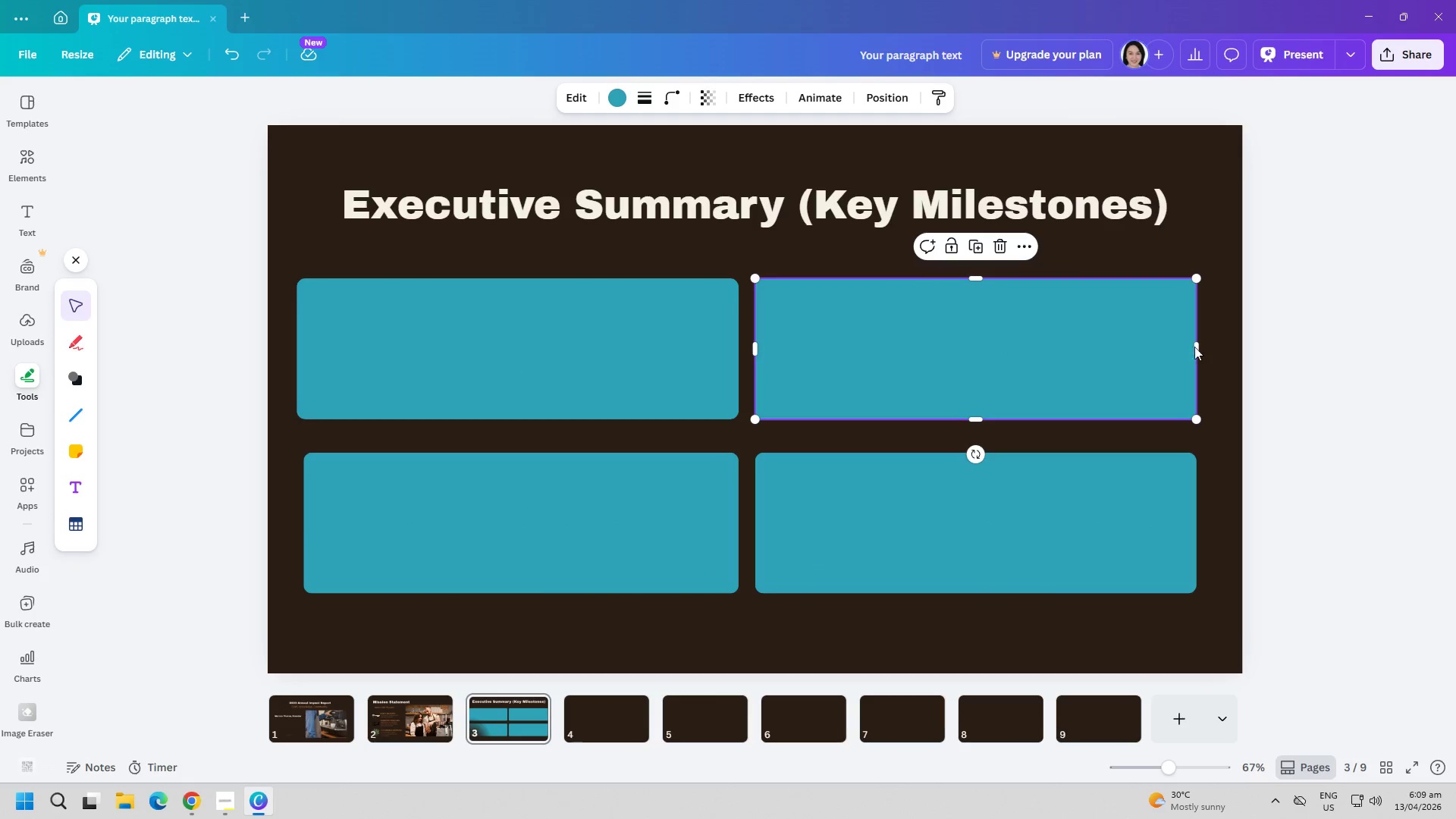 
left_click_drag(start_coordinate=[1197, 347], to_coordinate=[1191, 348])
 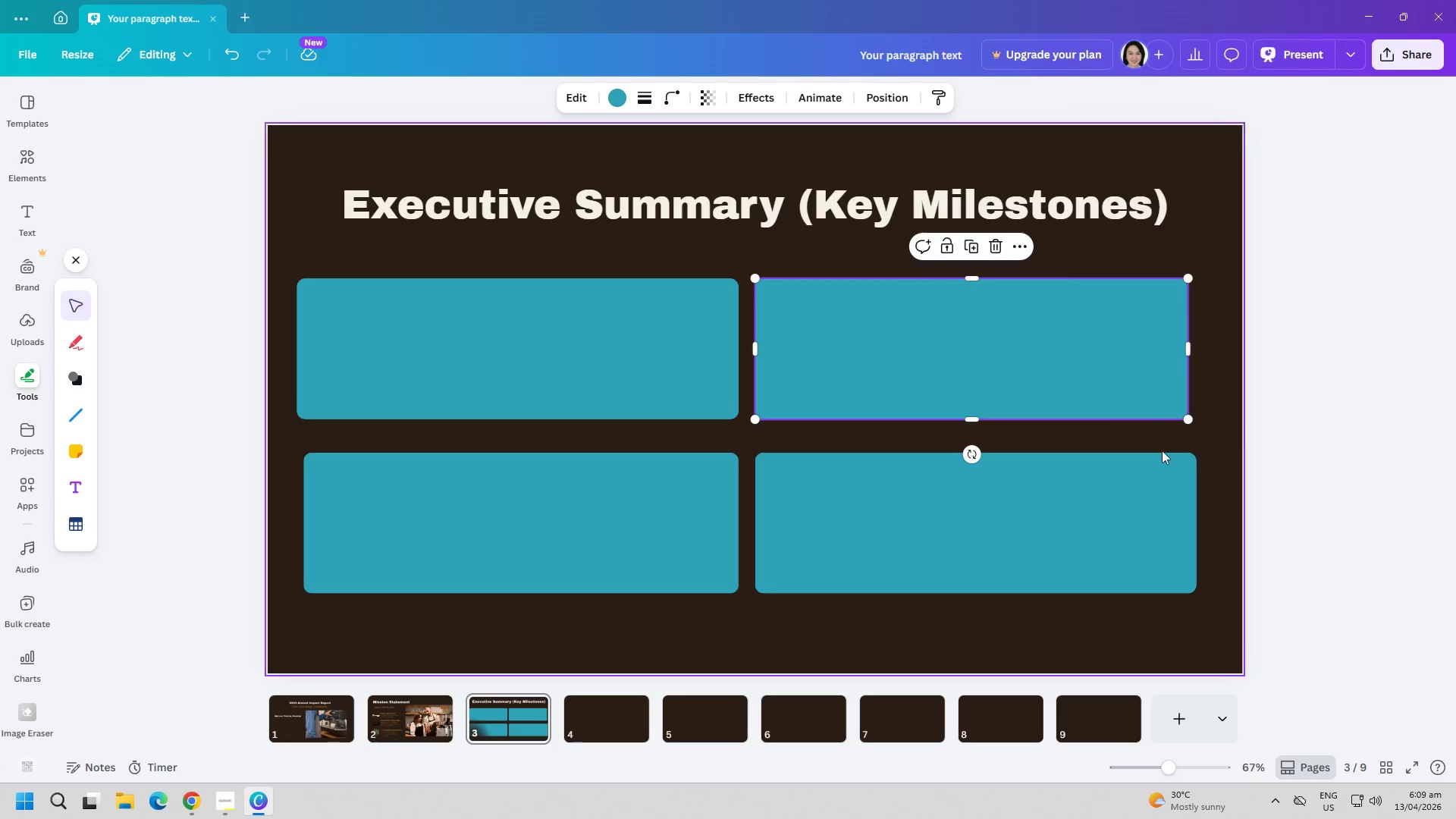 
left_click([1131, 530])
 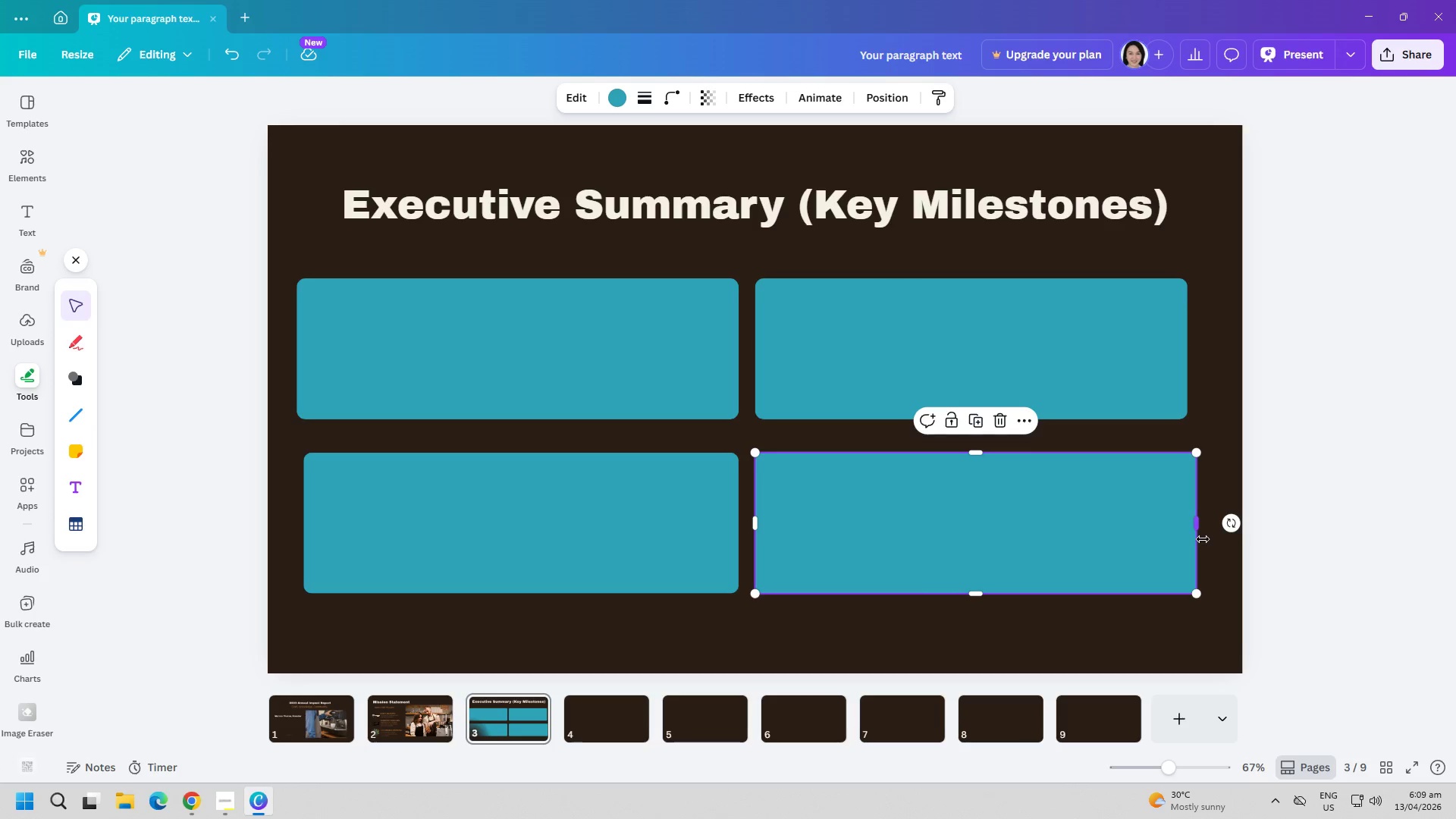 
left_click_drag(start_coordinate=[1197, 535], to_coordinate=[1191, 535])
 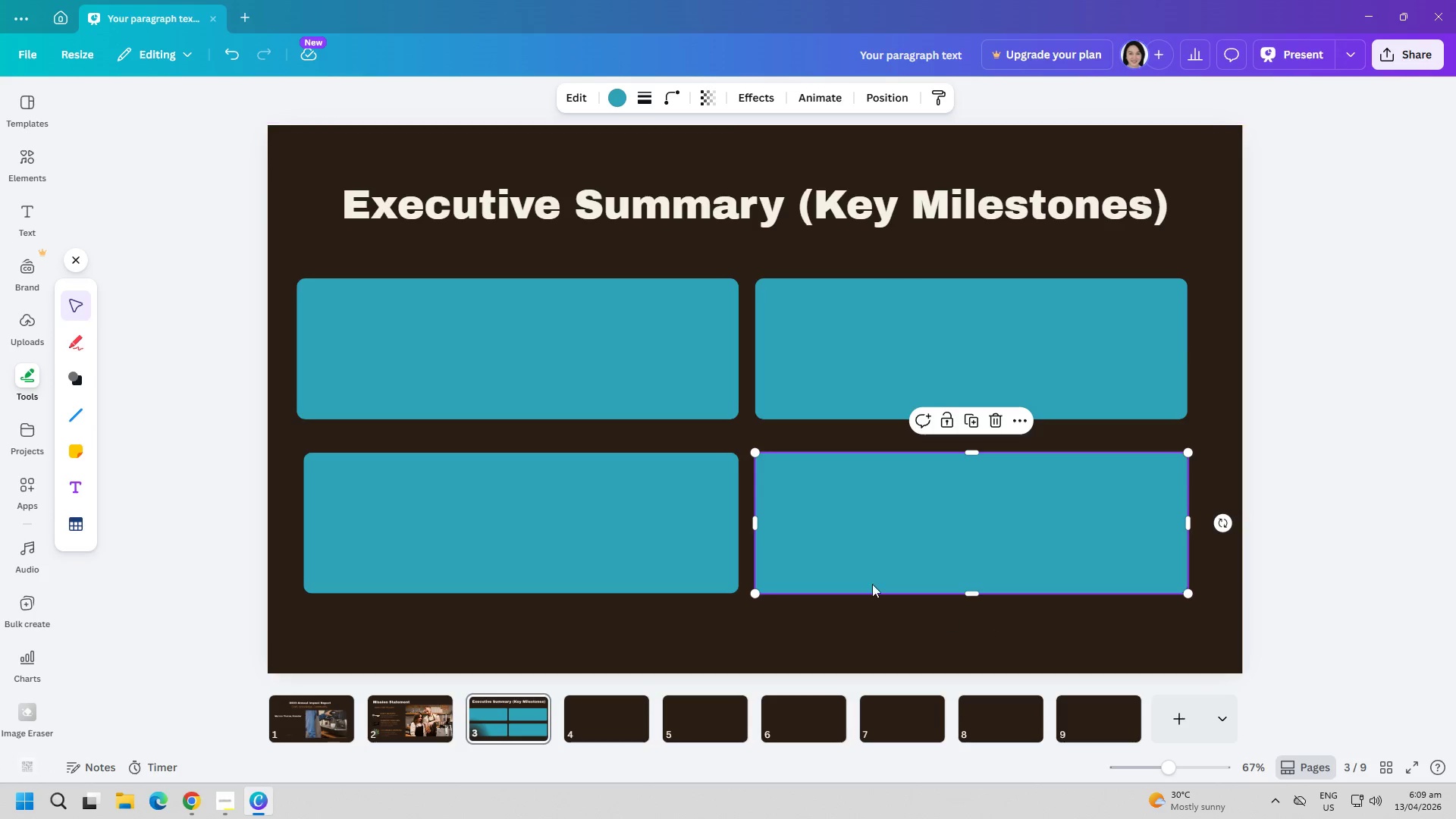 
left_click([838, 548])
 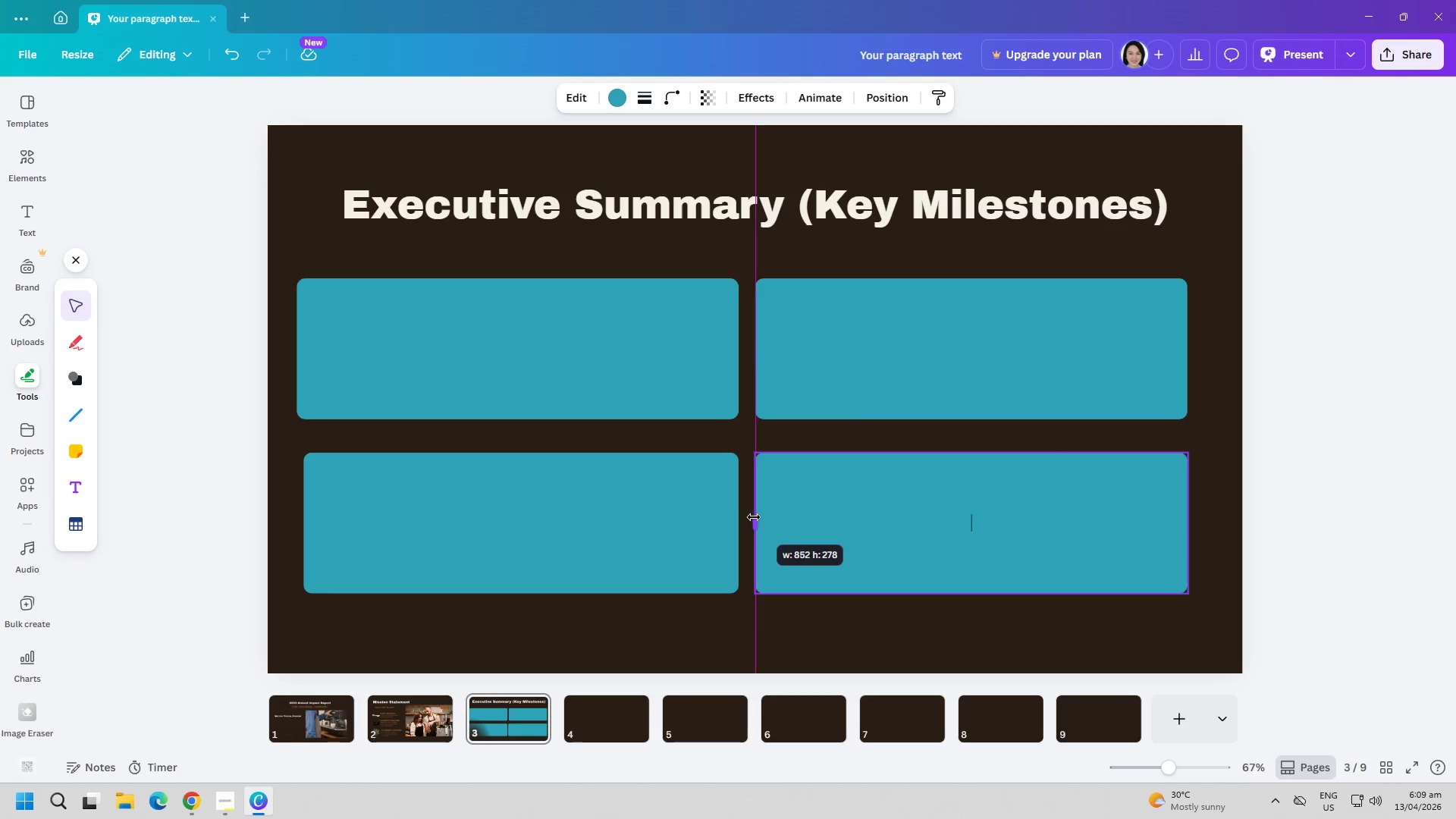 
left_click([712, 517])
 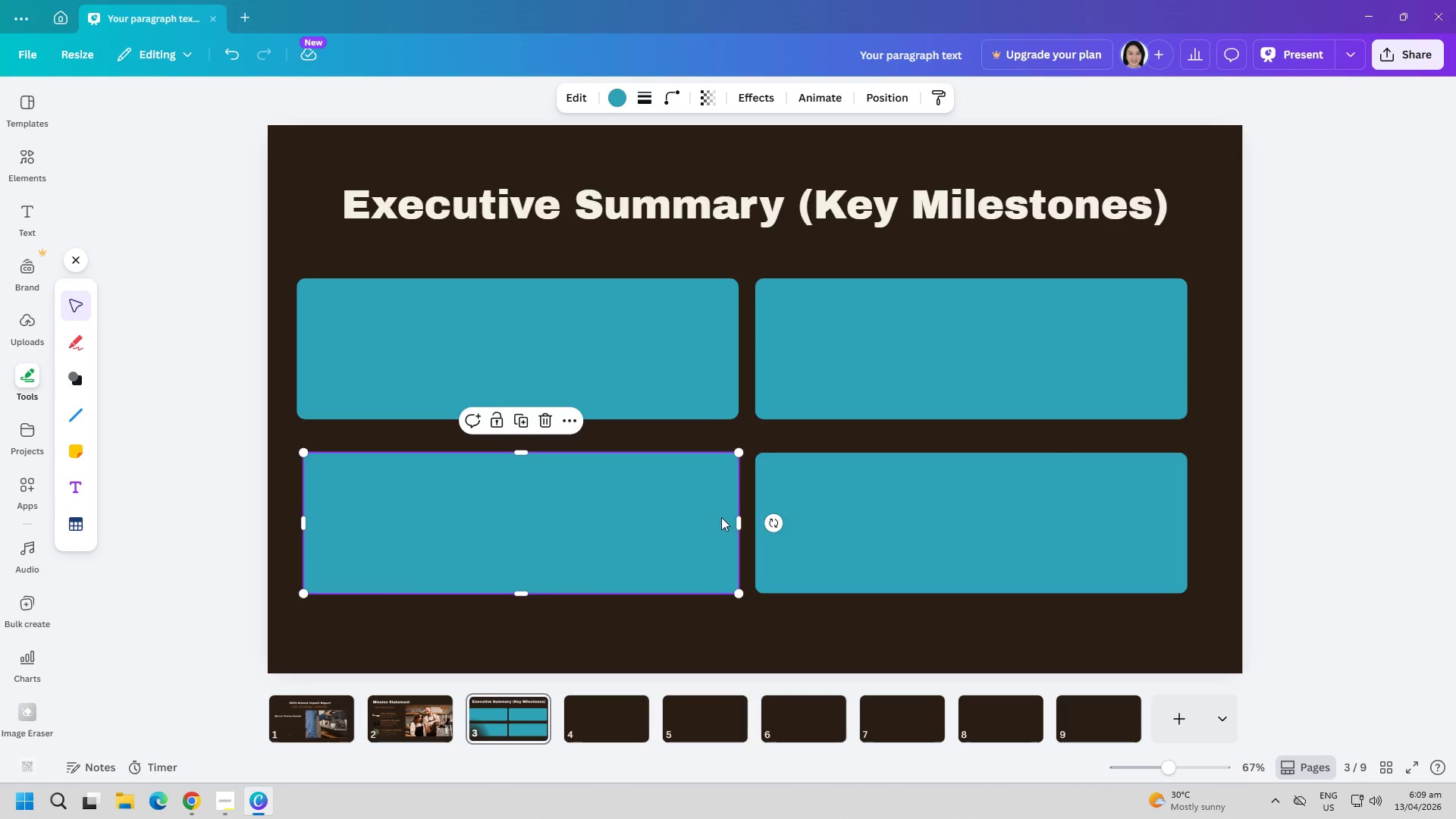 
left_click_drag(start_coordinate=[735, 519], to_coordinate=[739, 519])
 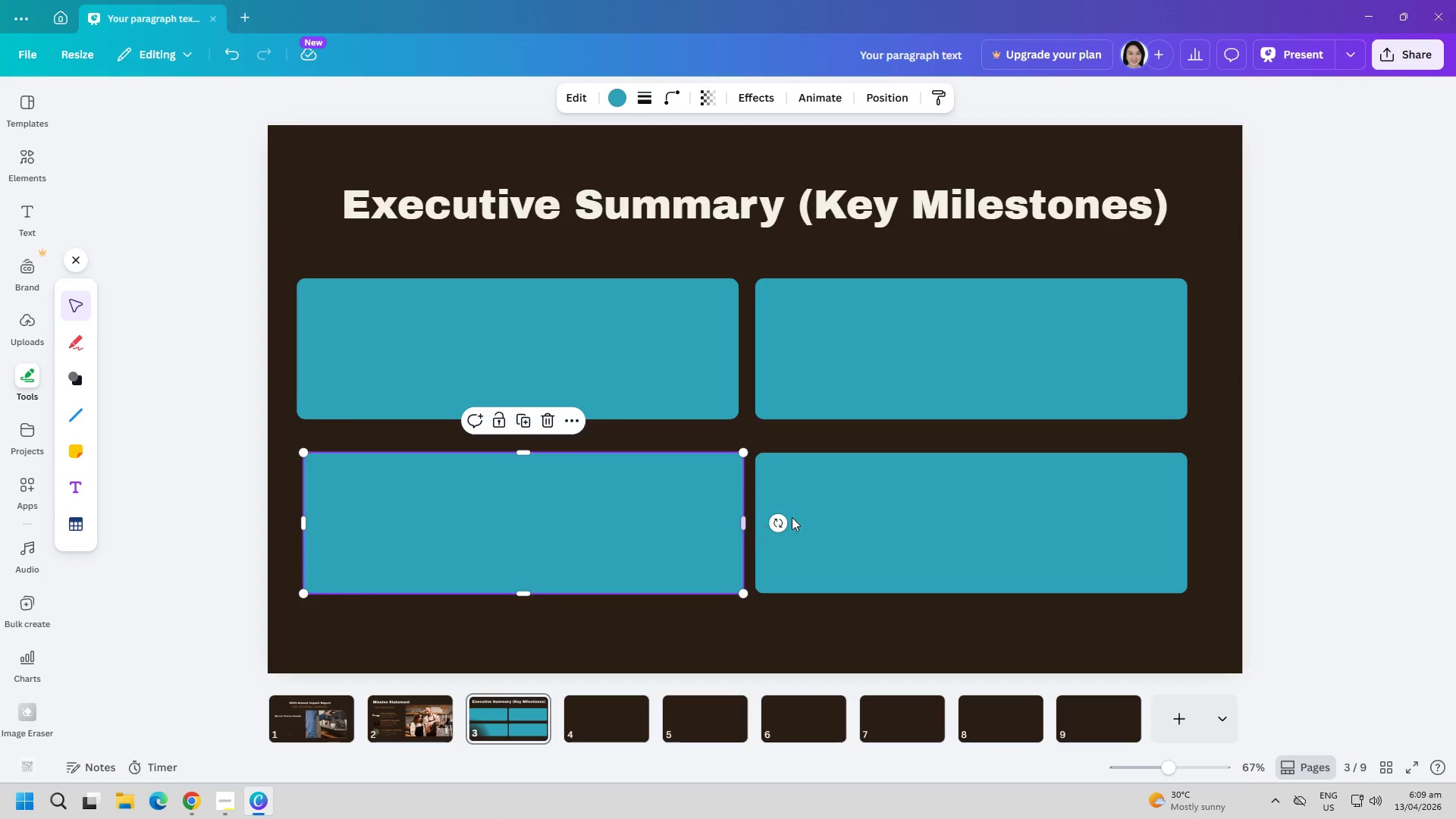 
left_click([803, 517])
 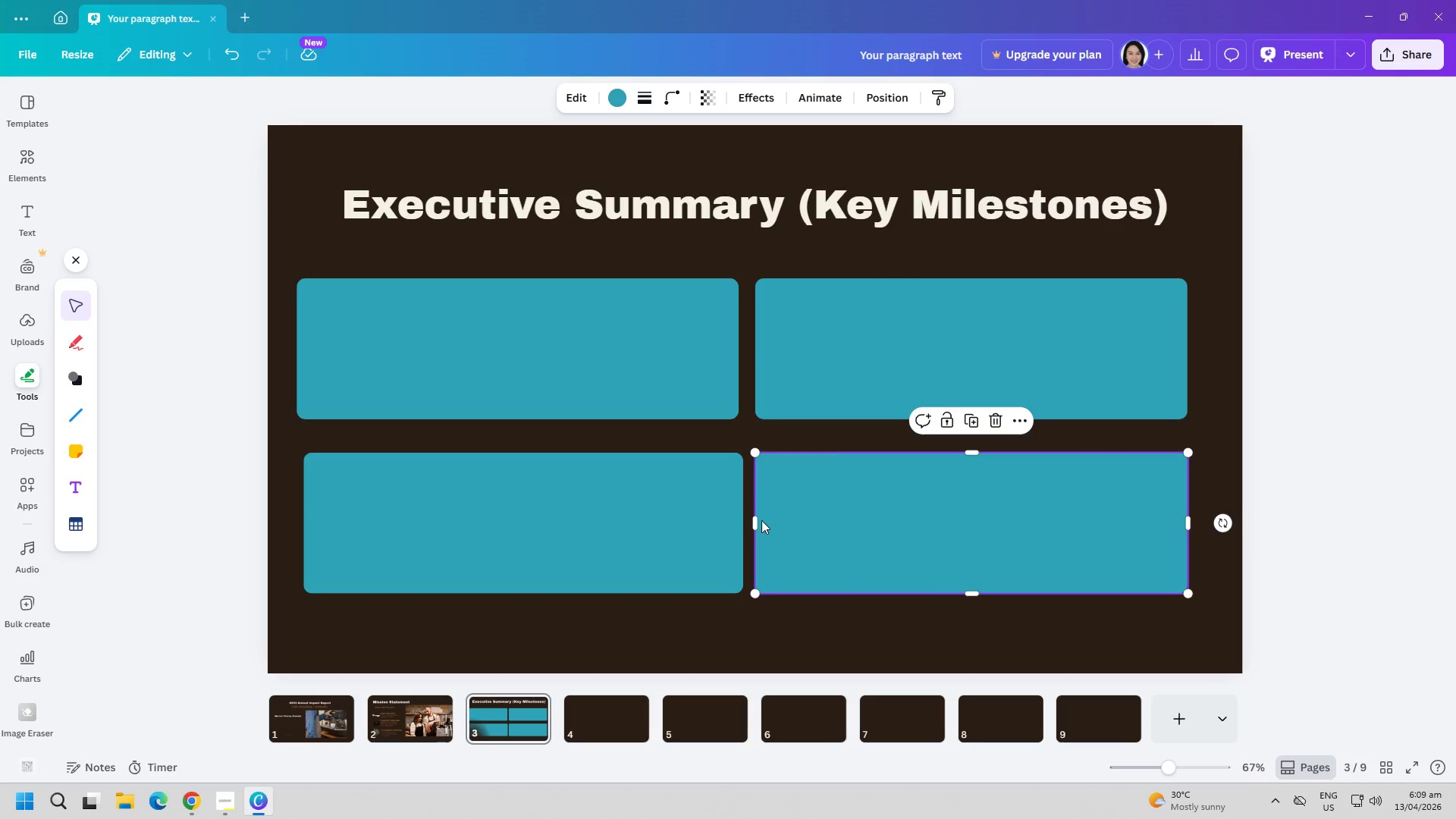 
left_click_drag(start_coordinate=[758, 520], to_coordinate=[753, 520])
 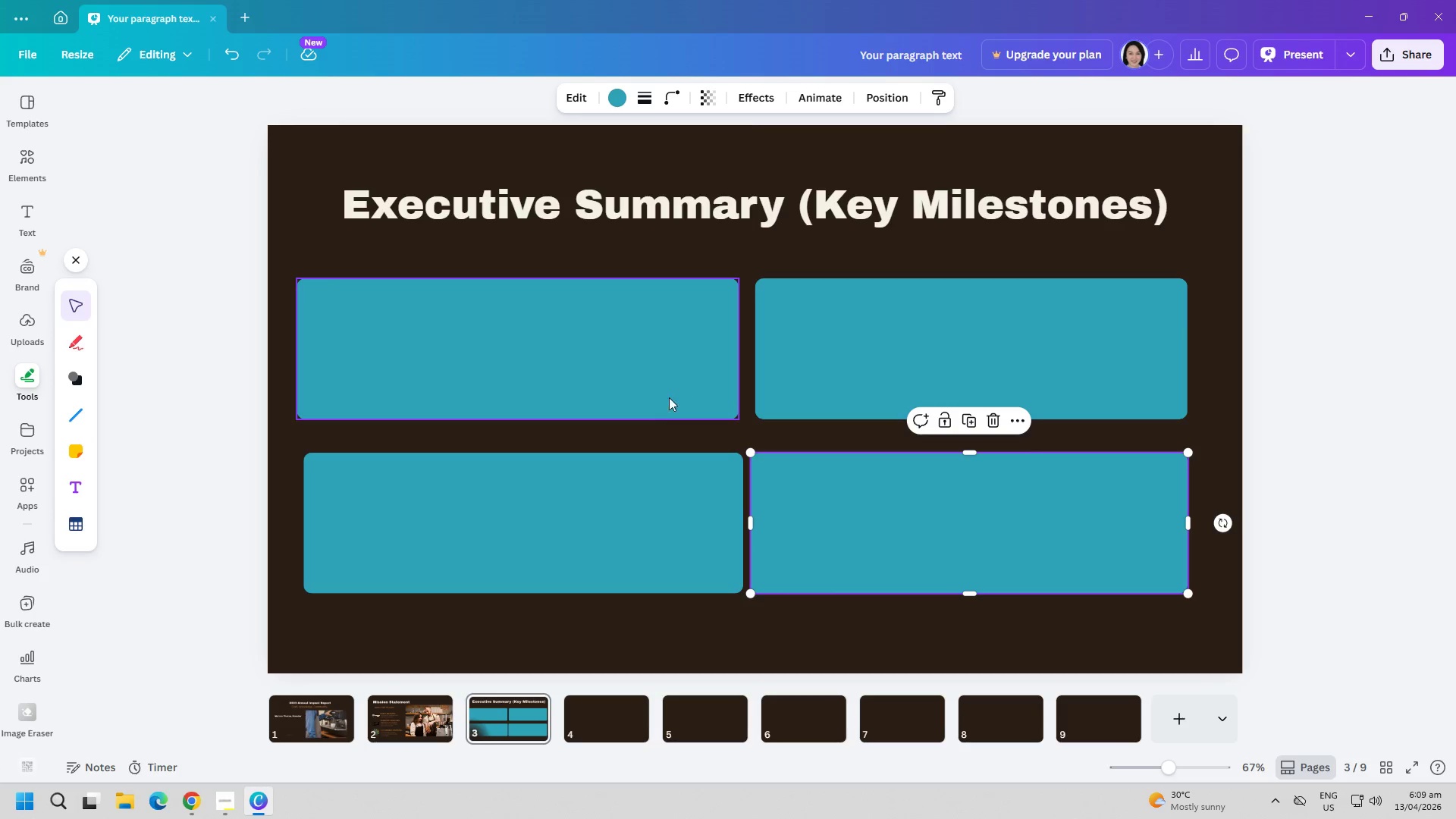 
left_click([651, 421])
 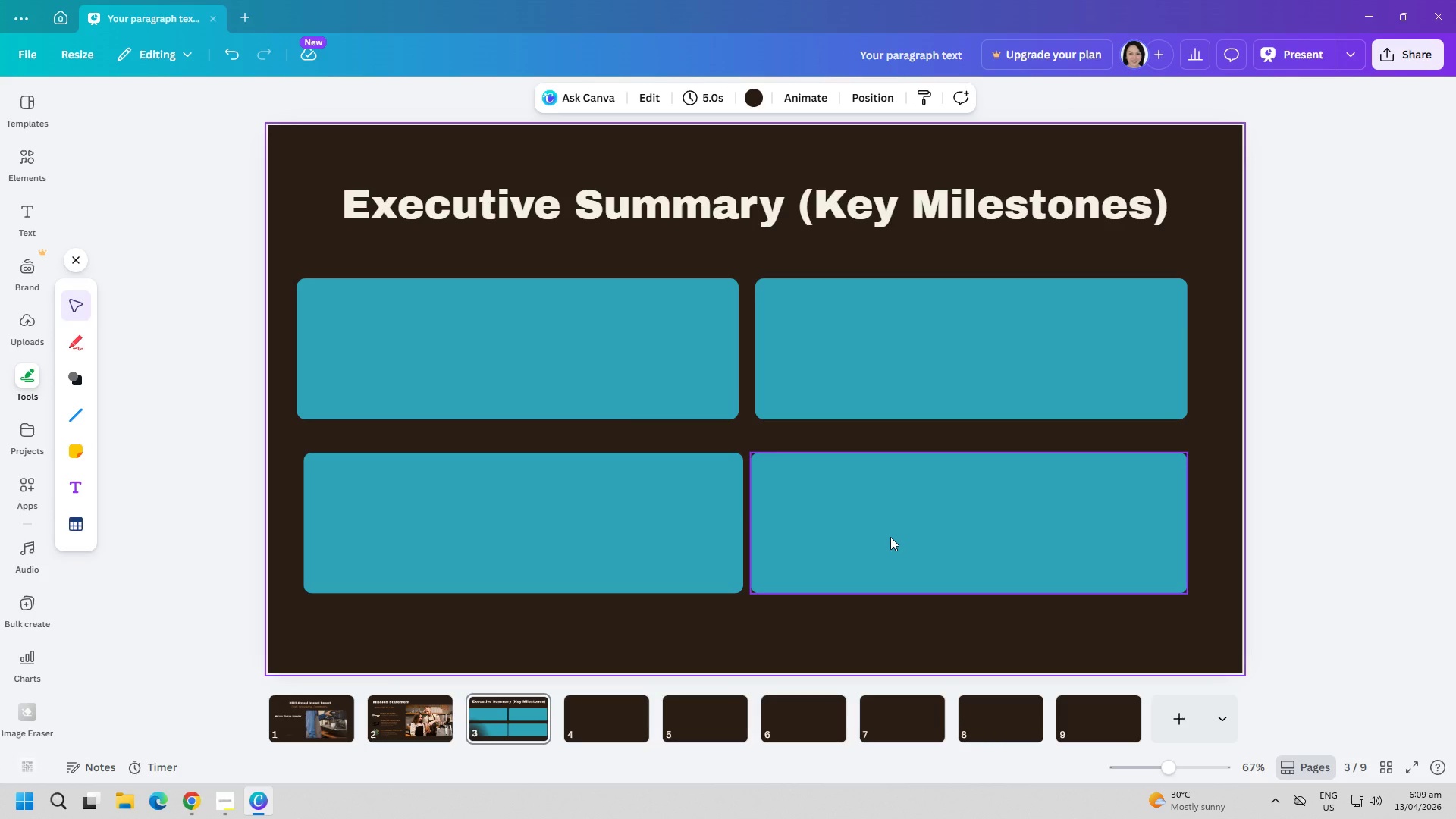 
left_click_drag(start_coordinate=[902, 362], to_coordinate=[904, 382])
 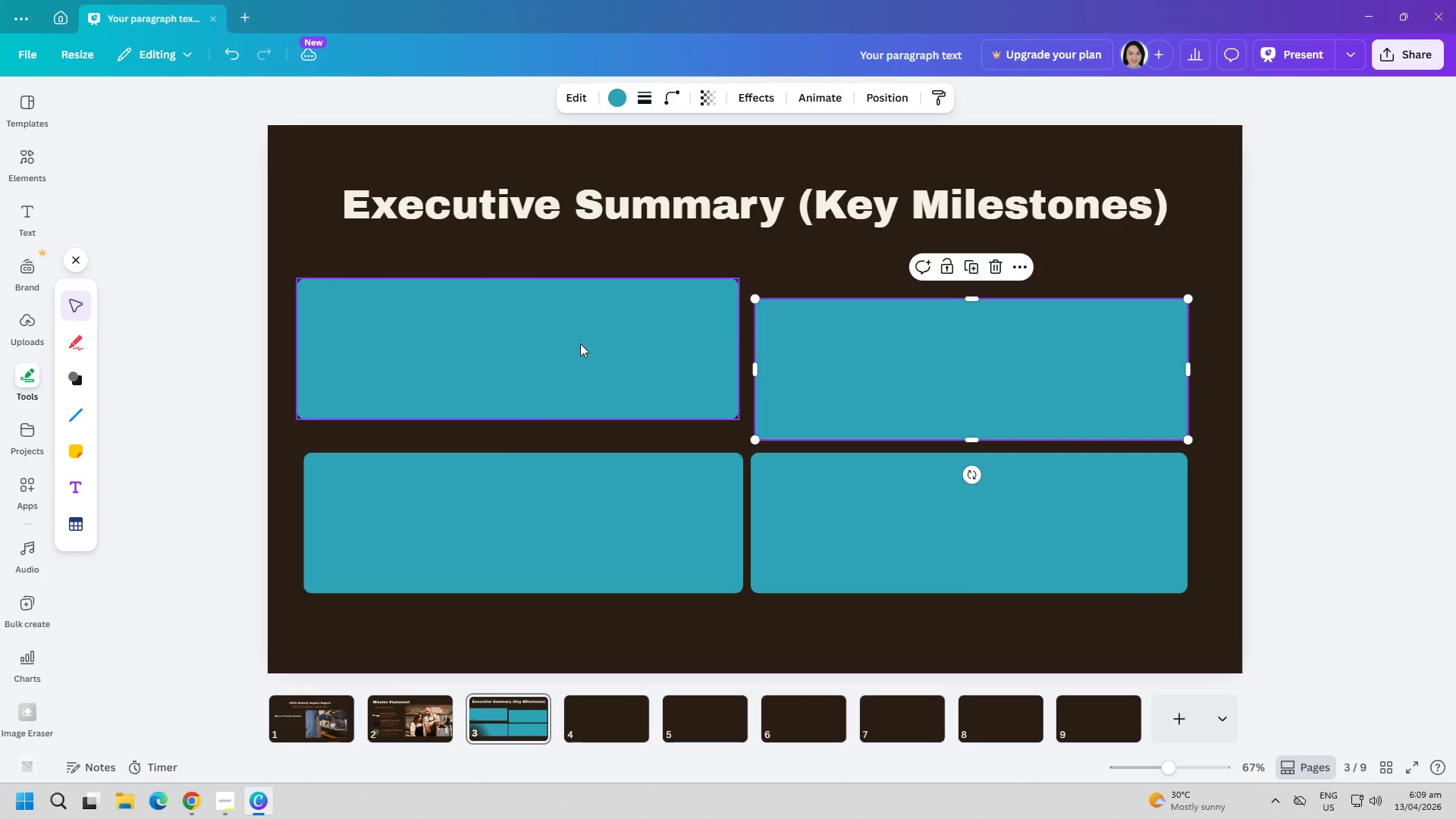 
left_click_drag(start_coordinate=[577, 344], to_coordinate=[578, 363])
 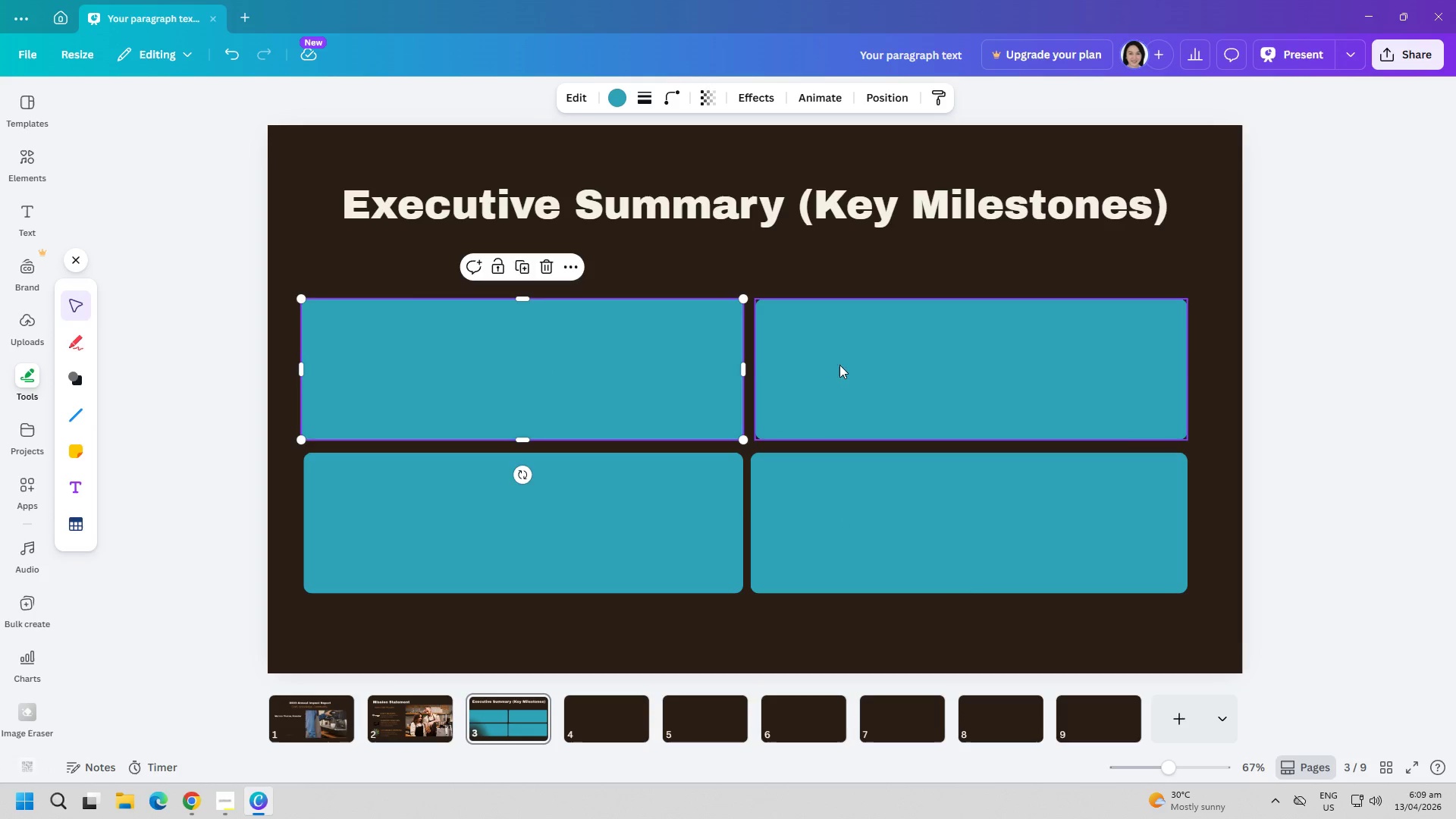 
left_click([870, 370])
 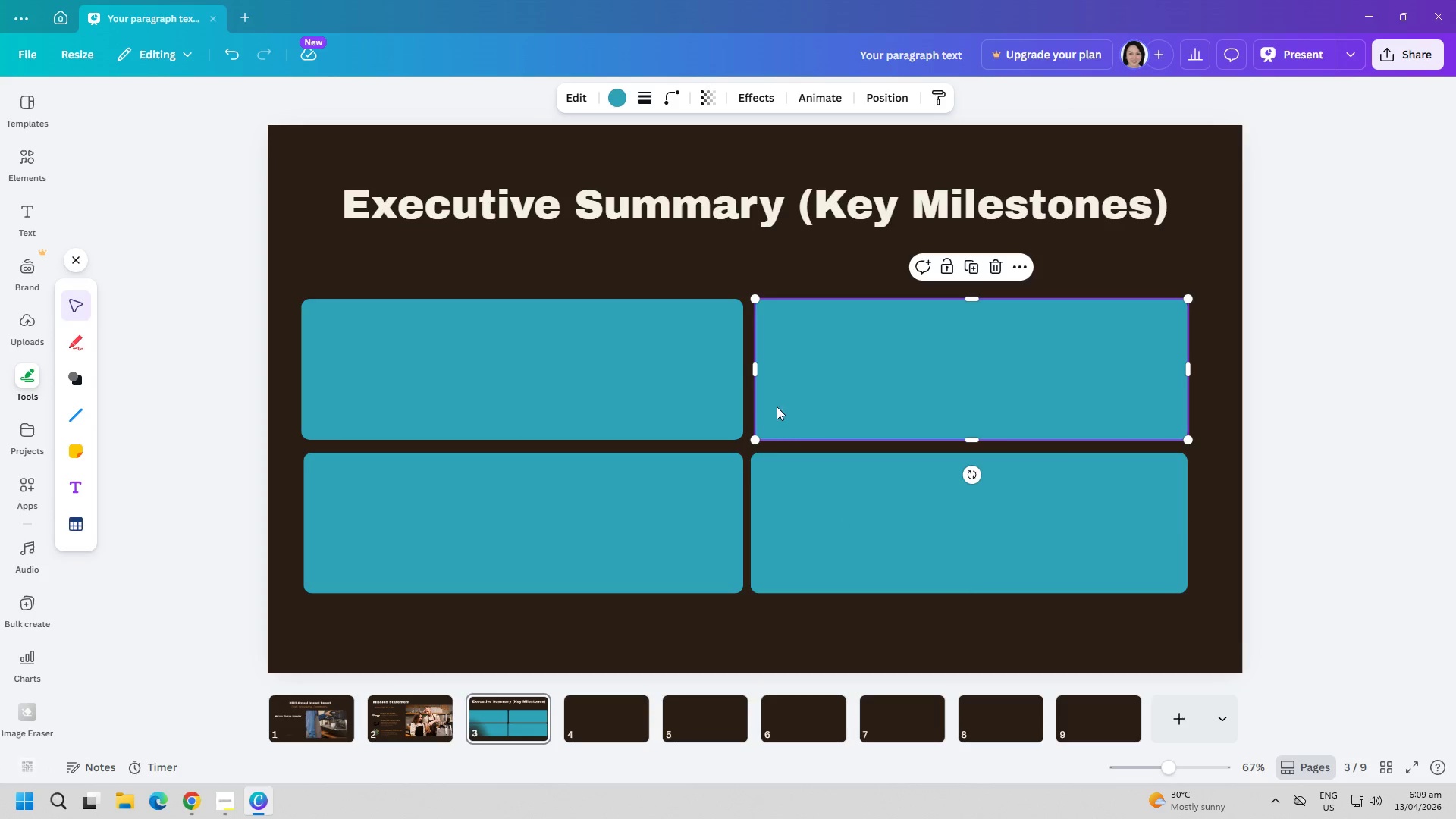 
left_click_drag(start_coordinate=[755, 374], to_coordinate=[748, 372])
 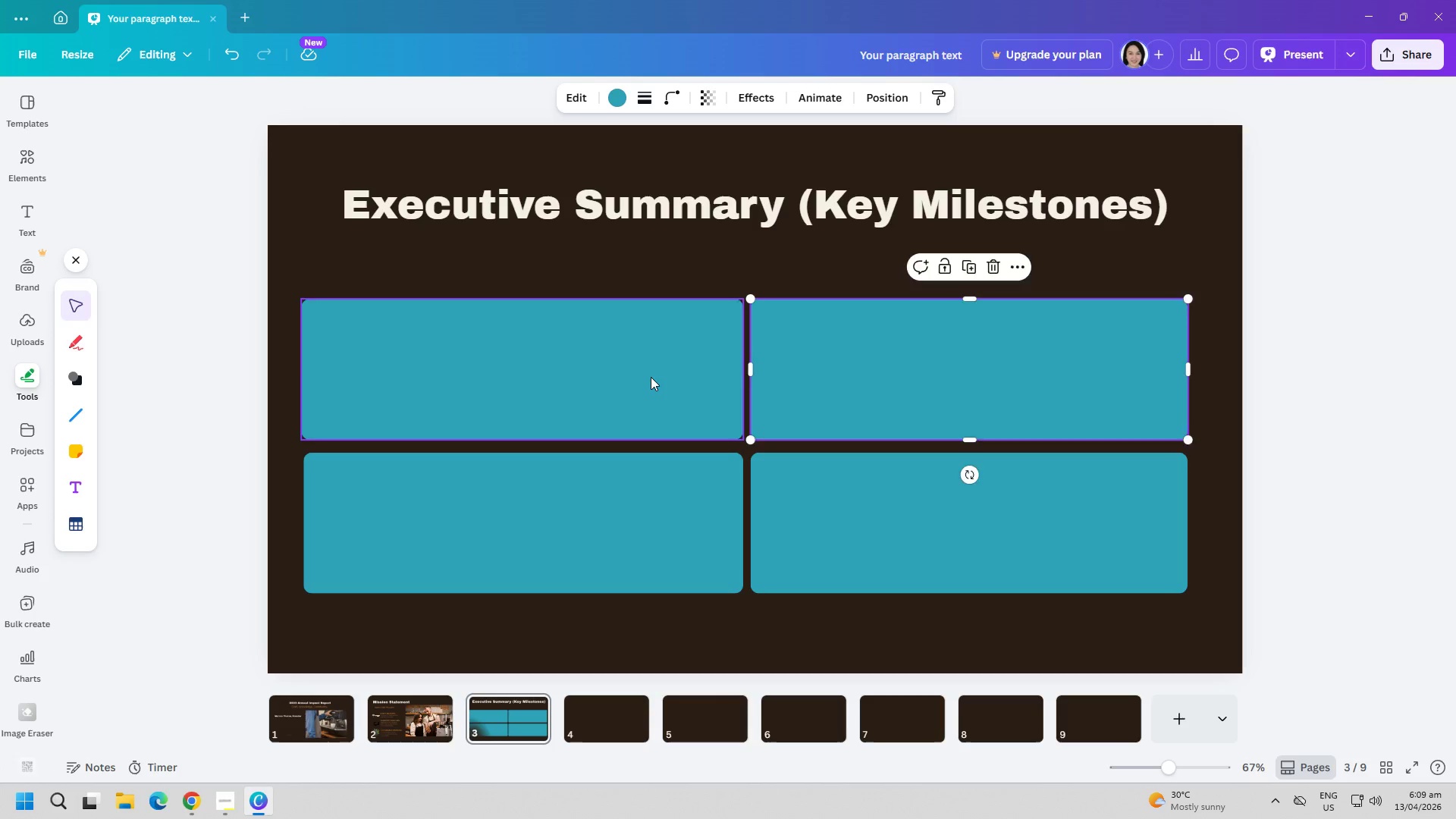 
left_click([651, 377])
 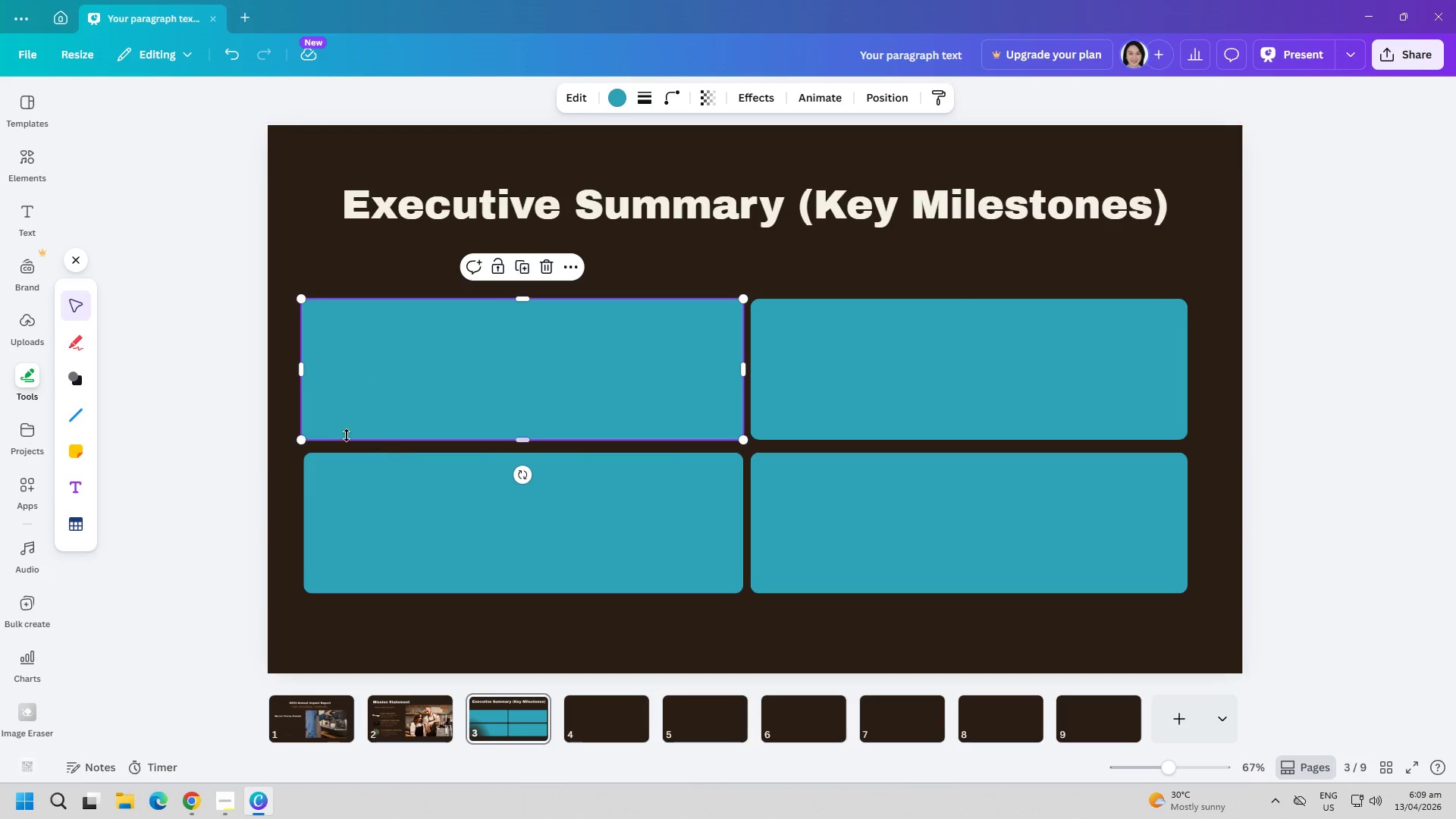 
left_click([273, 491])
 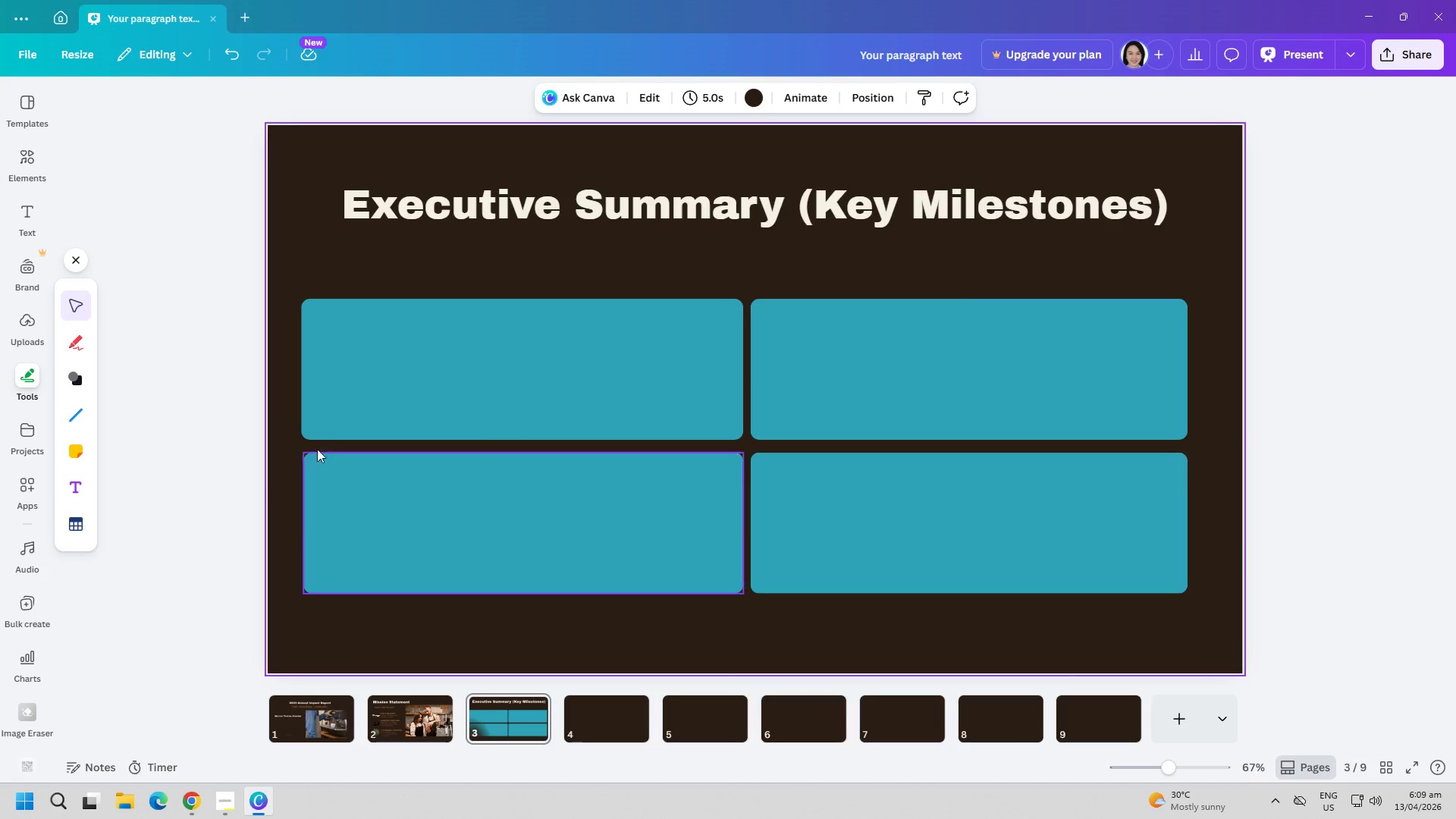 
left_click([348, 398])
 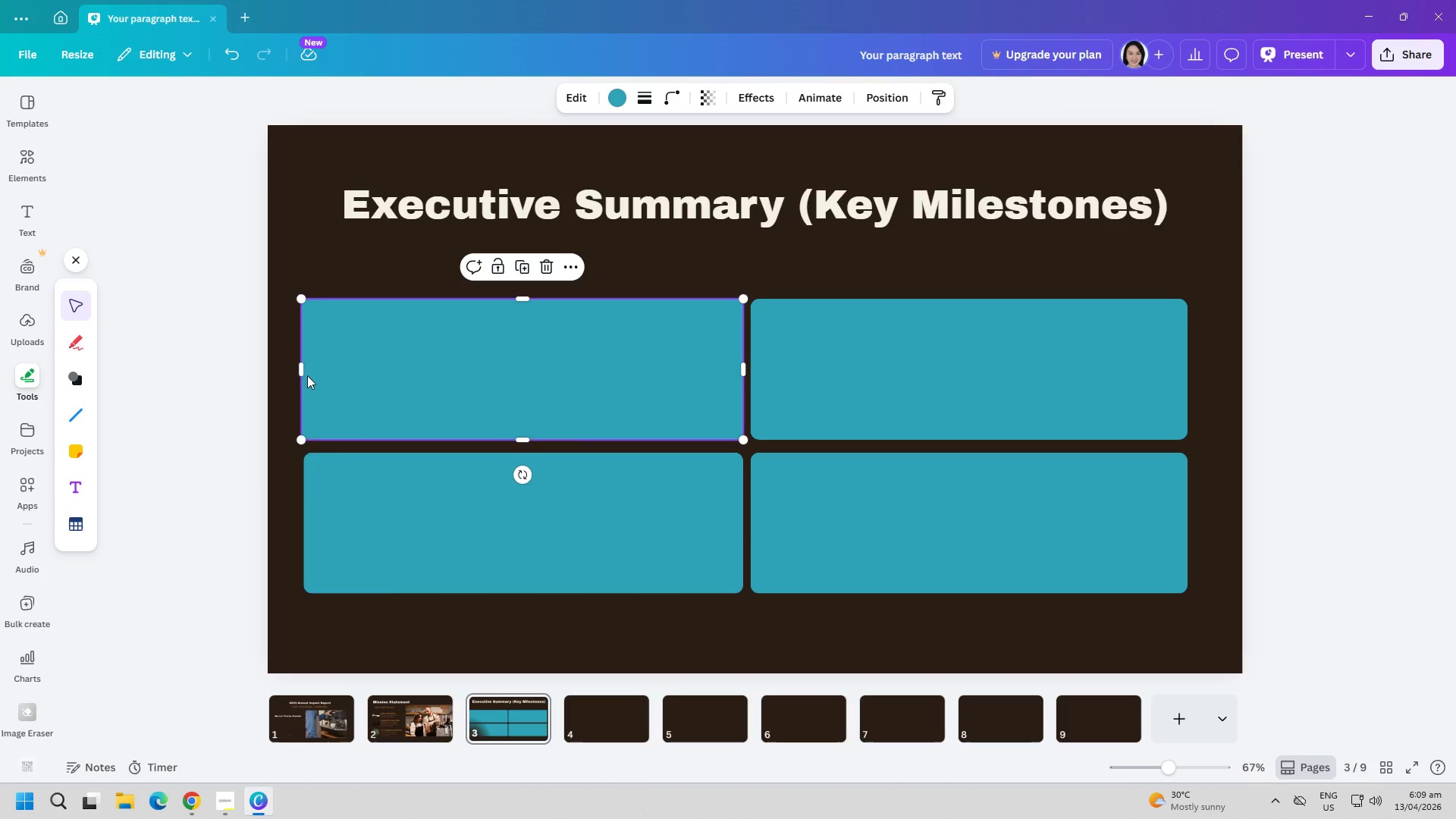 
left_click_drag(start_coordinate=[300, 367], to_coordinate=[306, 369])
 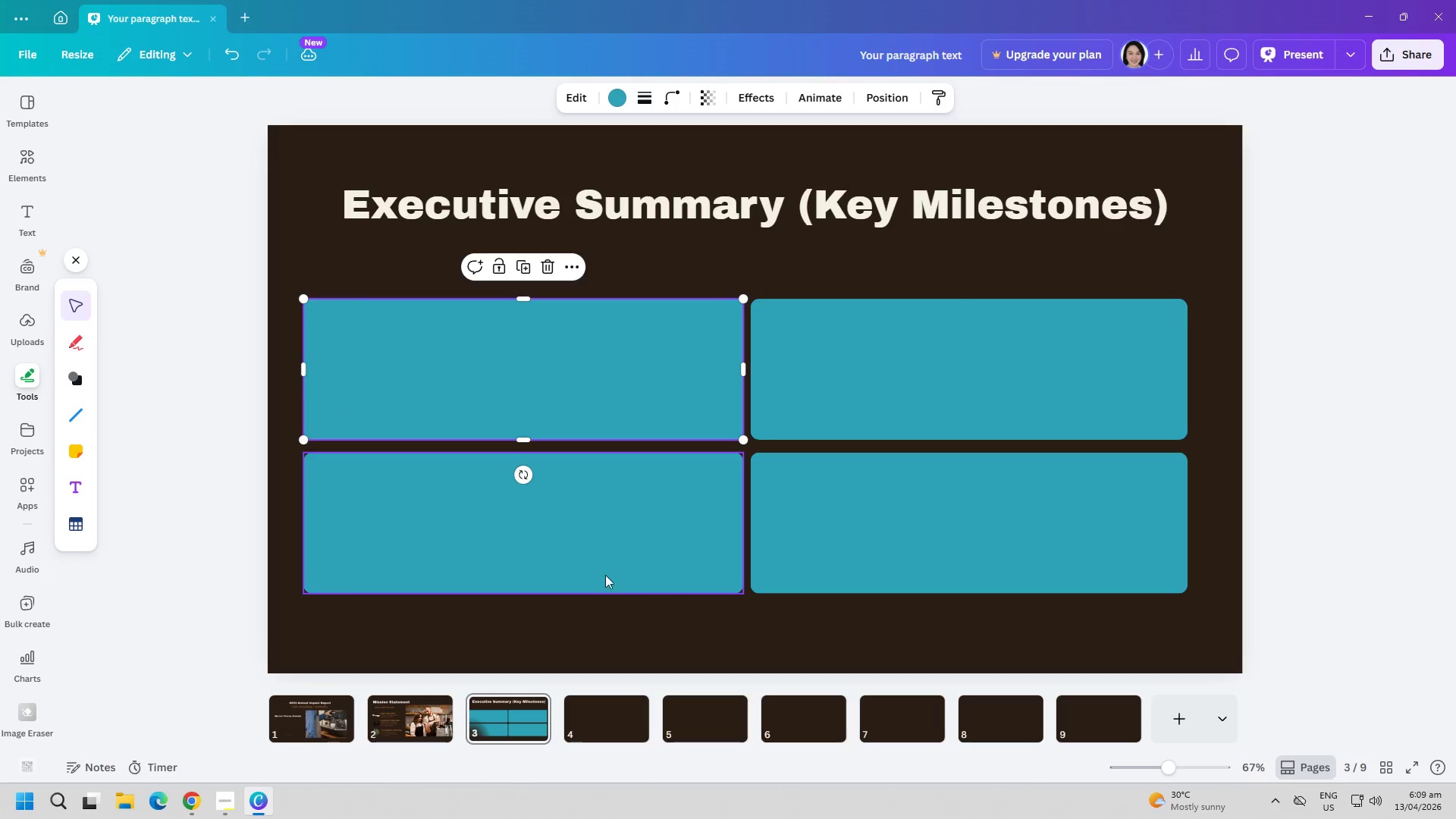 
left_click_drag(start_coordinate=[646, 602], to_coordinate=[653, 602])
 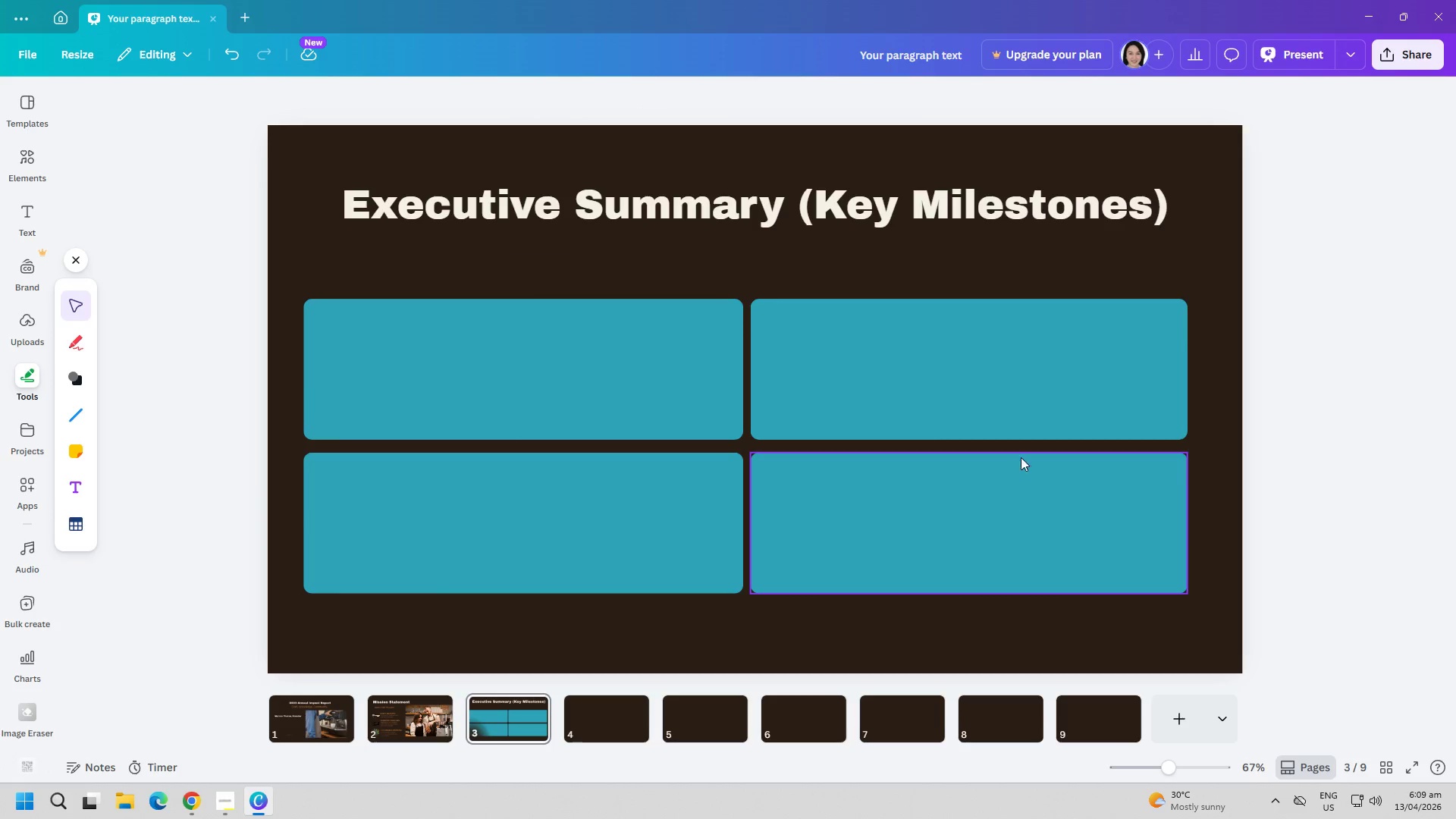 
double_click([1019, 428])
 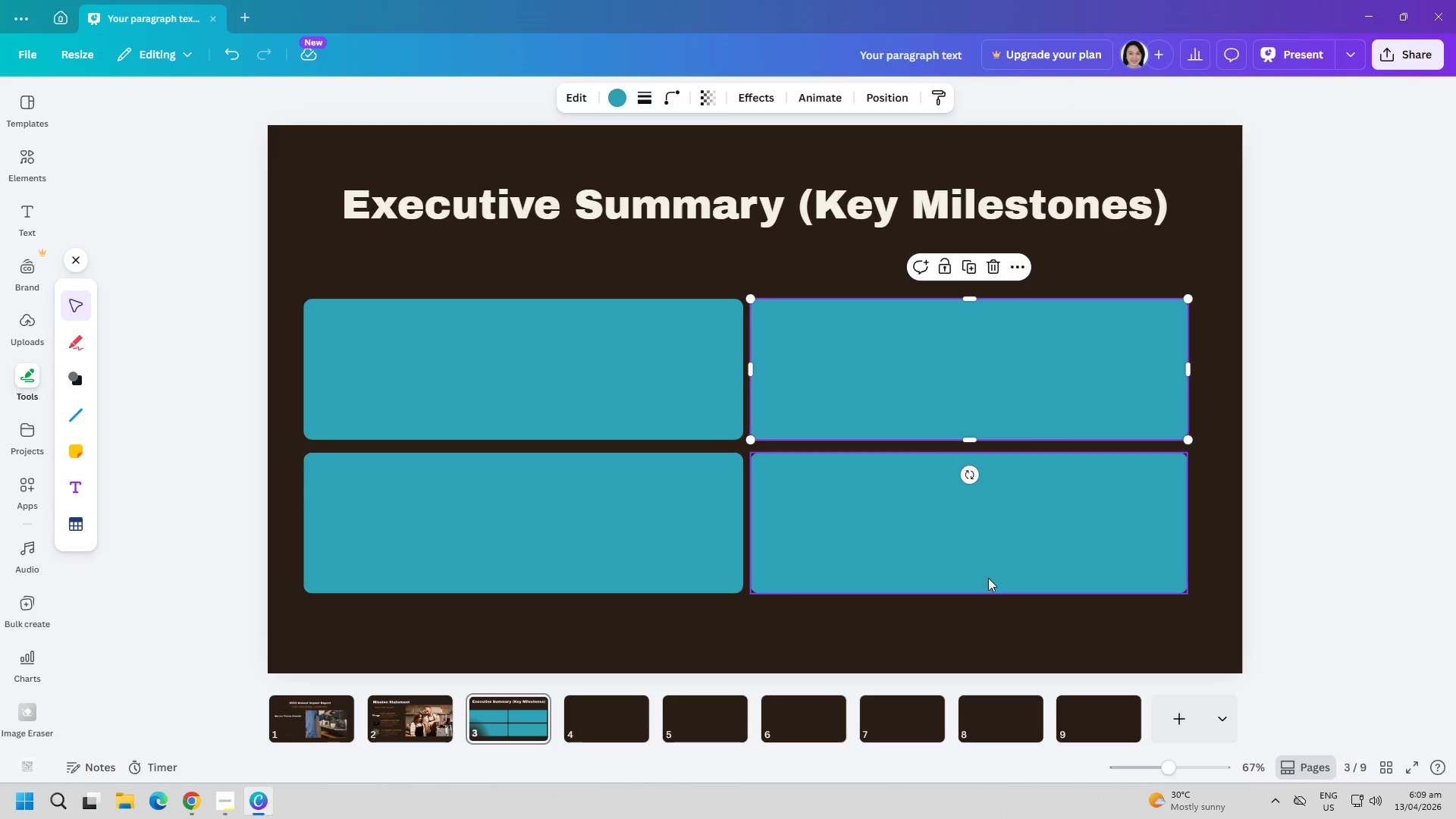 
left_click([978, 605])
 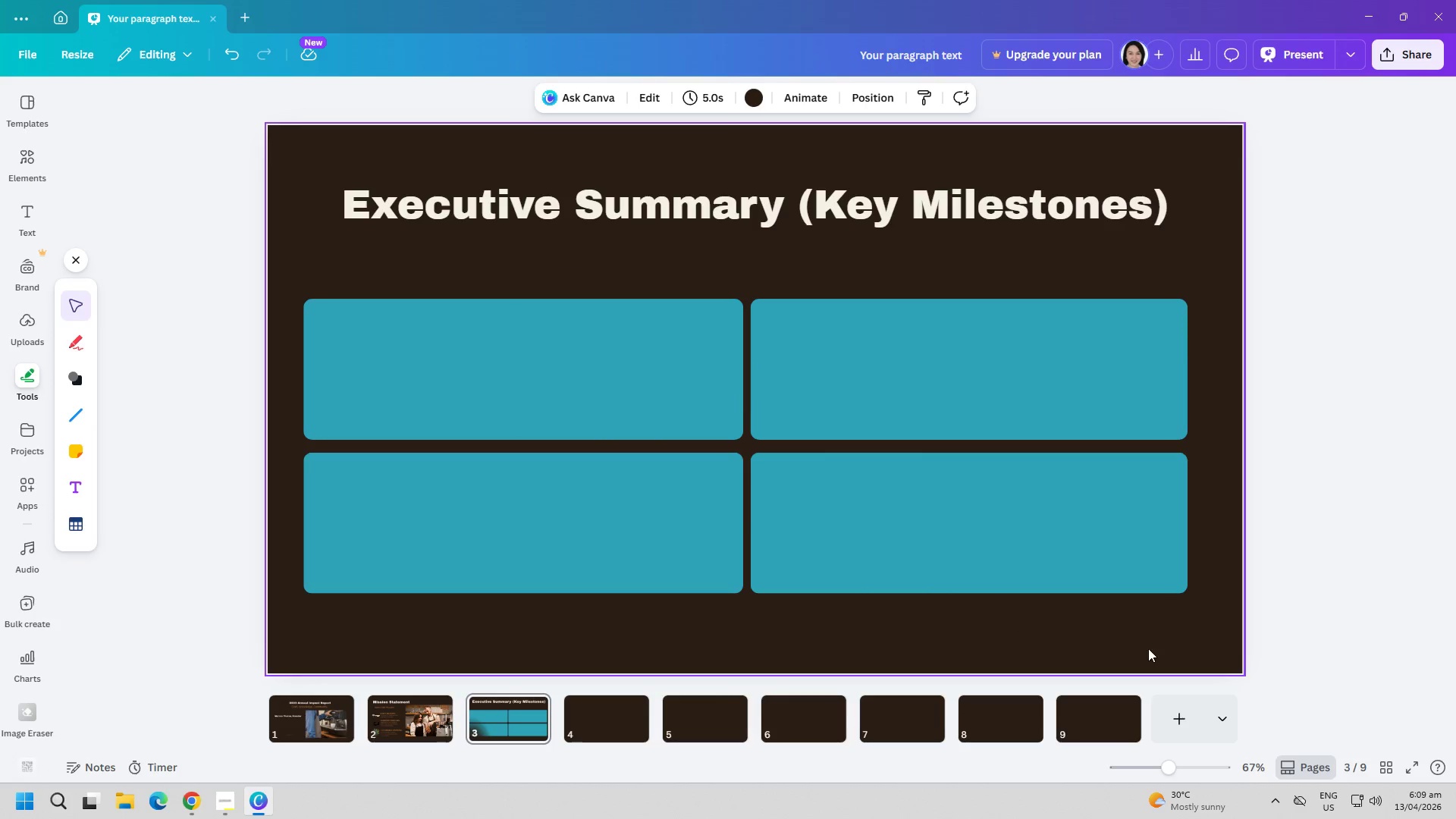 
left_click([507, 374])
 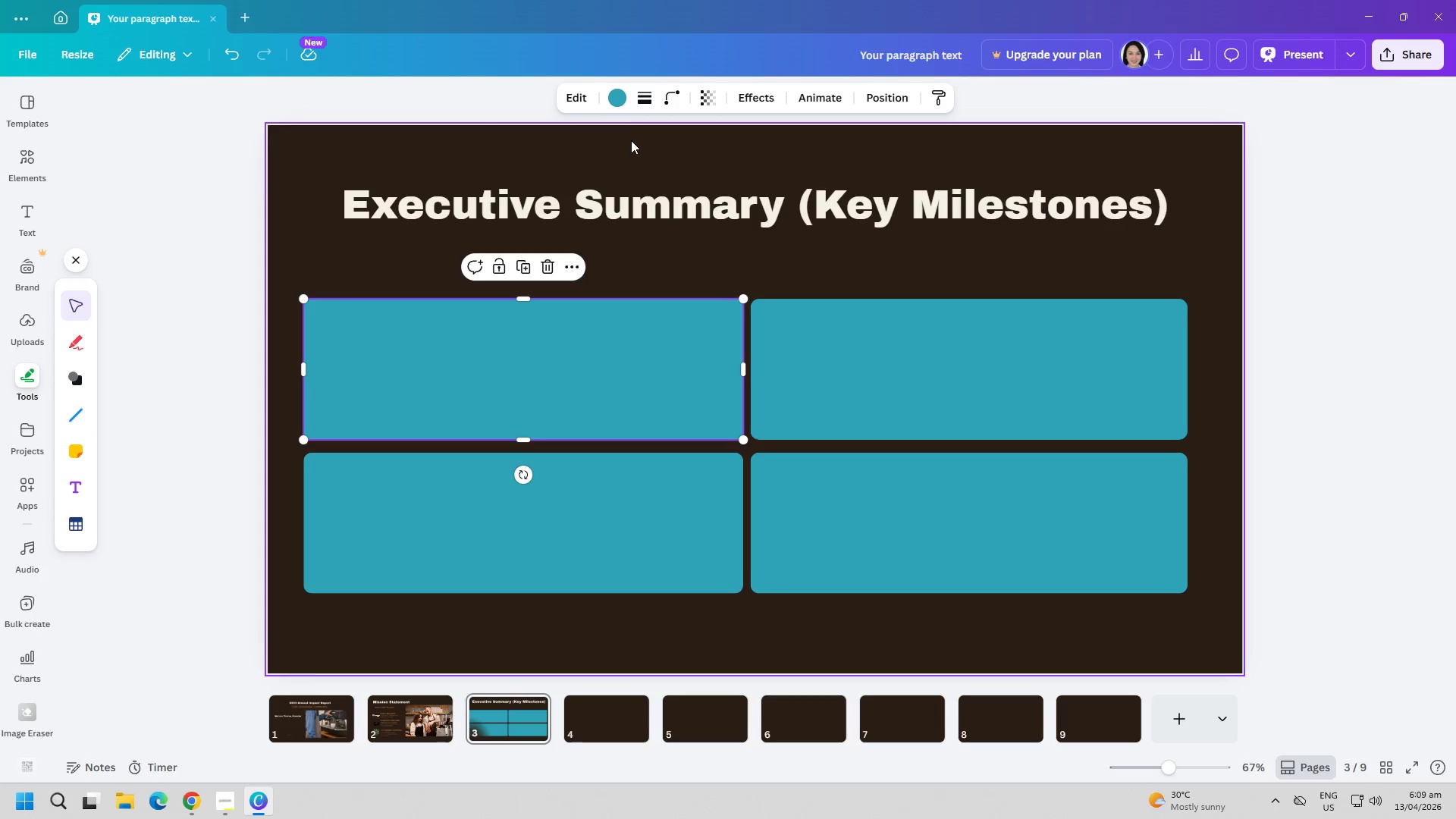 
left_click([614, 96])
 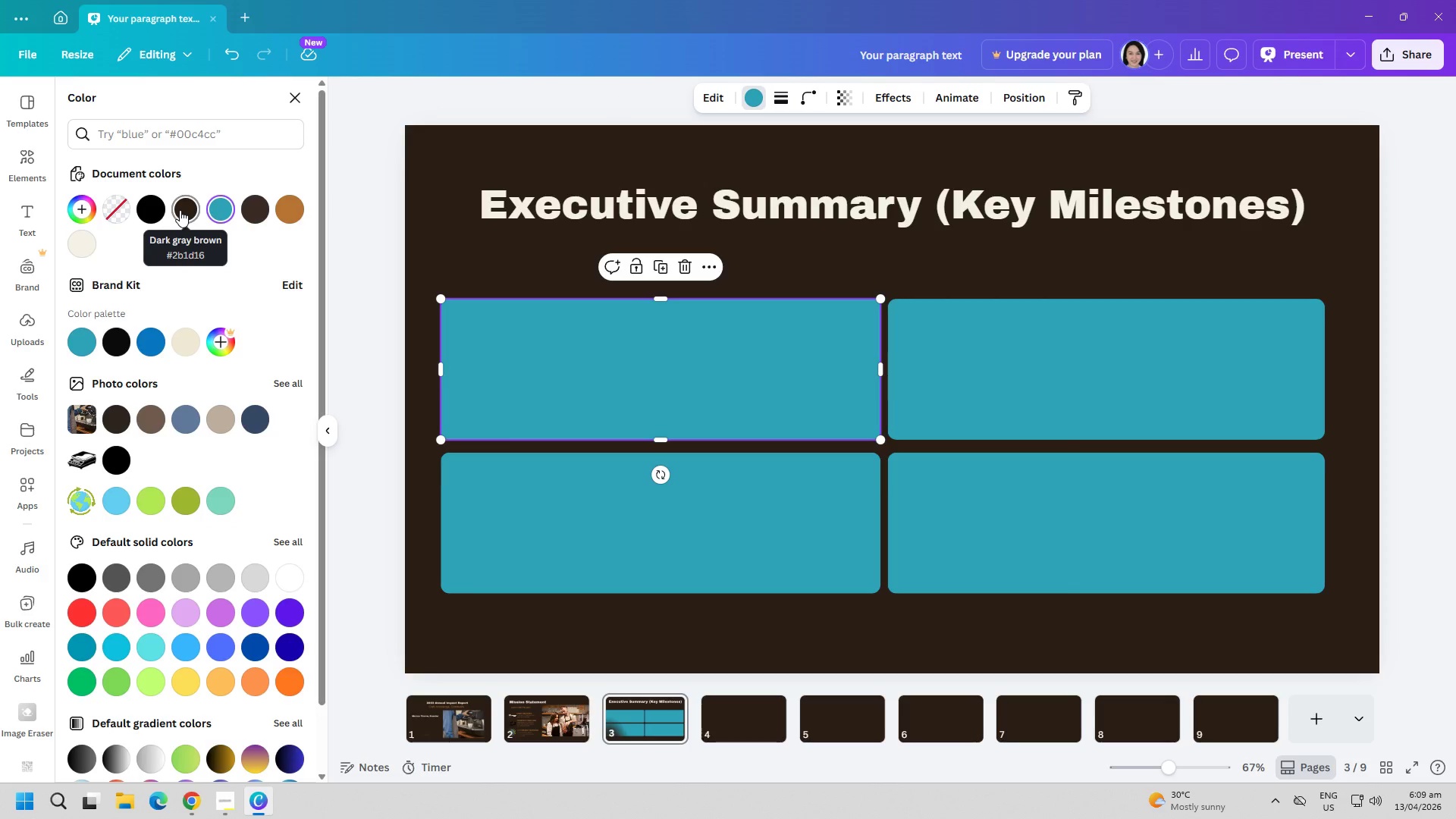 
left_click([253, 205])
 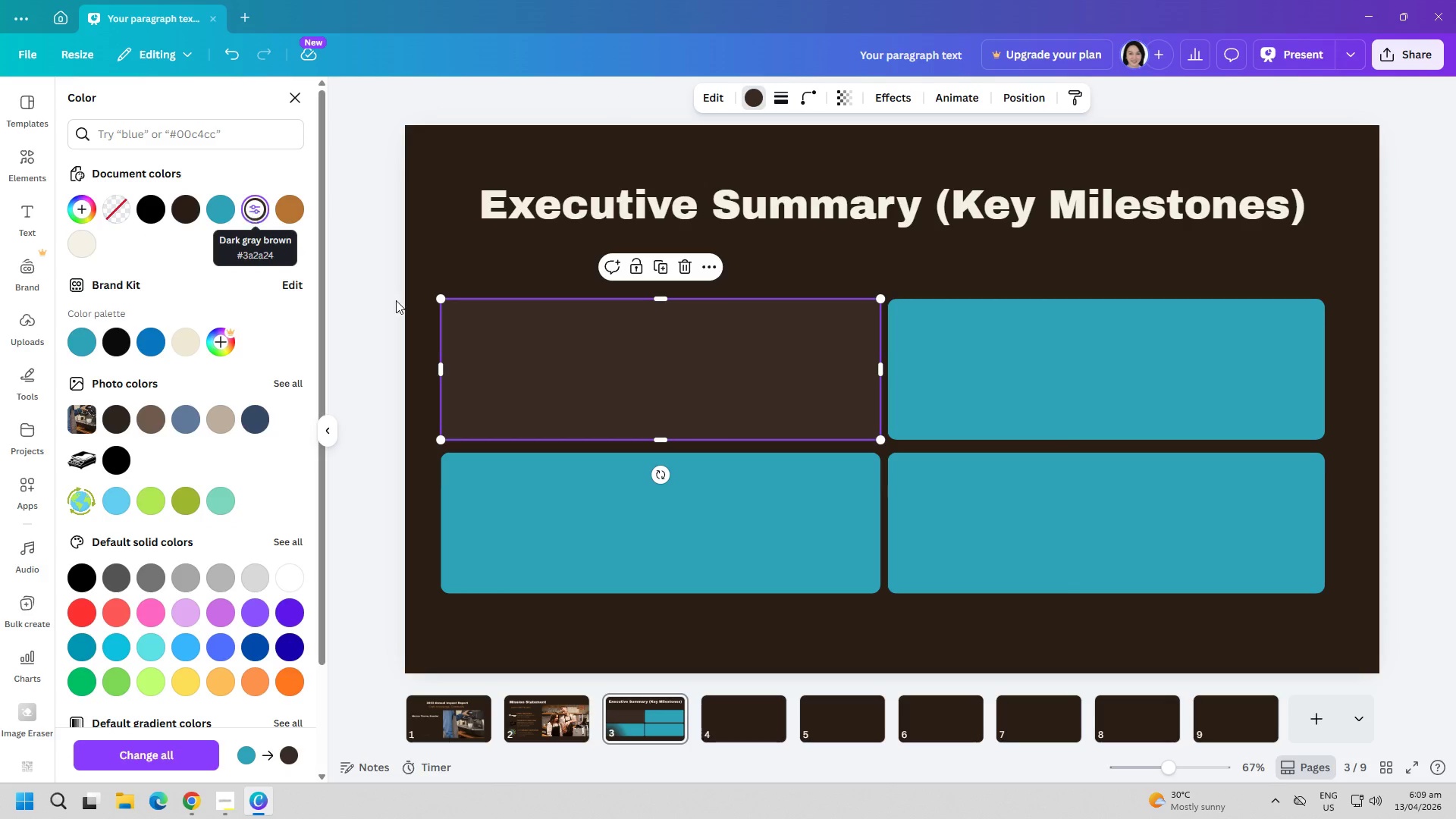 
left_click([686, 498])
 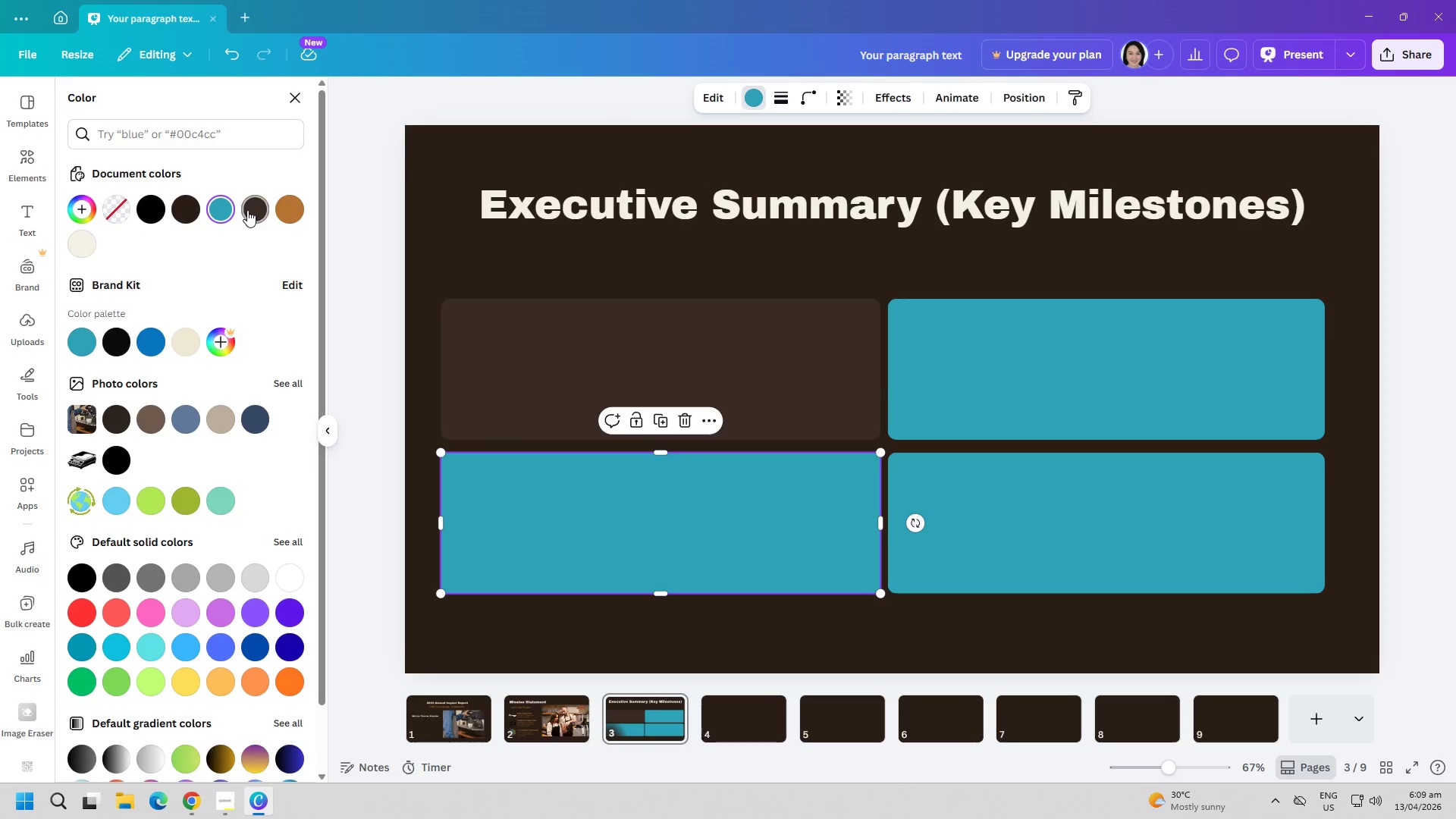 
double_click([1037, 352])
 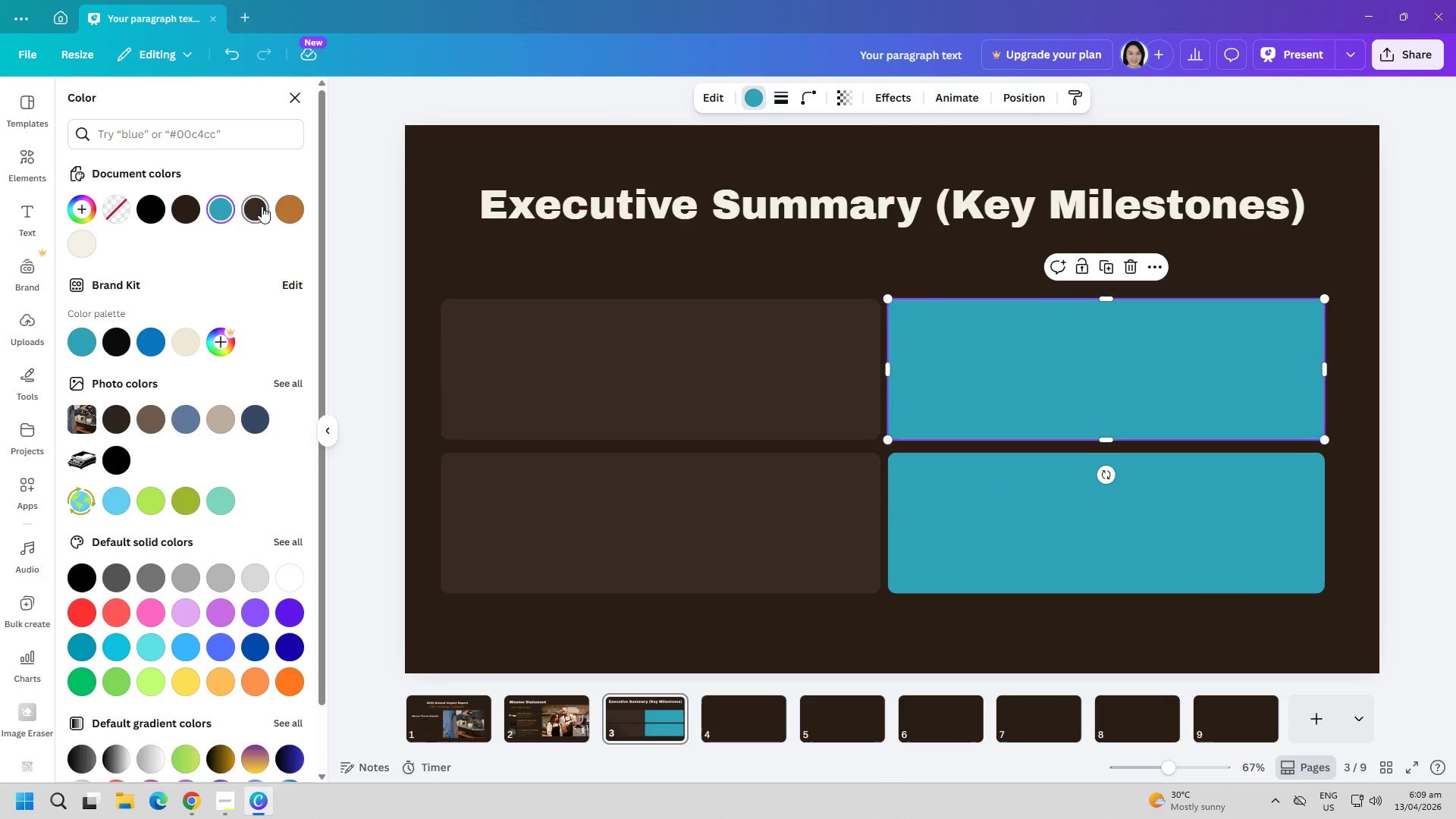 
double_click([972, 507])
 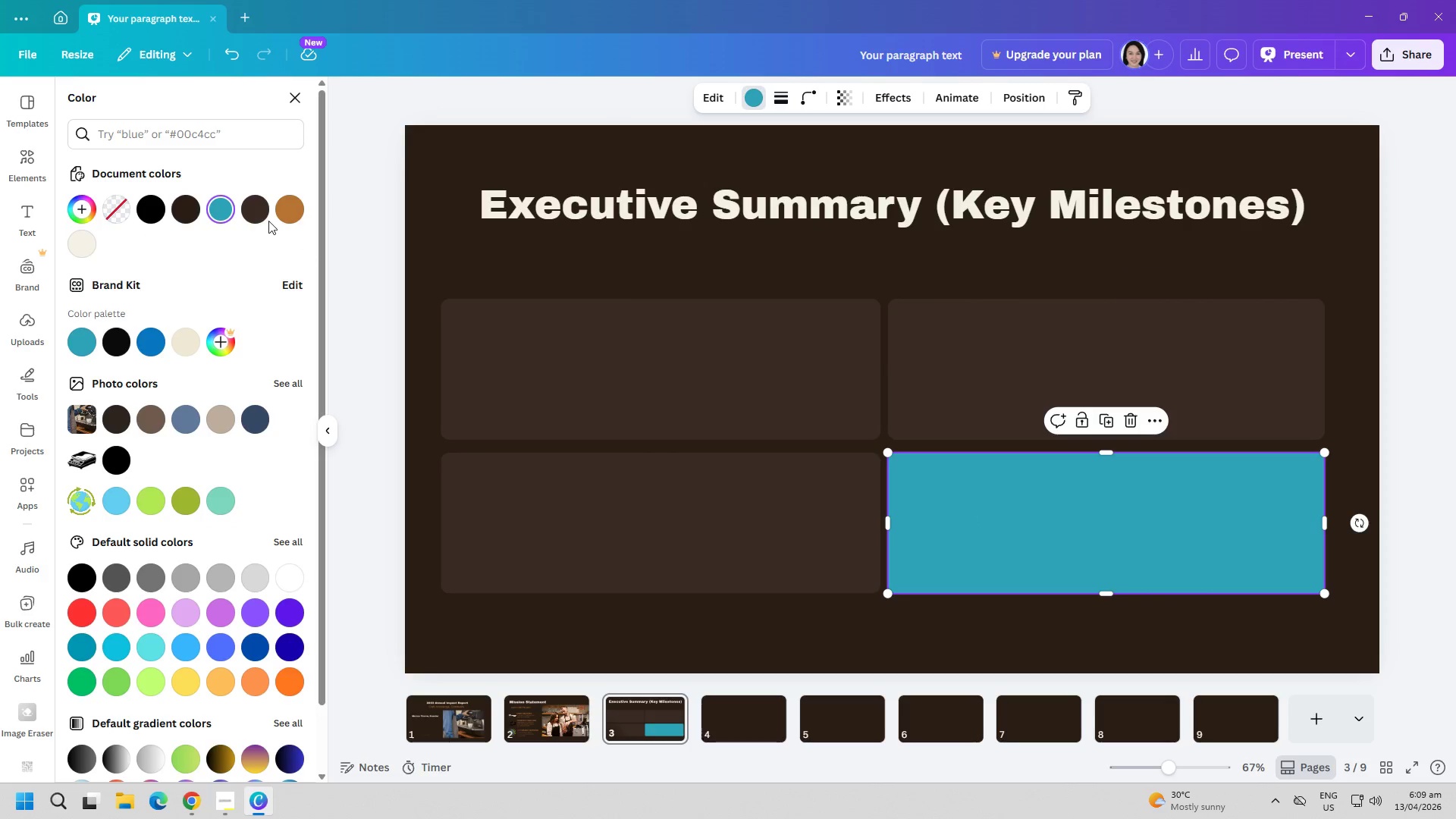 
left_click([253, 212])
 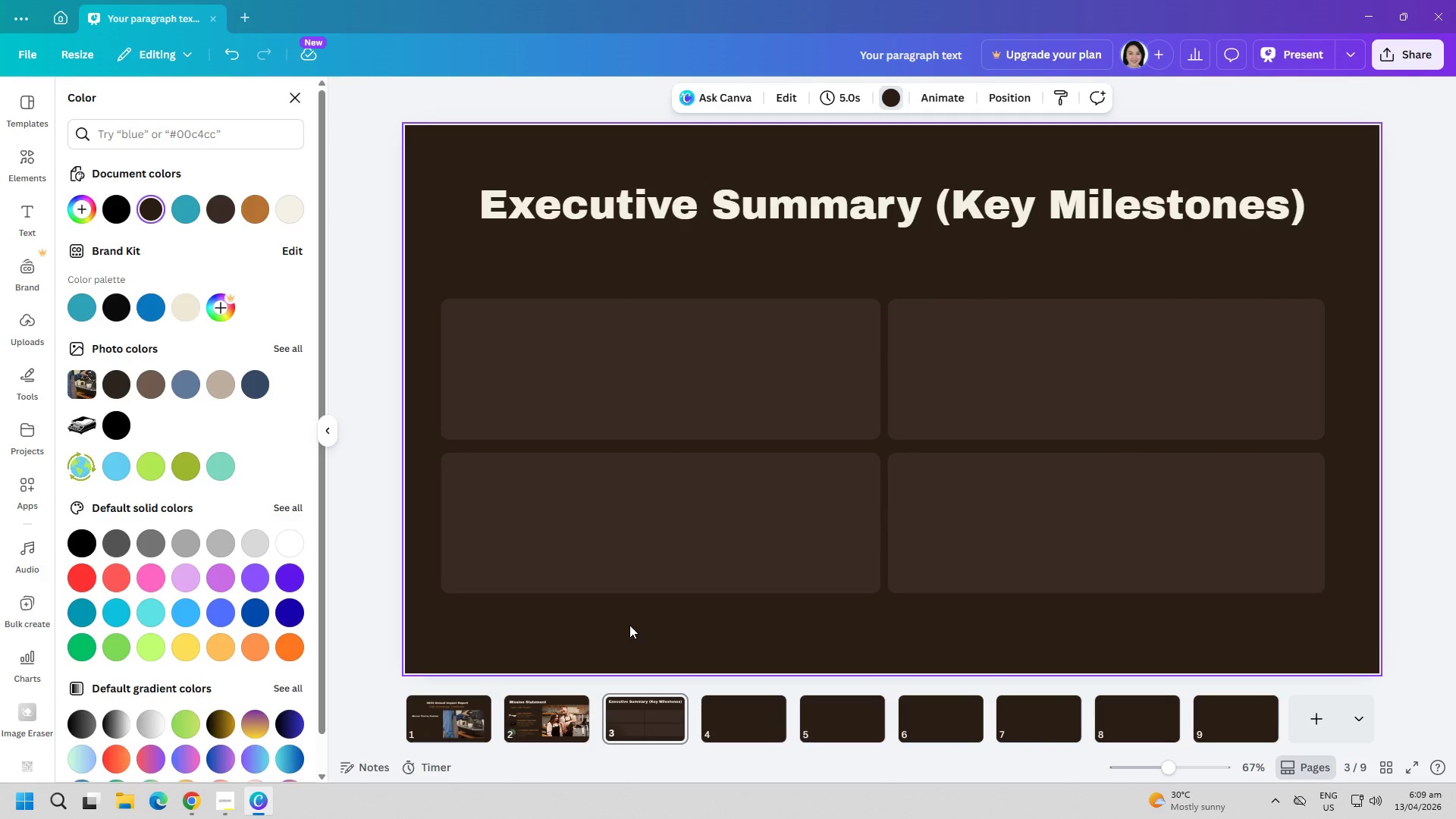 
wait(9.56)
 